 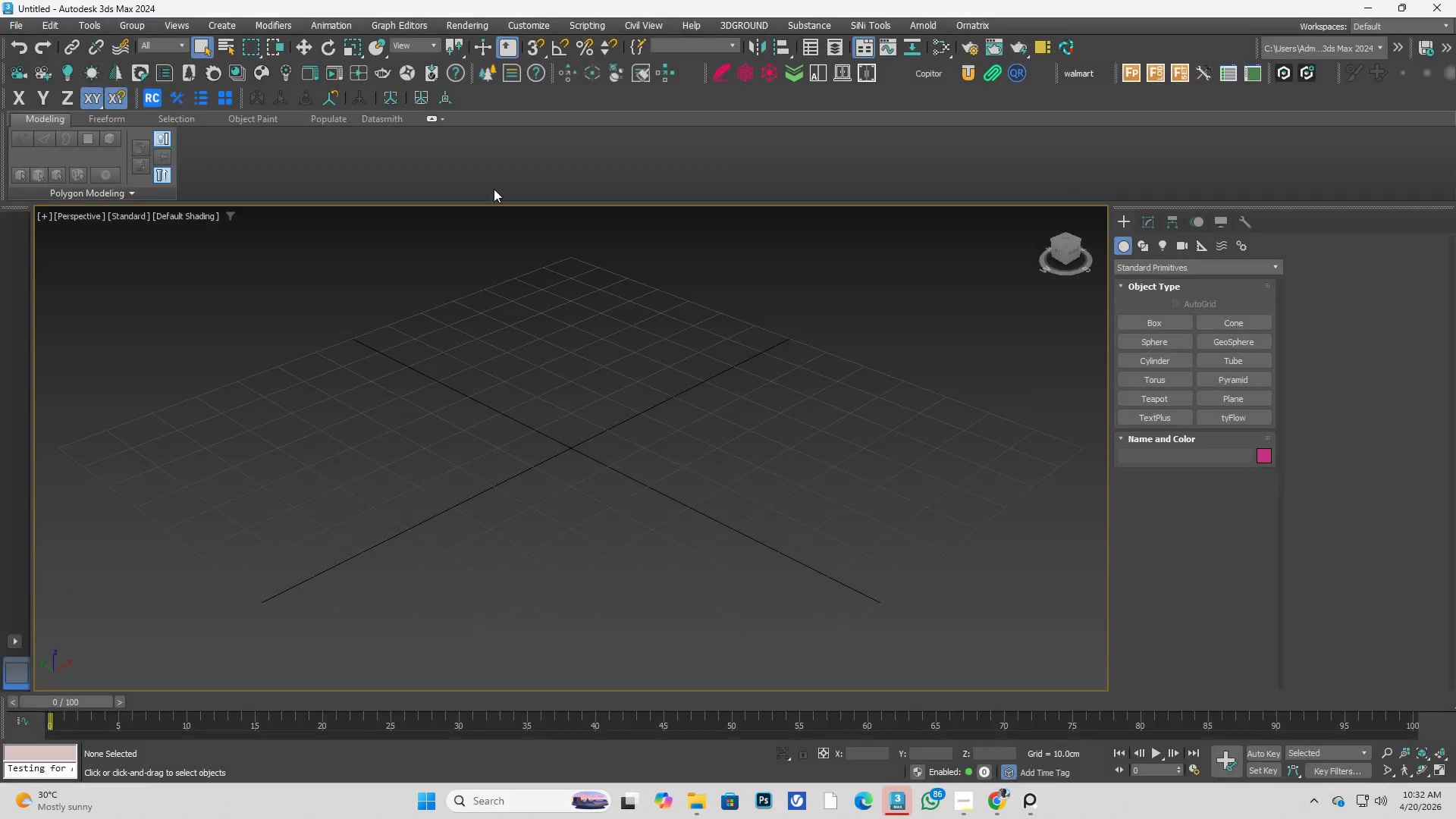 
left_click([16, 28])
 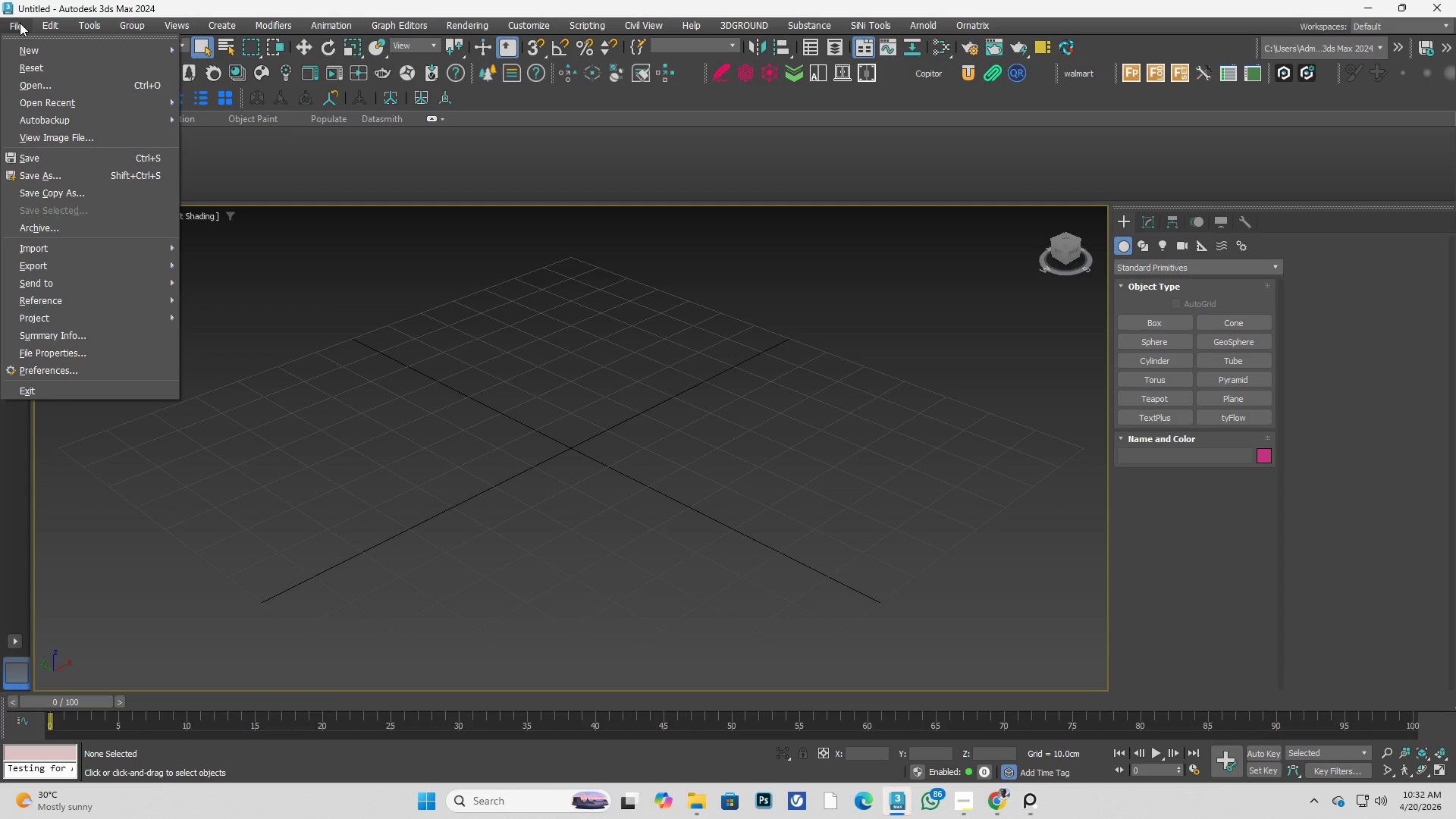 
double_click([17, 23])
 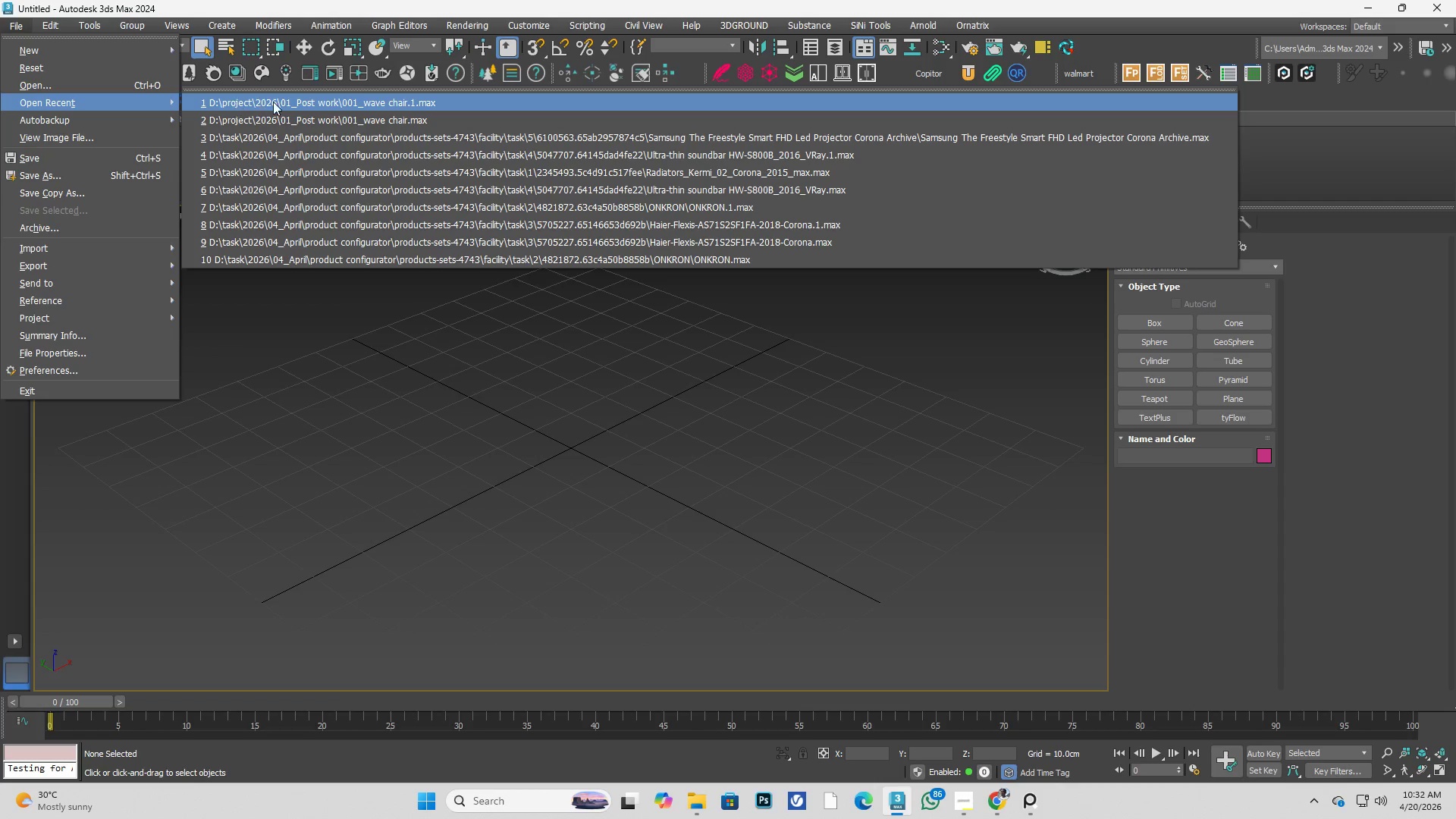 
left_click([275, 102])
 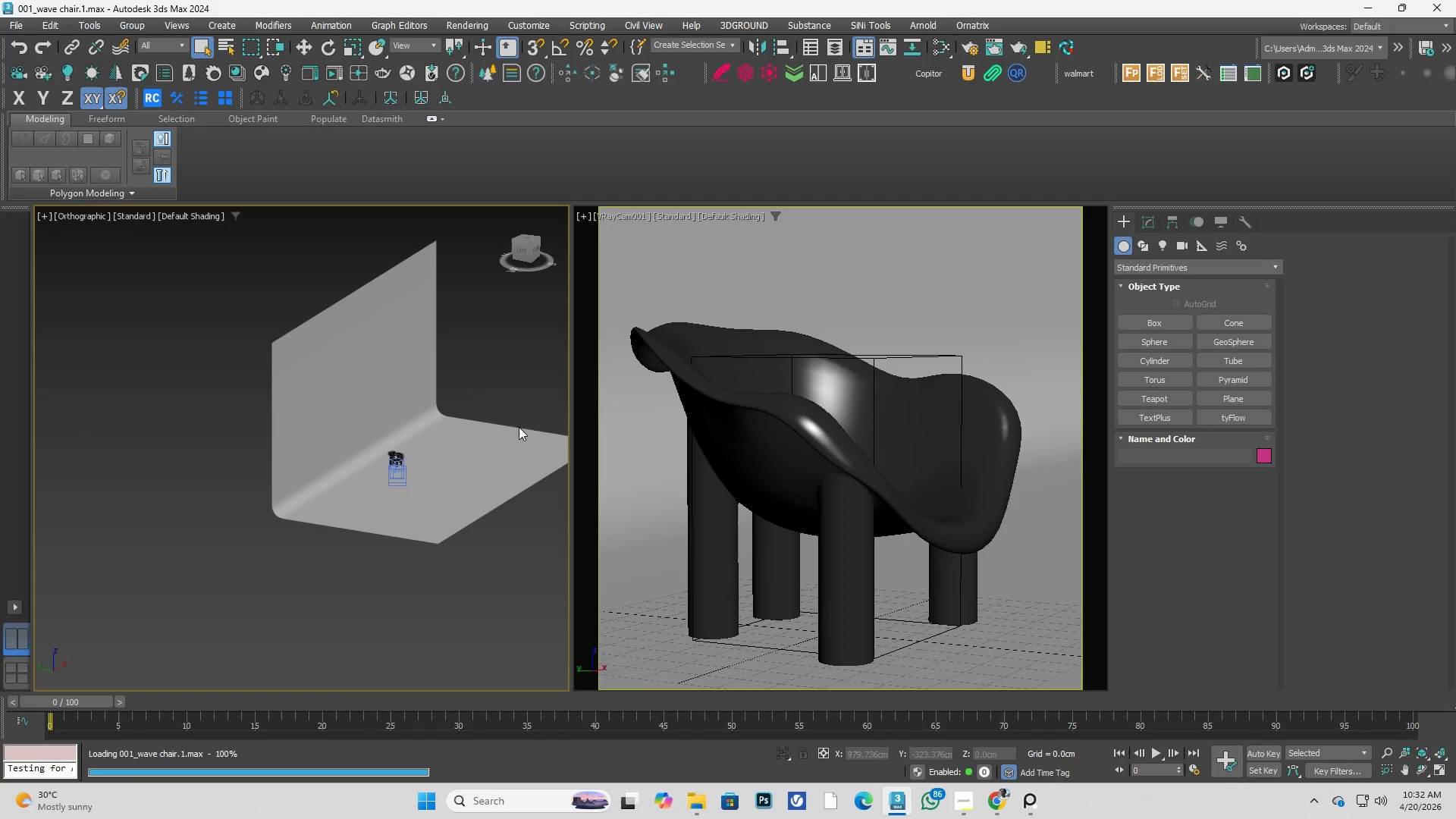 
scroll: coordinate [435, 451], scroll_direction: up, amount: 3.0
 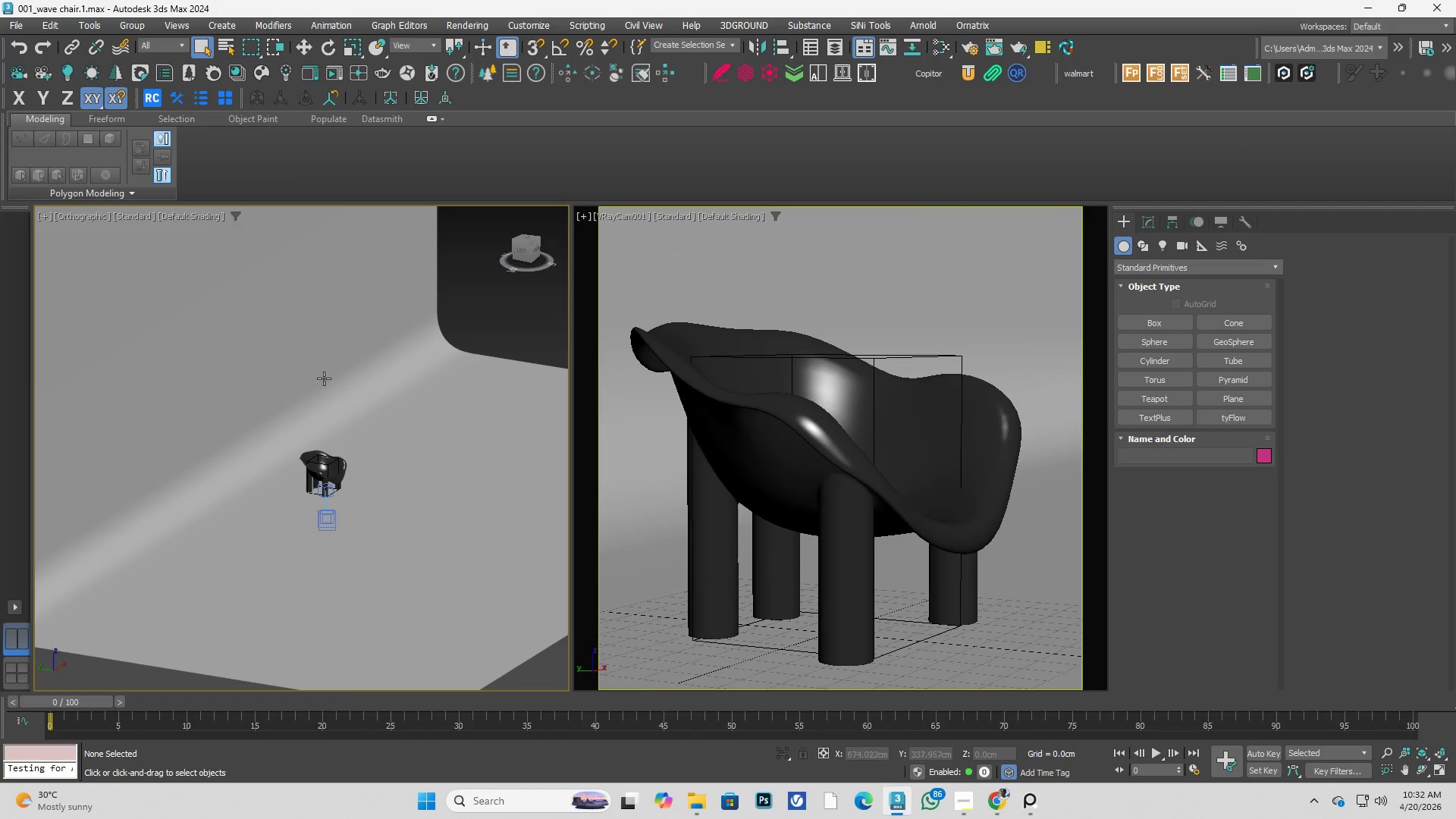 
scroll: coordinate [321, 379], scroll_direction: down, amount: 2.0
 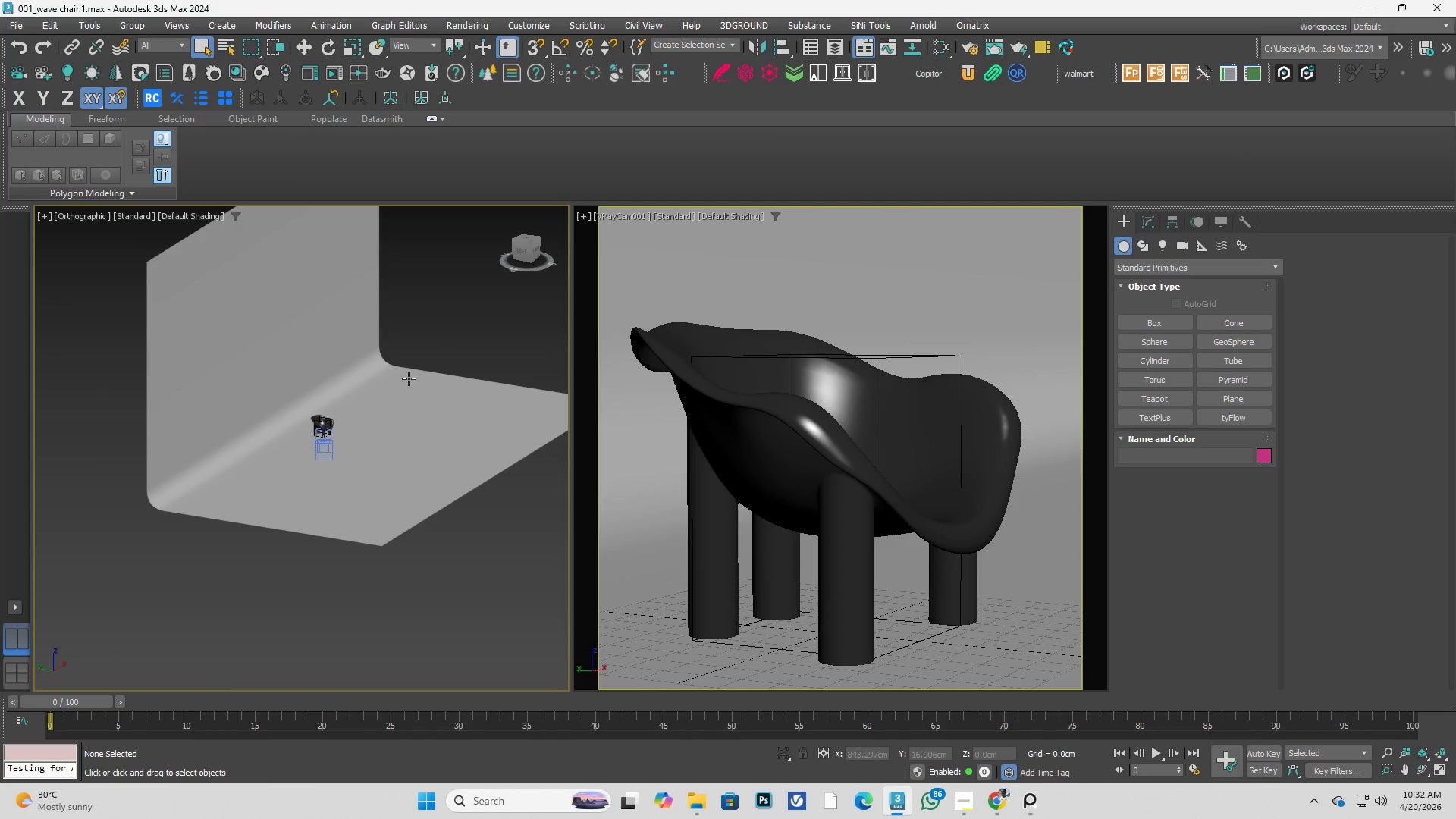 
scroll: coordinate [409, 378], scroll_direction: up, amount: 1.0
 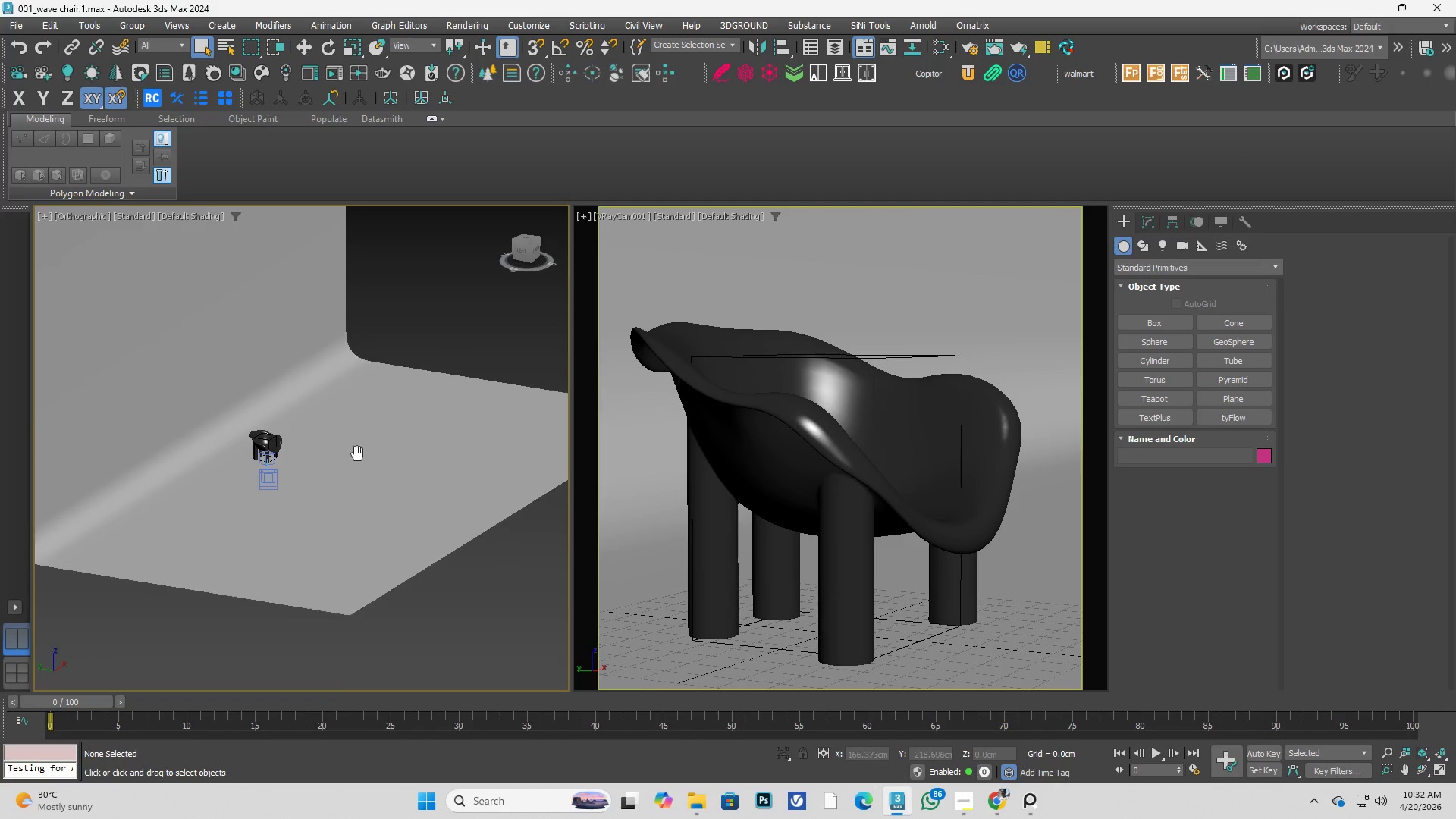 
key(F)
 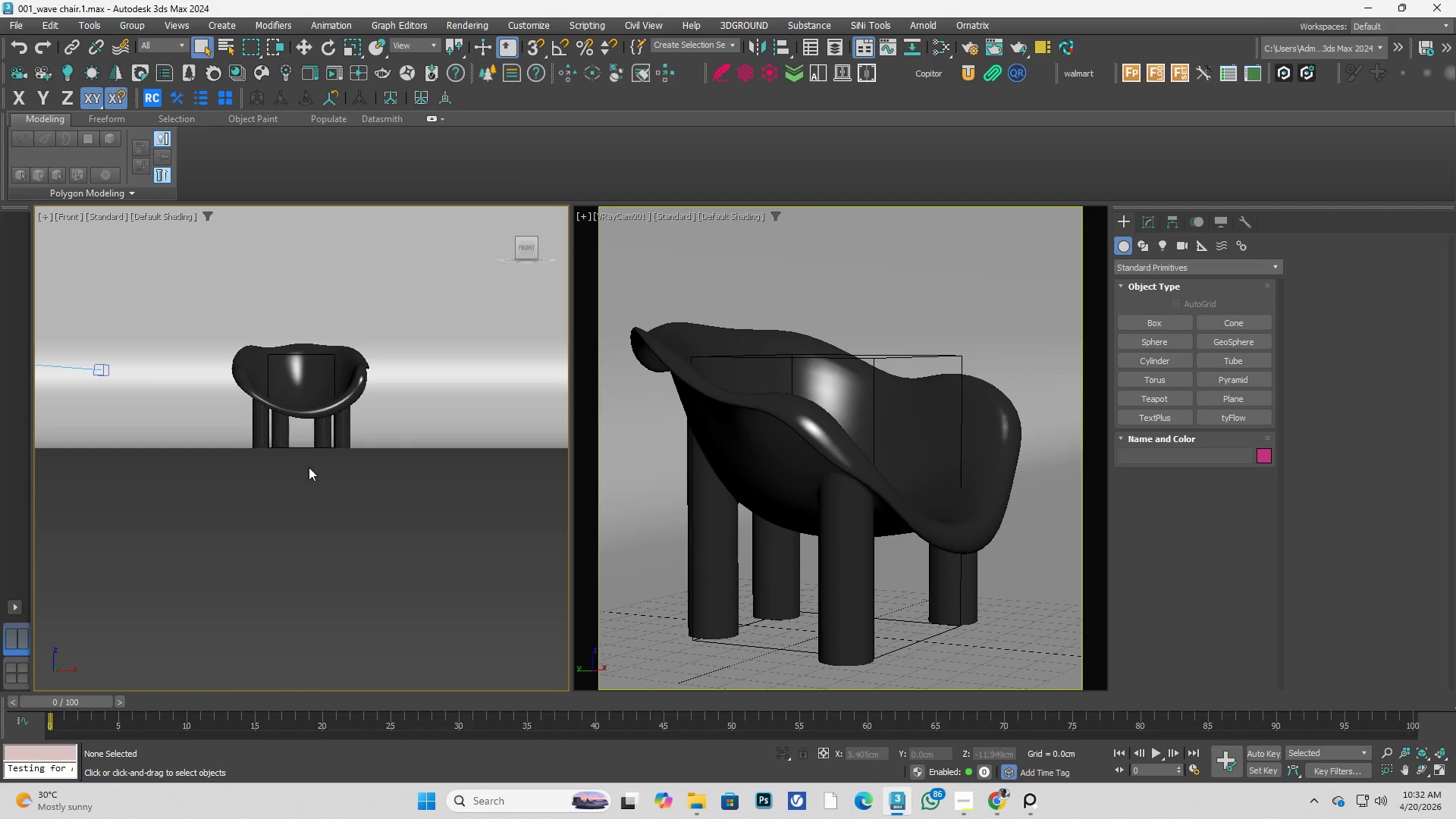 
scroll: coordinate [321, 444], scroll_direction: none, amount: 0.0
 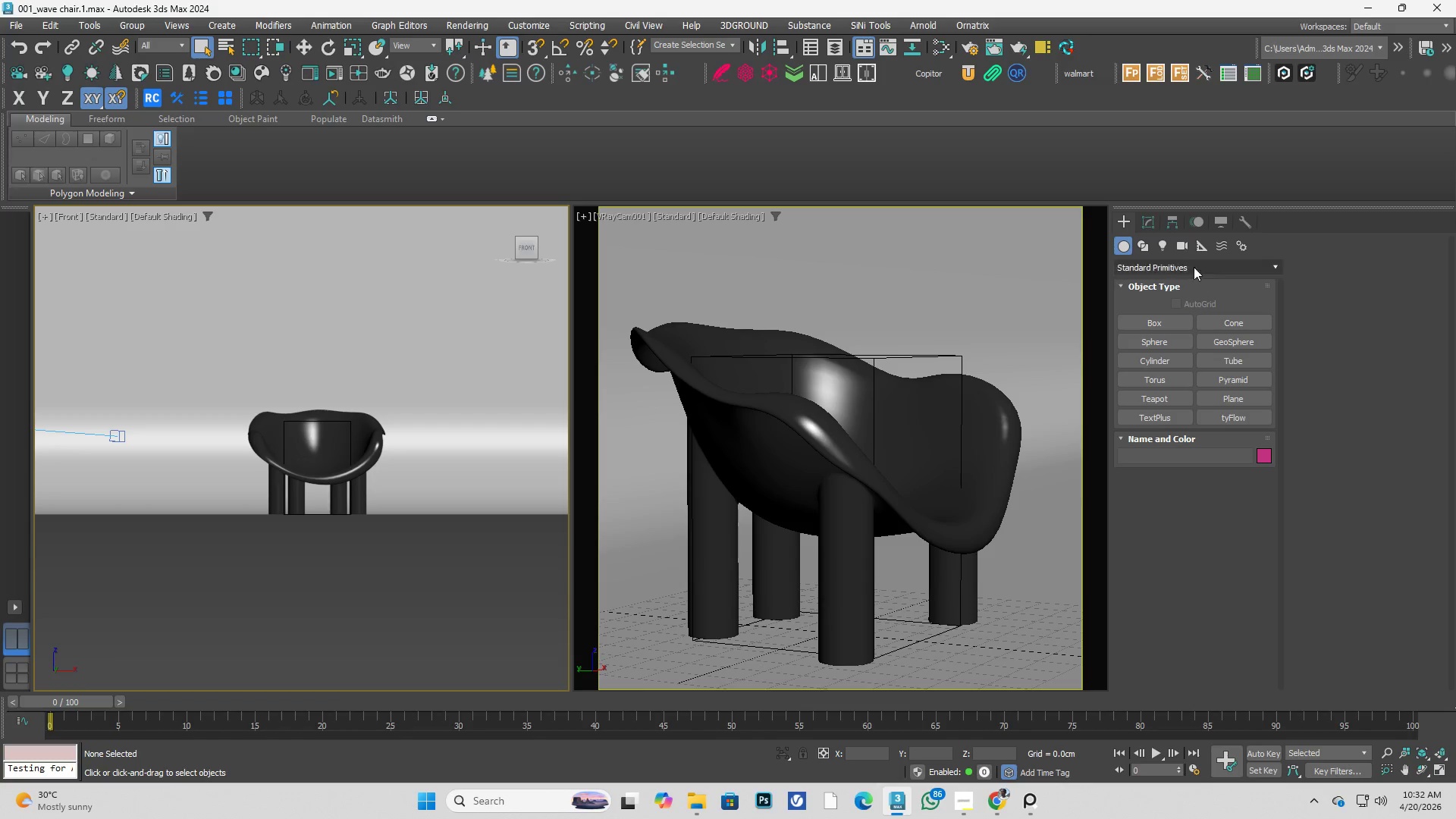 
left_click([1163, 237])
 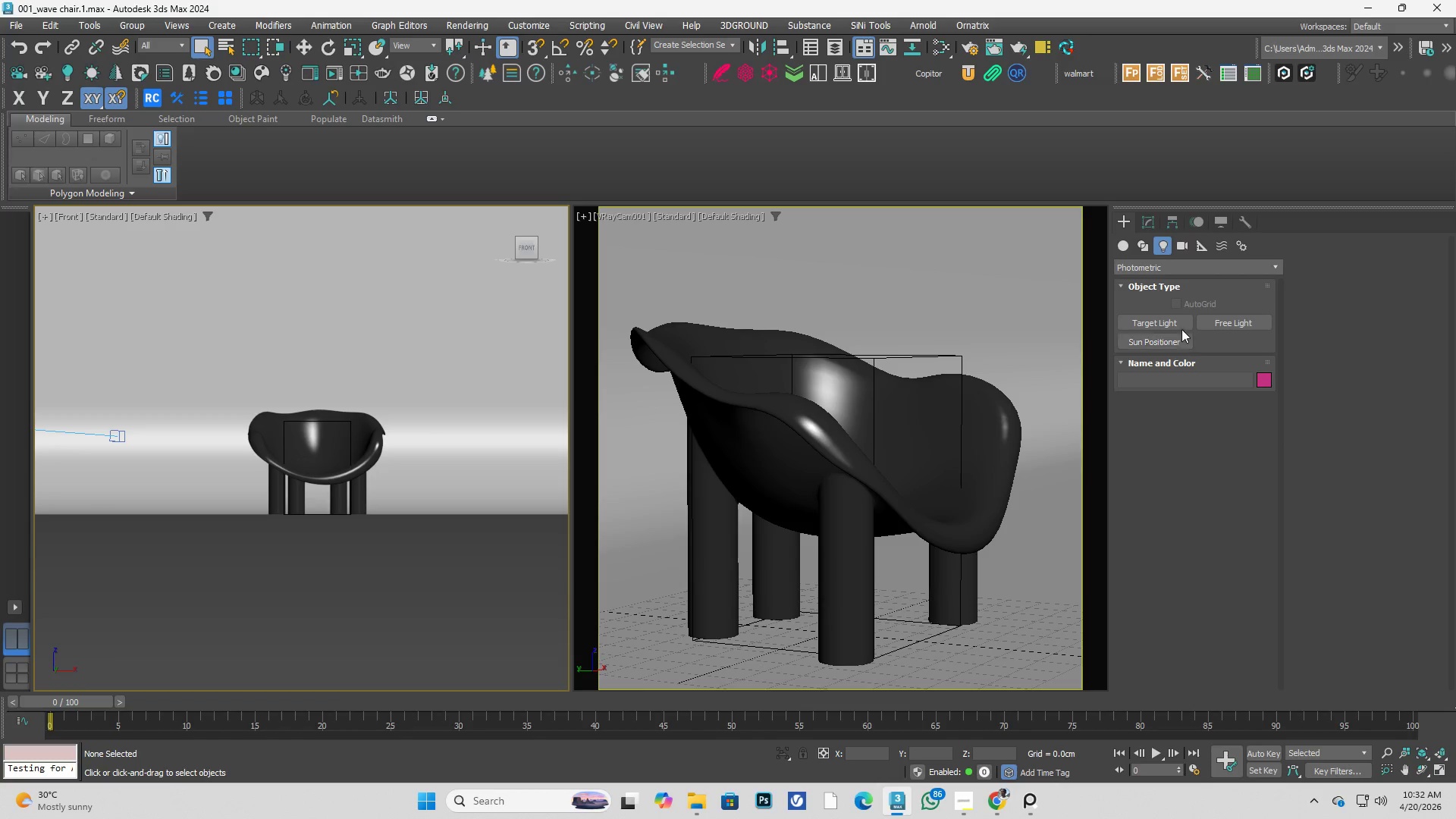 
left_click([1178, 268])
 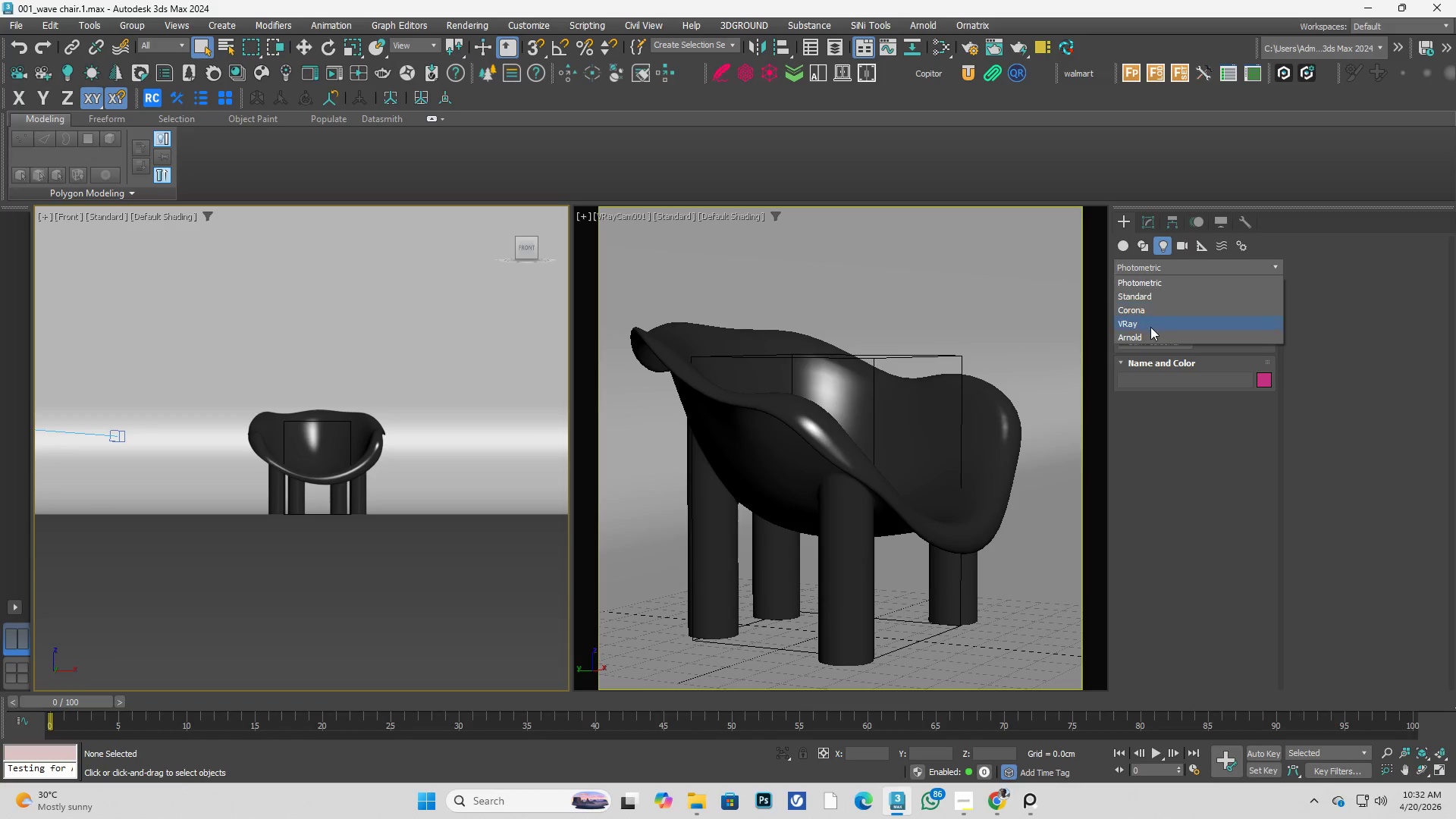 
left_click([1156, 322])
 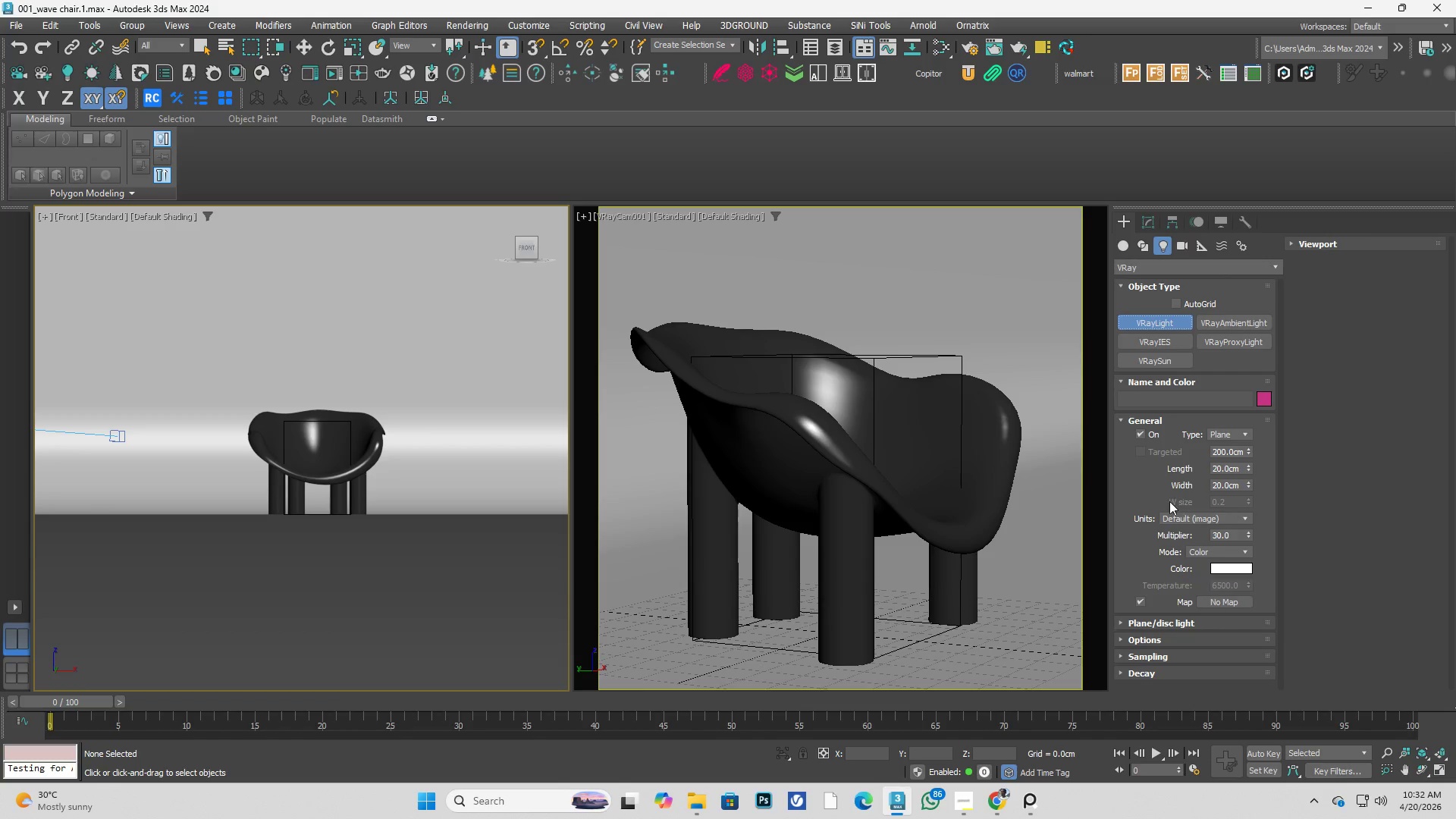 
left_click([1181, 520])
 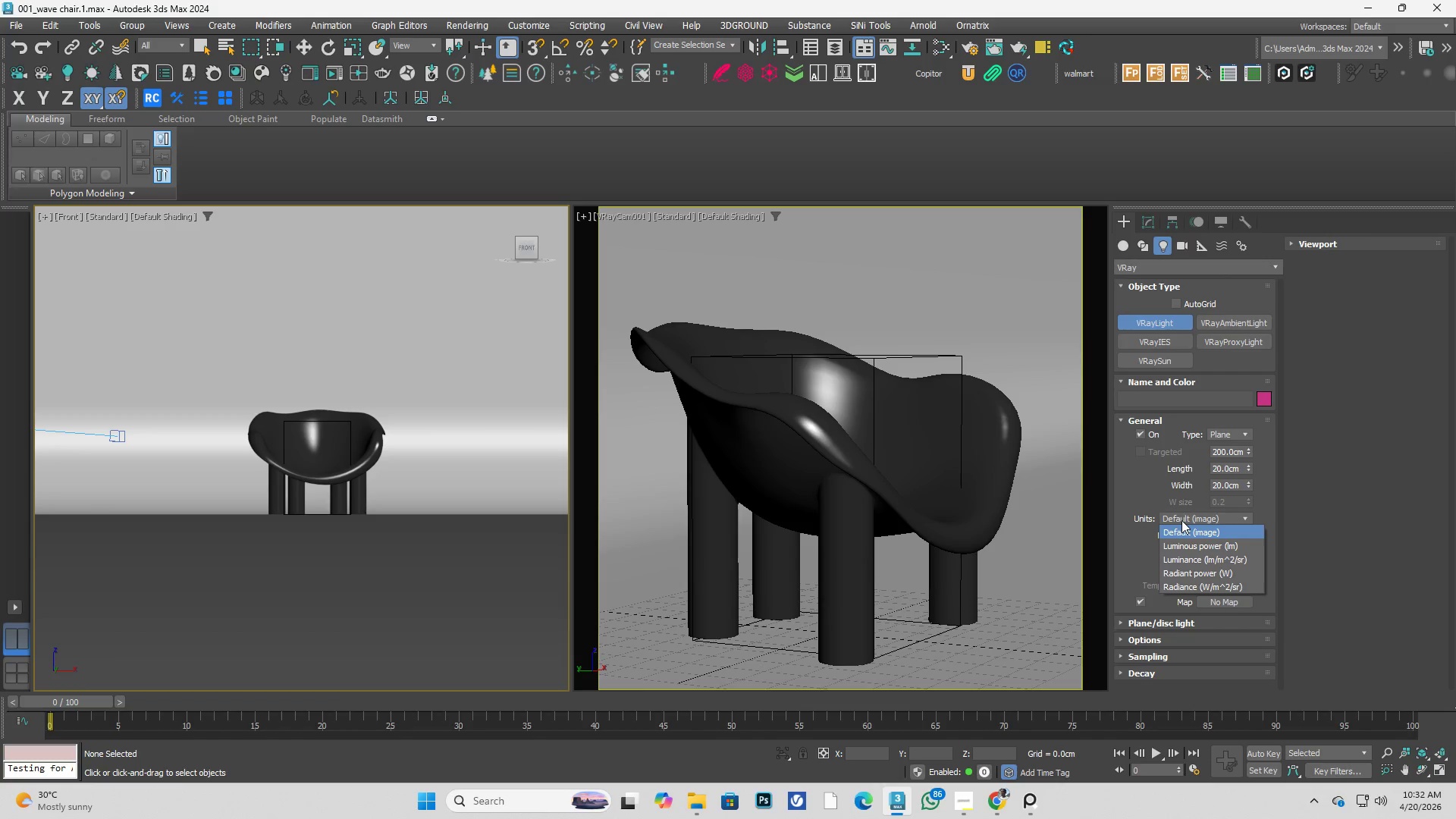 
left_click([1181, 520])
 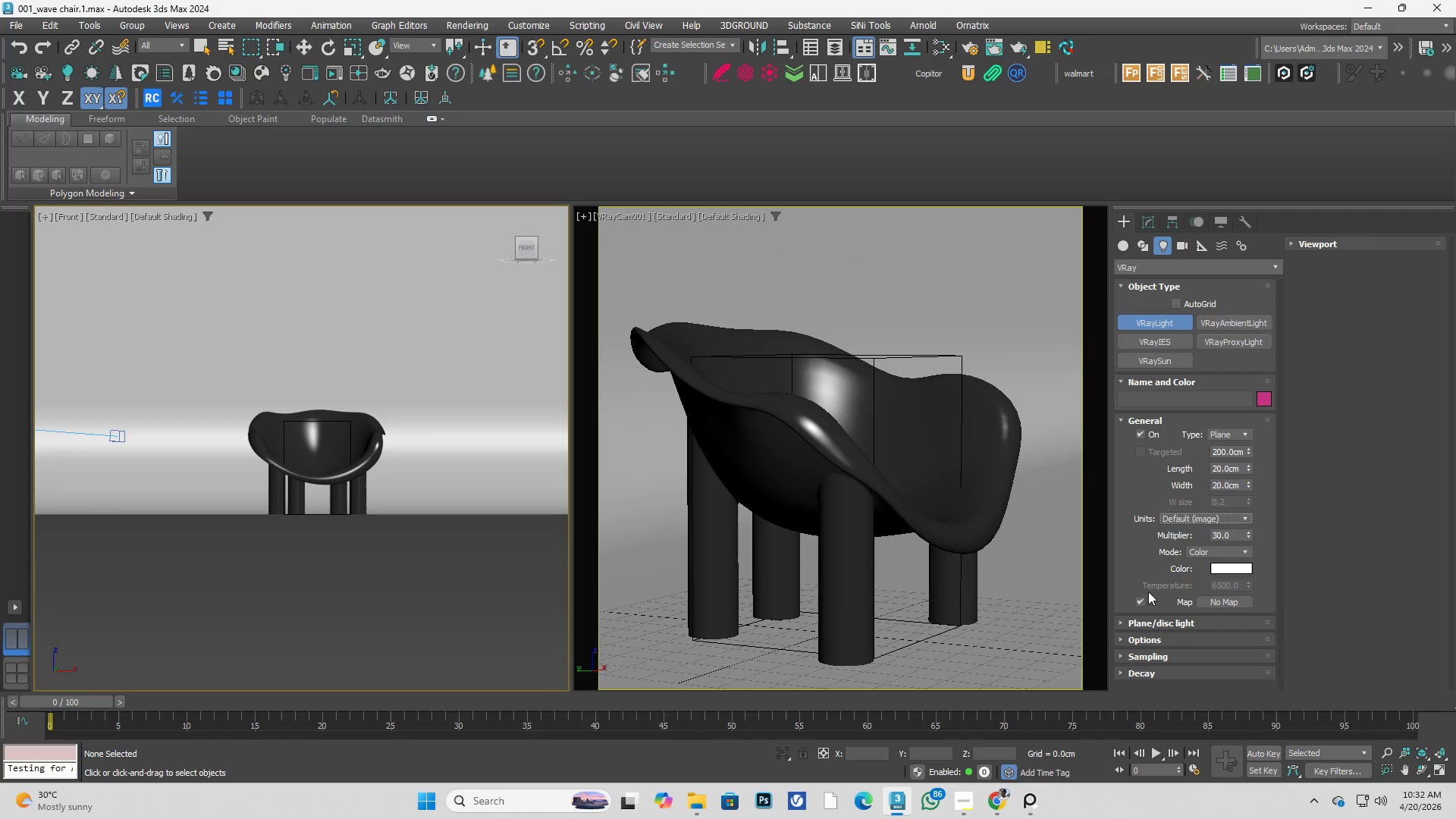 
left_click([1163, 615])
 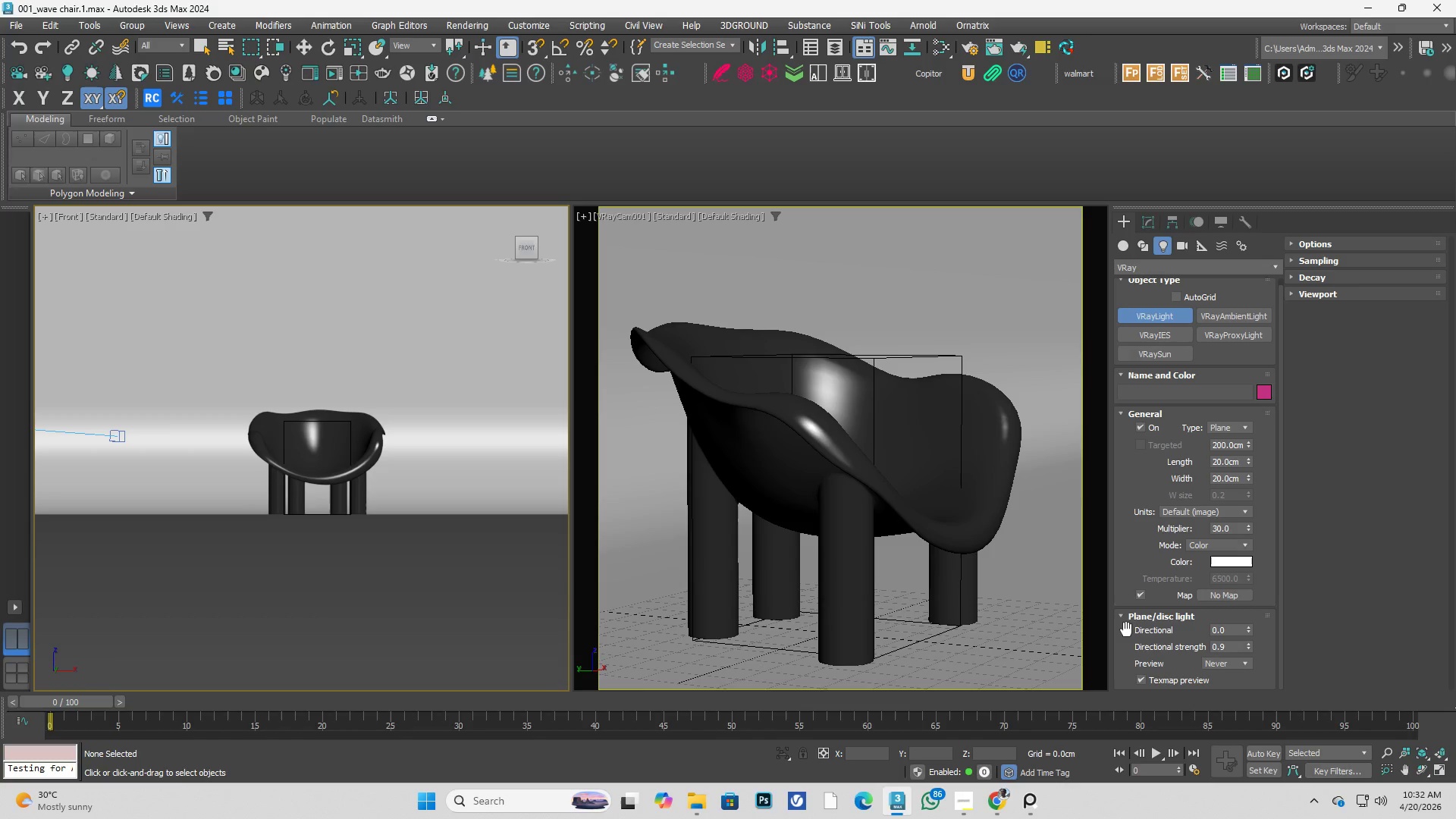 
scroll: coordinate [1121, 566], scroll_direction: up, amount: 2.0
 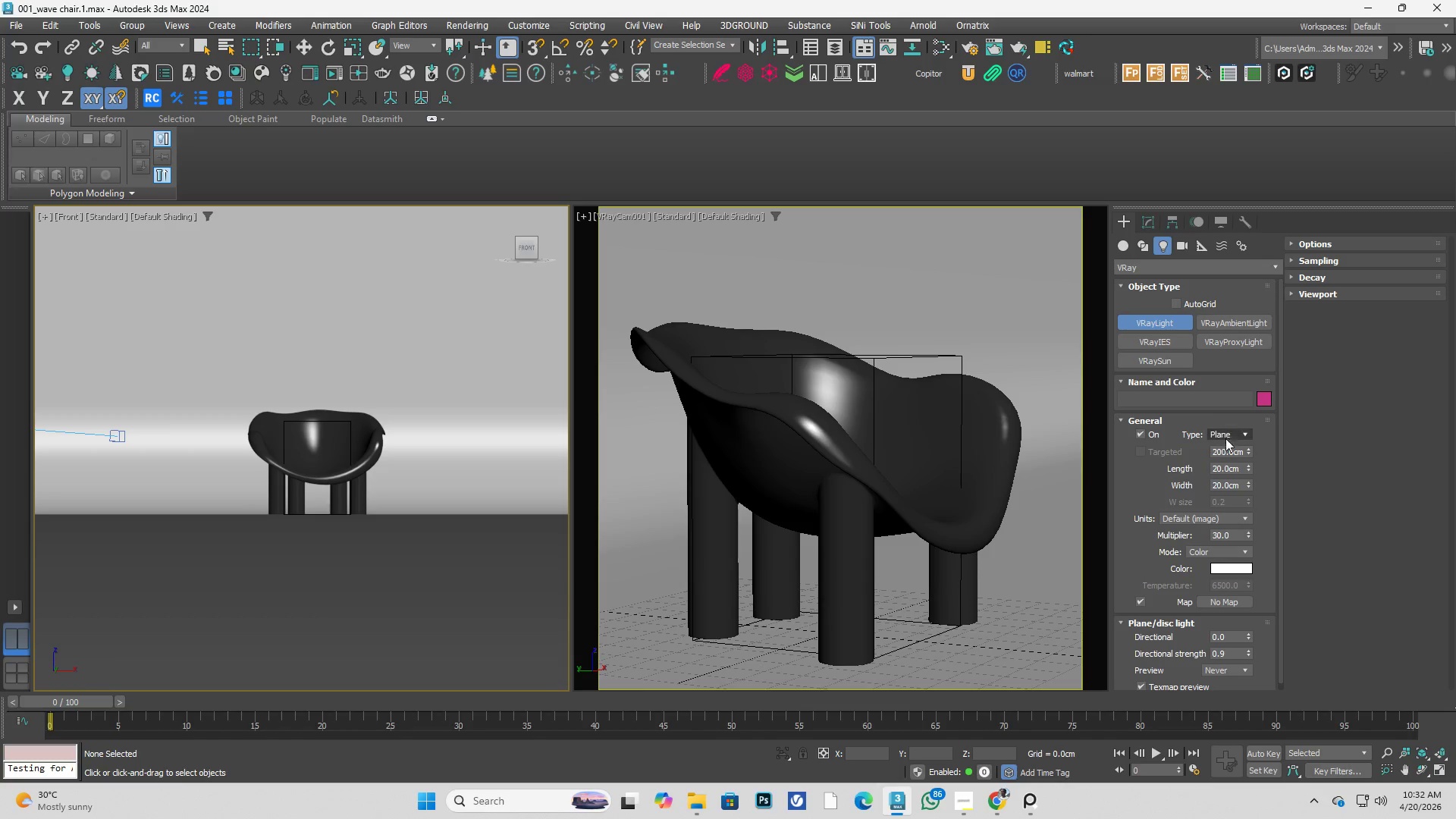 
left_click([1233, 430])
 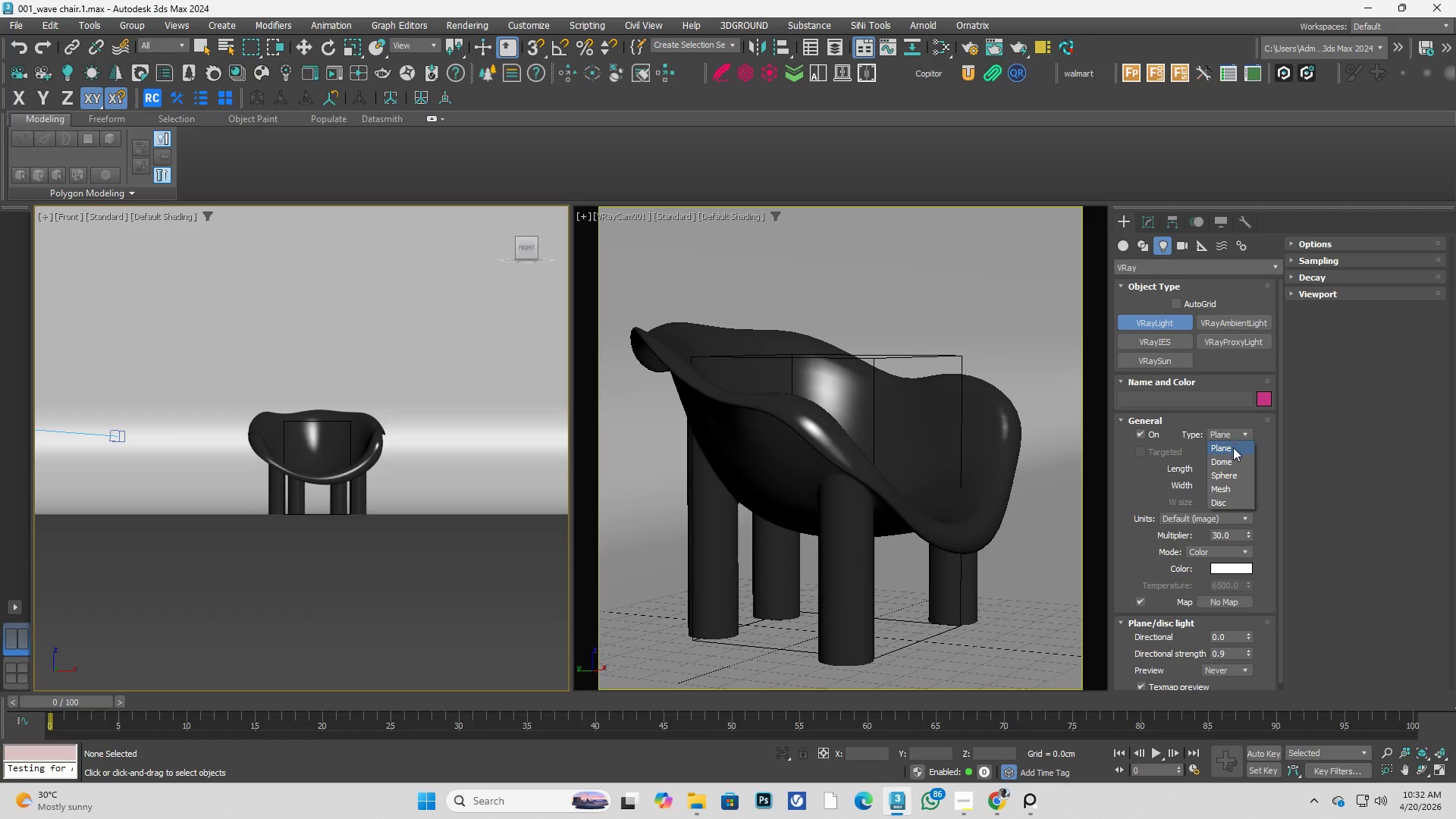 
left_click([1230, 450])
 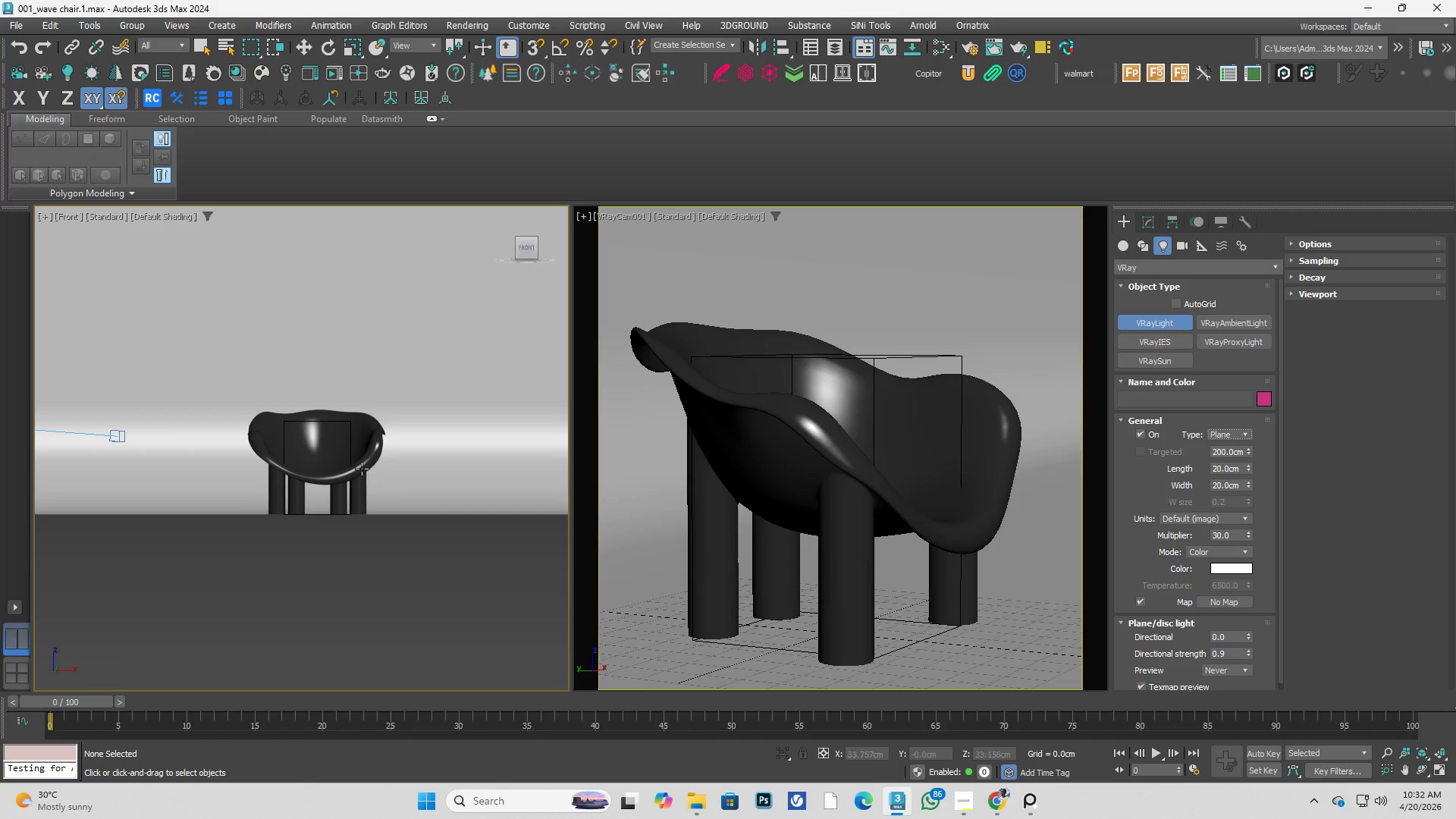 
scroll: coordinate [361, 466], scroll_direction: down, amount: 1.0
 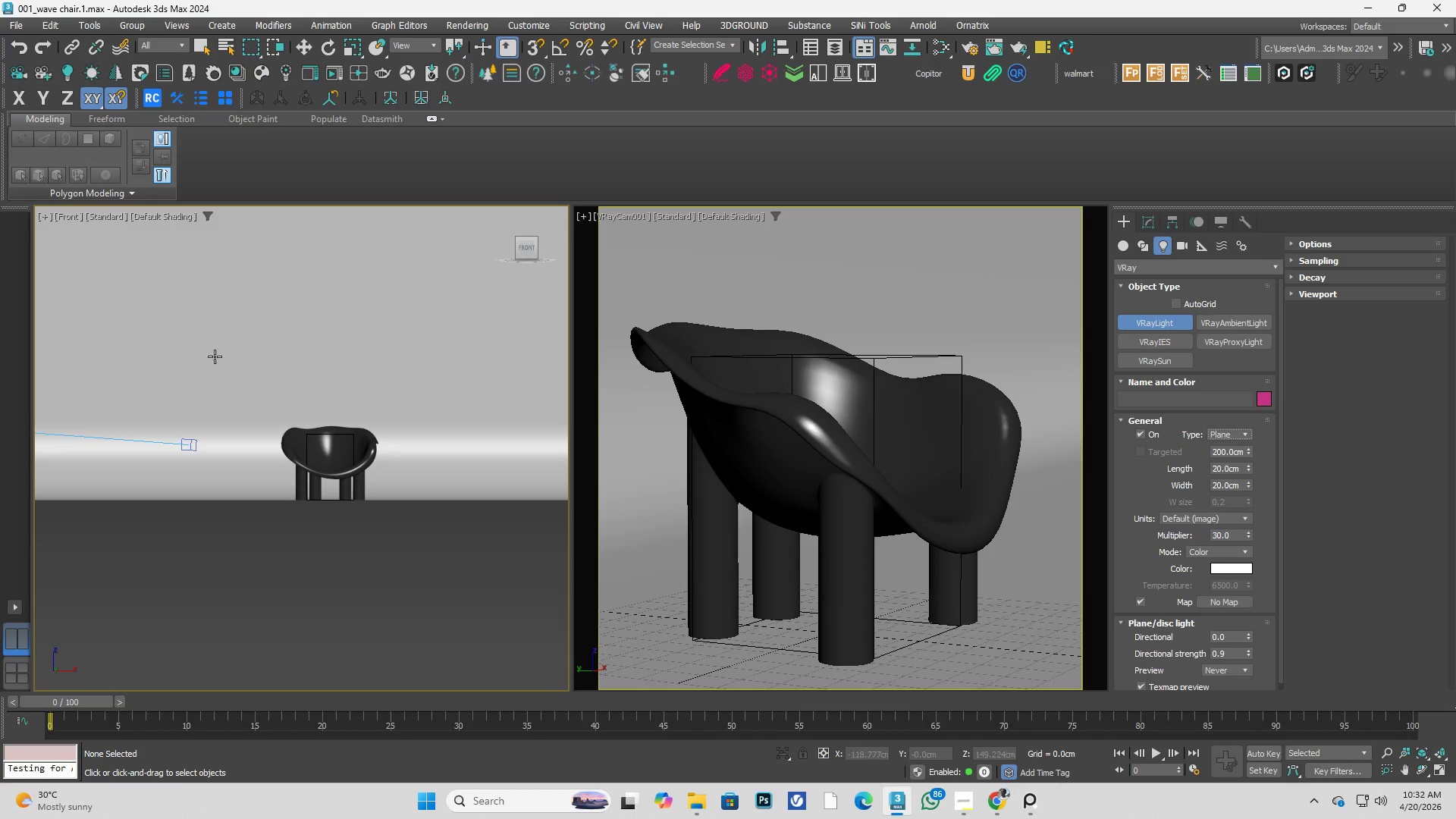 
left_click_drag(start_coordinate=[206, 346], to_coordinate=[522, 598])
 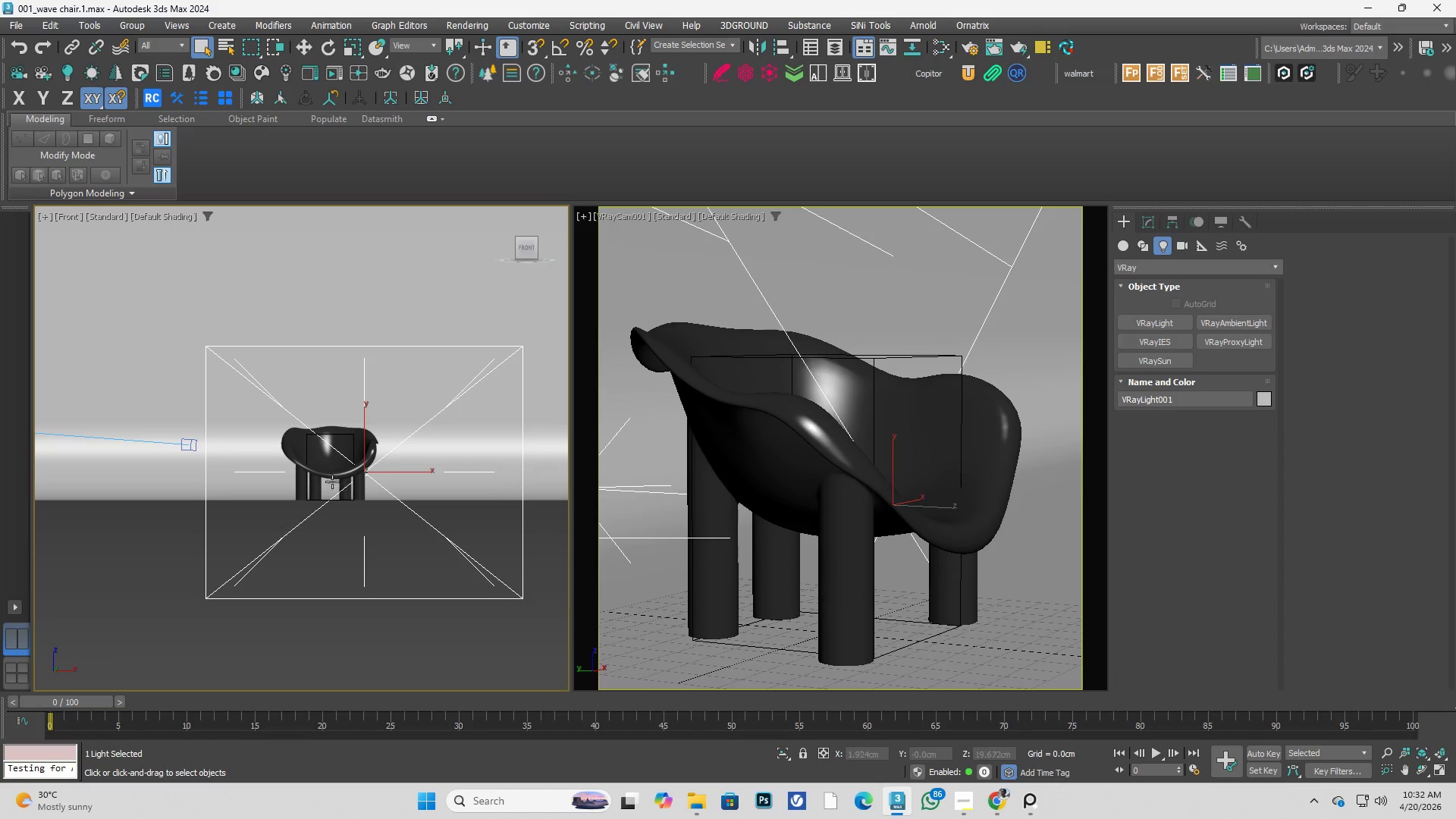 
key(T)
 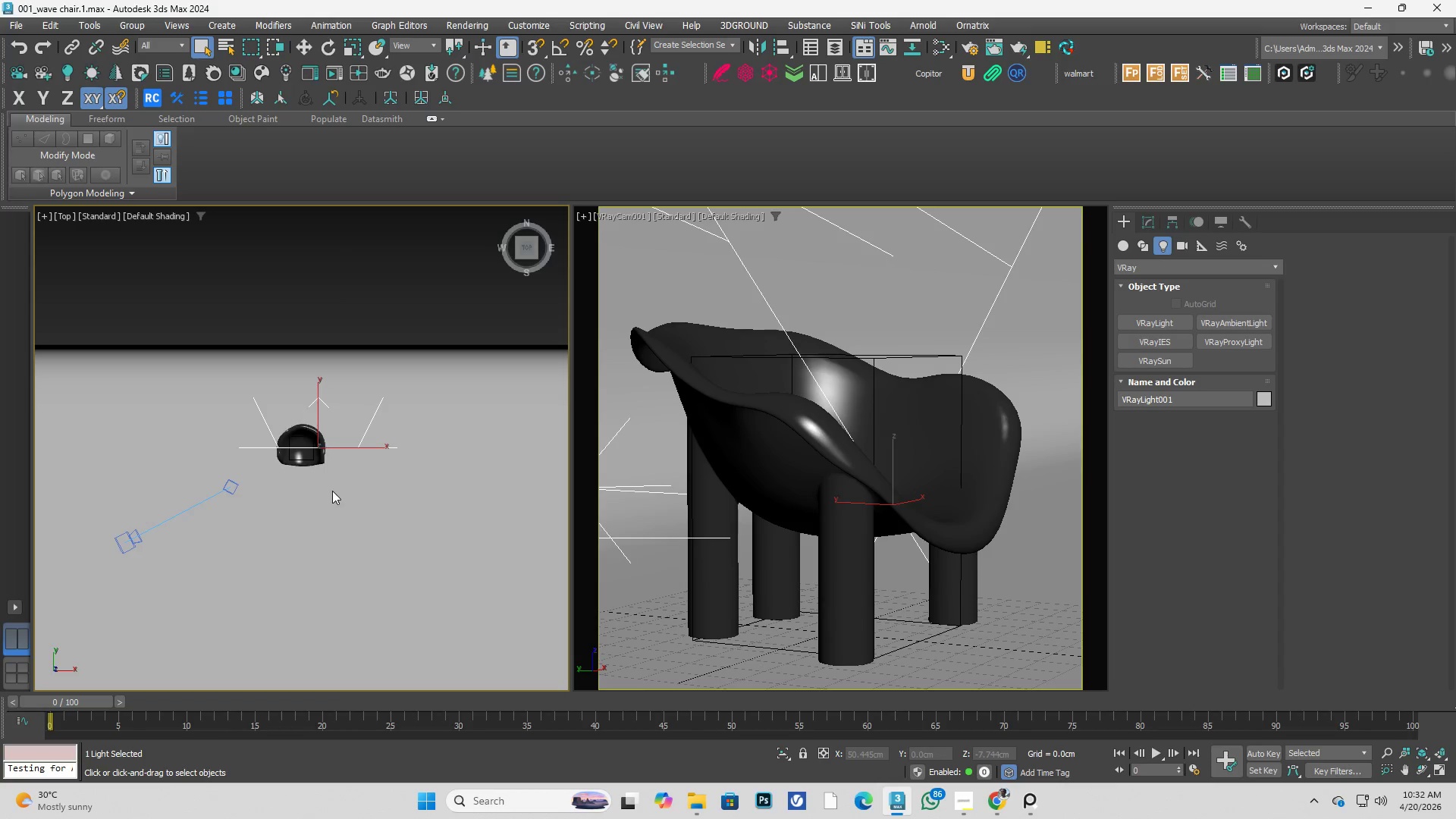 
scroll: coordinate [347, 483], scroll_direction: down, amount: 2.0
 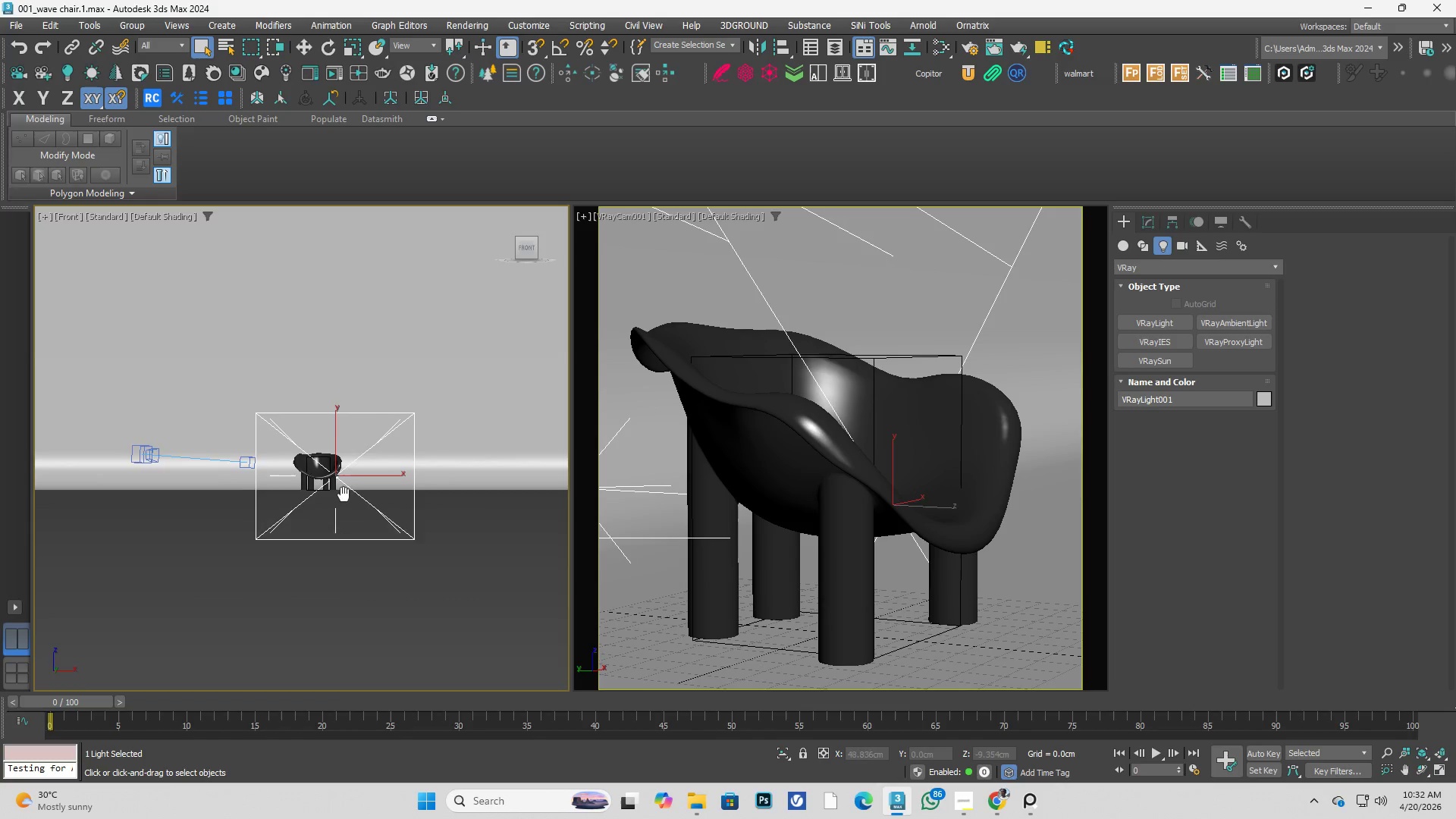 
scroll: coordinate [331, 472], scroll_direction: up, amount: 1.0
 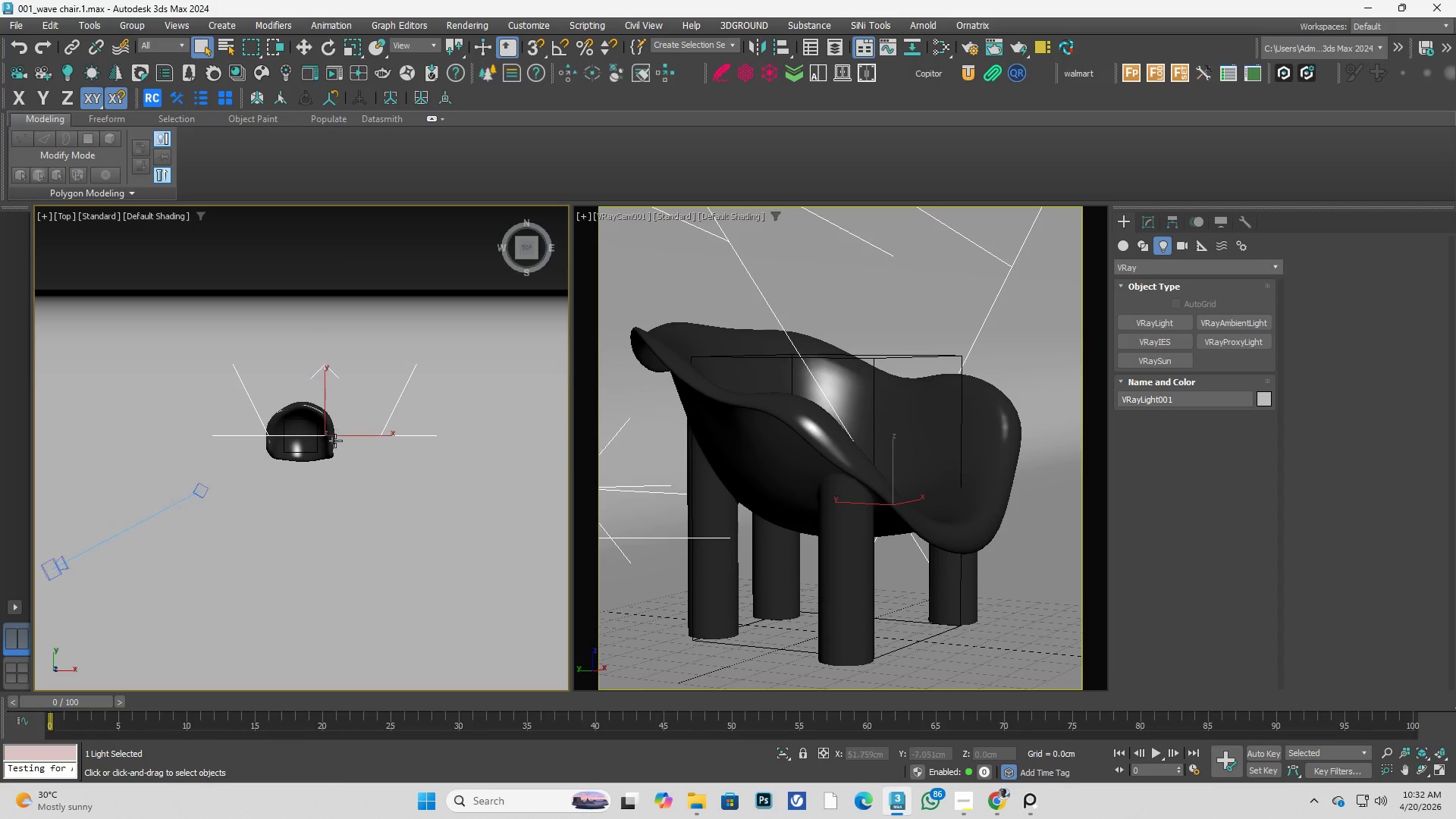 
key(W)
 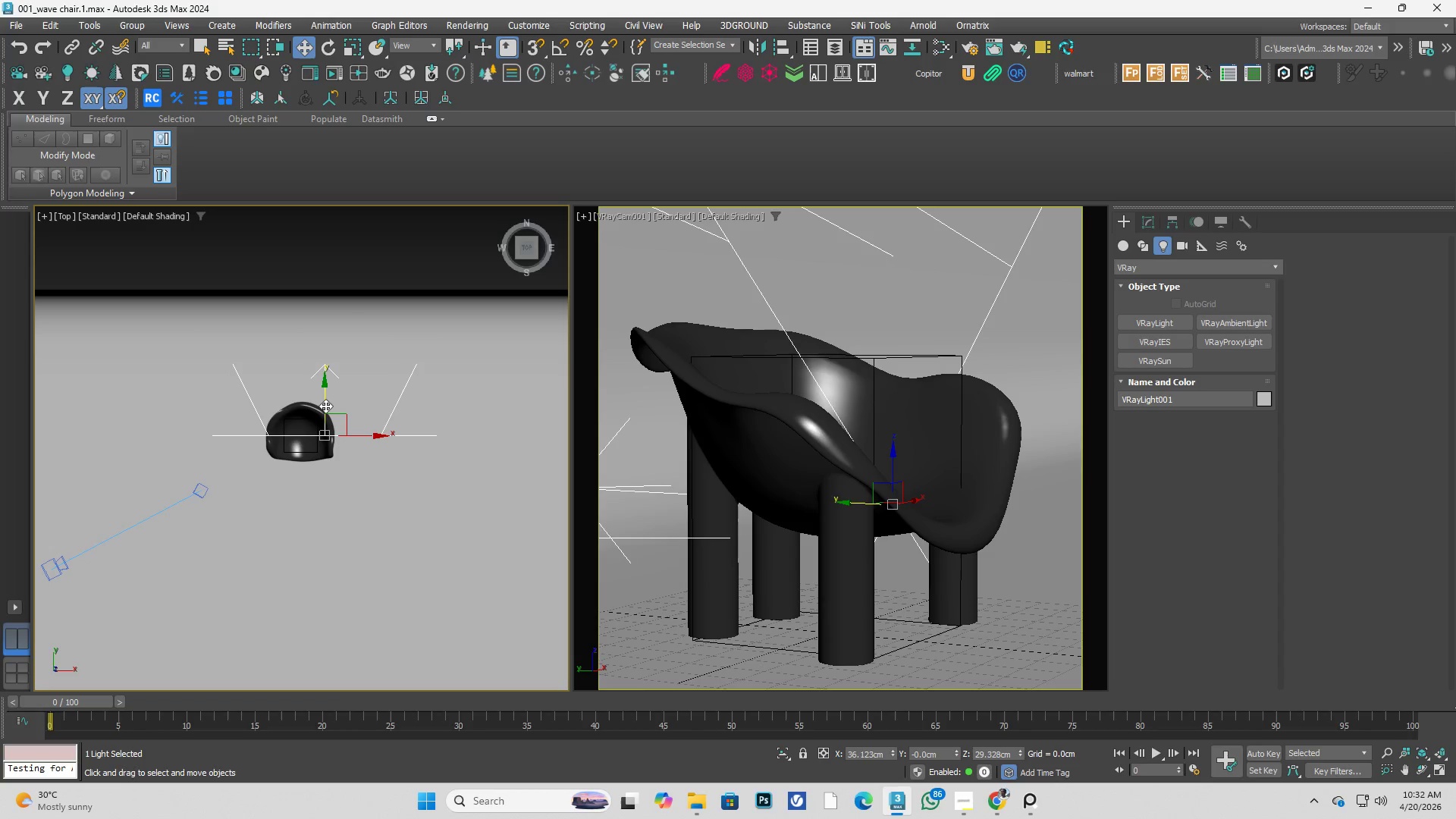 
left_click_drag(start_coordinate=[325, 405], to_coordinate=[325, 563])
 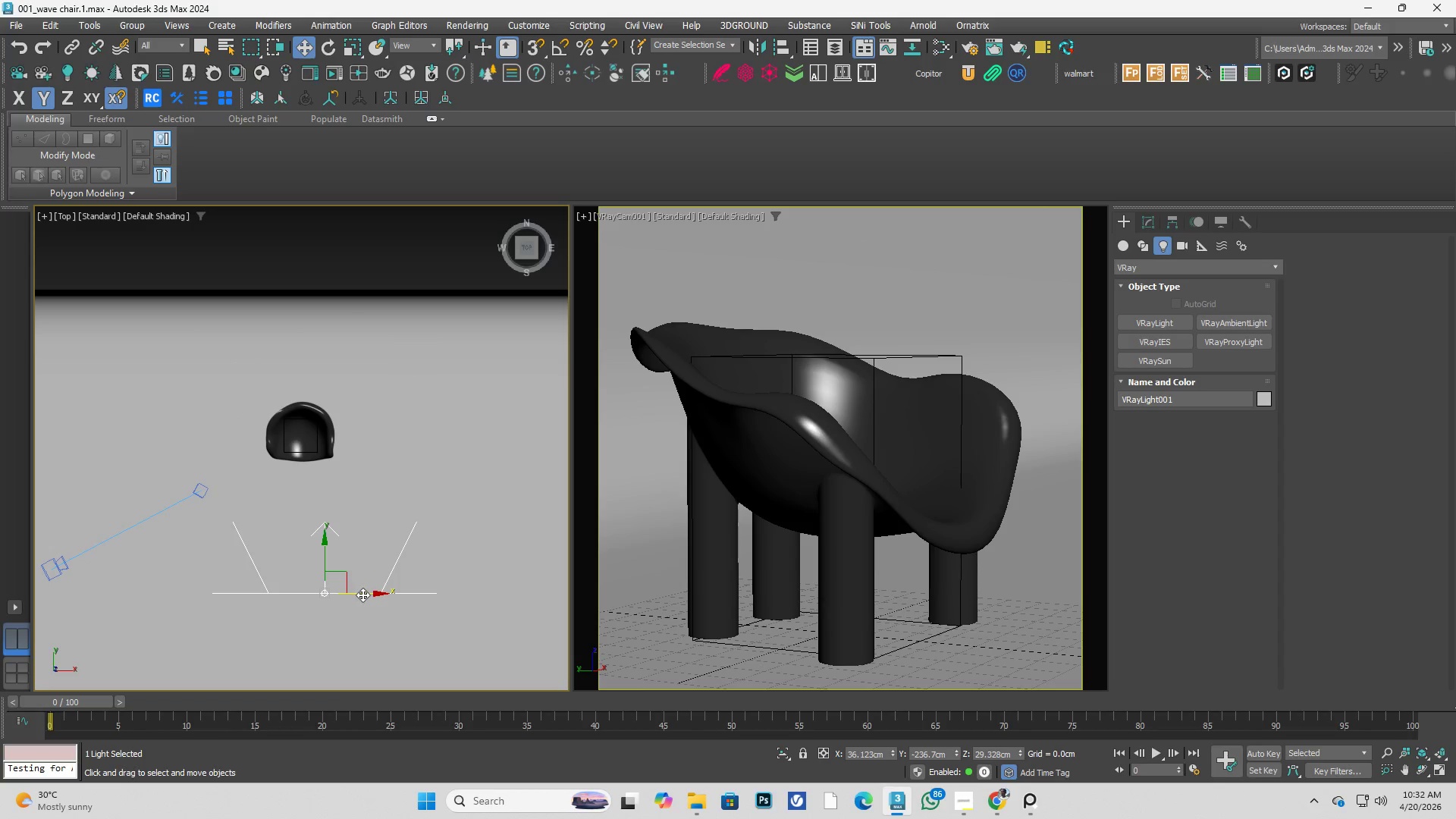 
left_click_drag(start_coordinate=[363, 595], to_coordinate=[336, 592])
 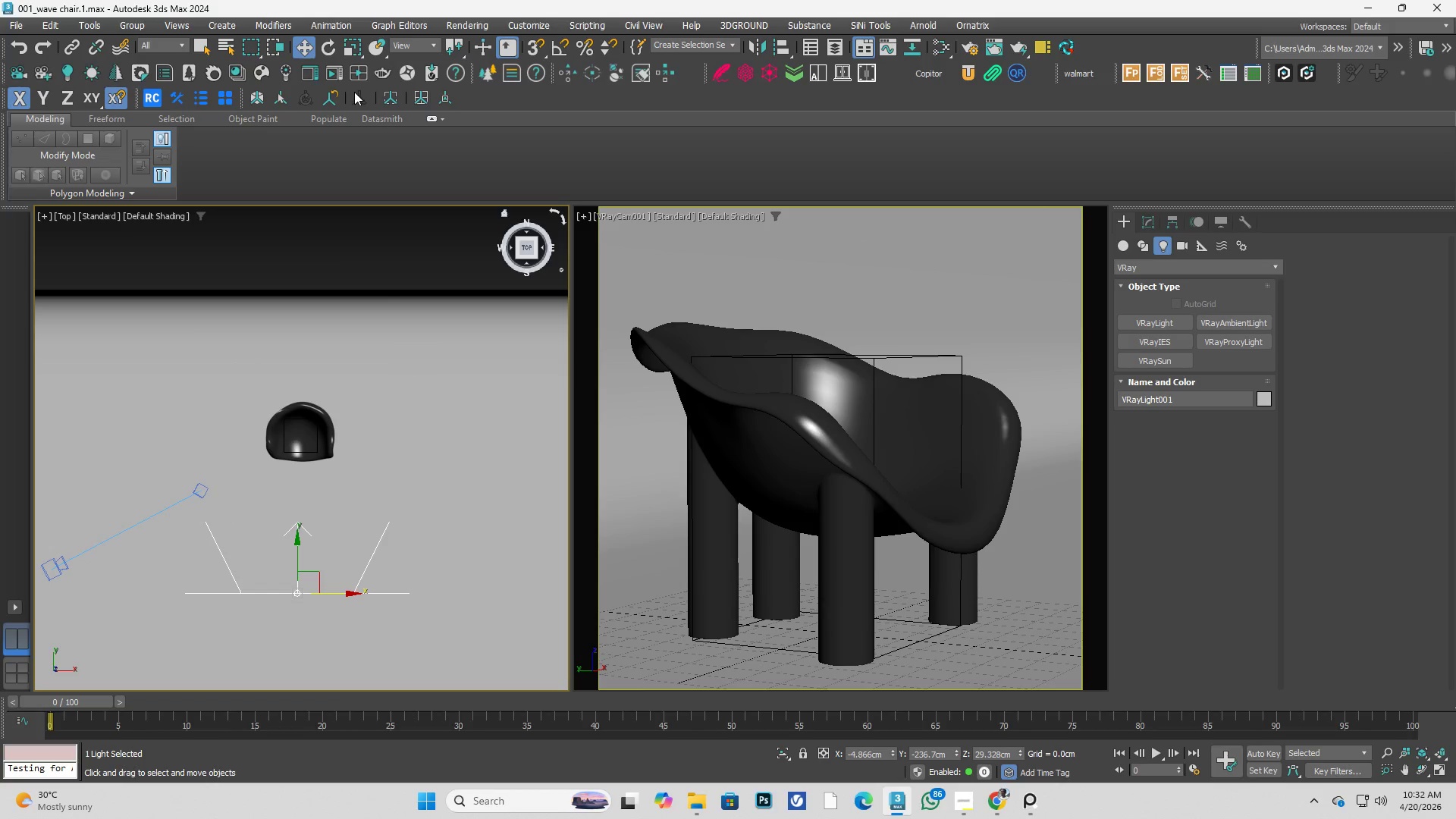 
left_click([339, 74])
 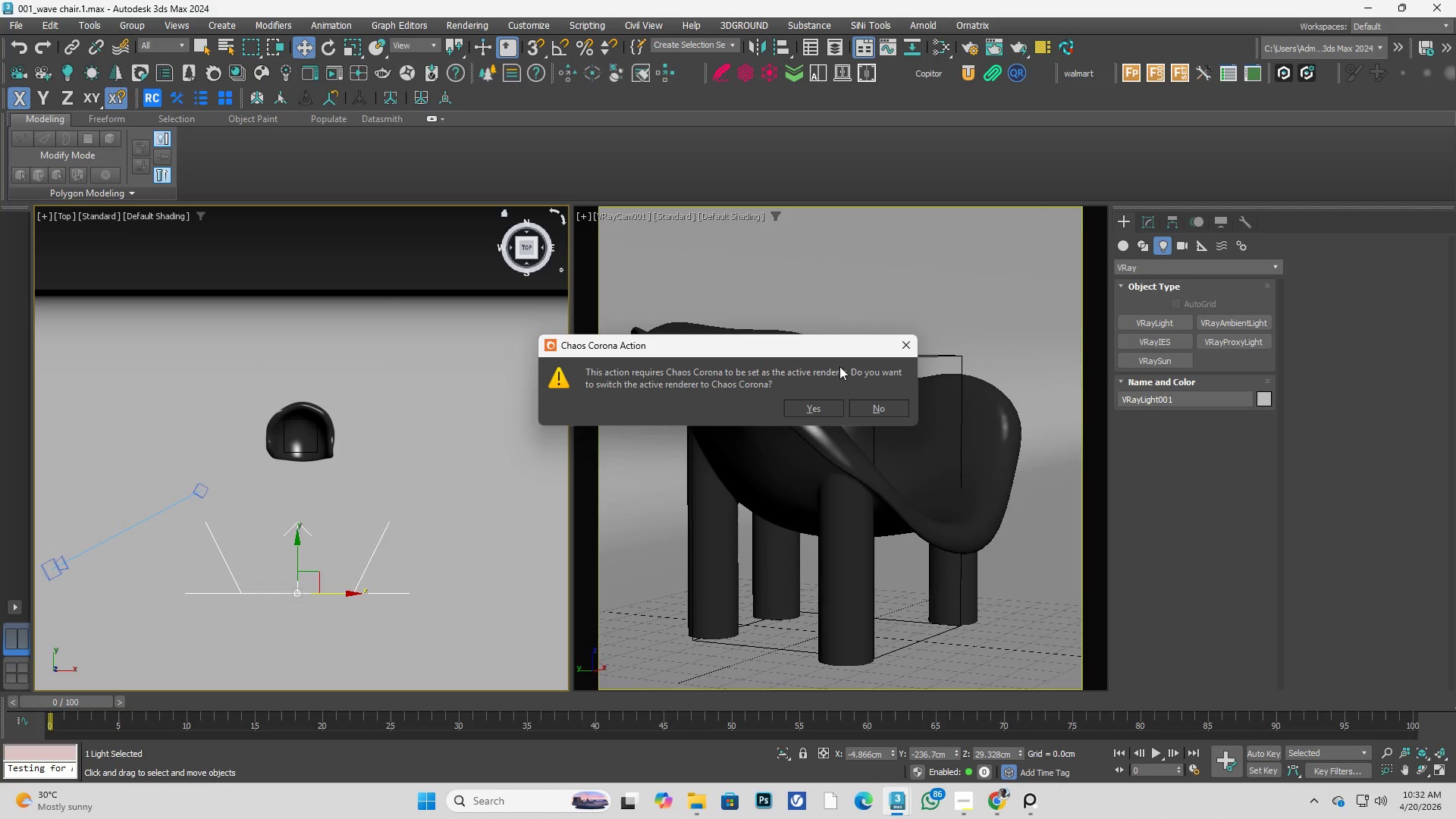 
left_click([870, 407])
 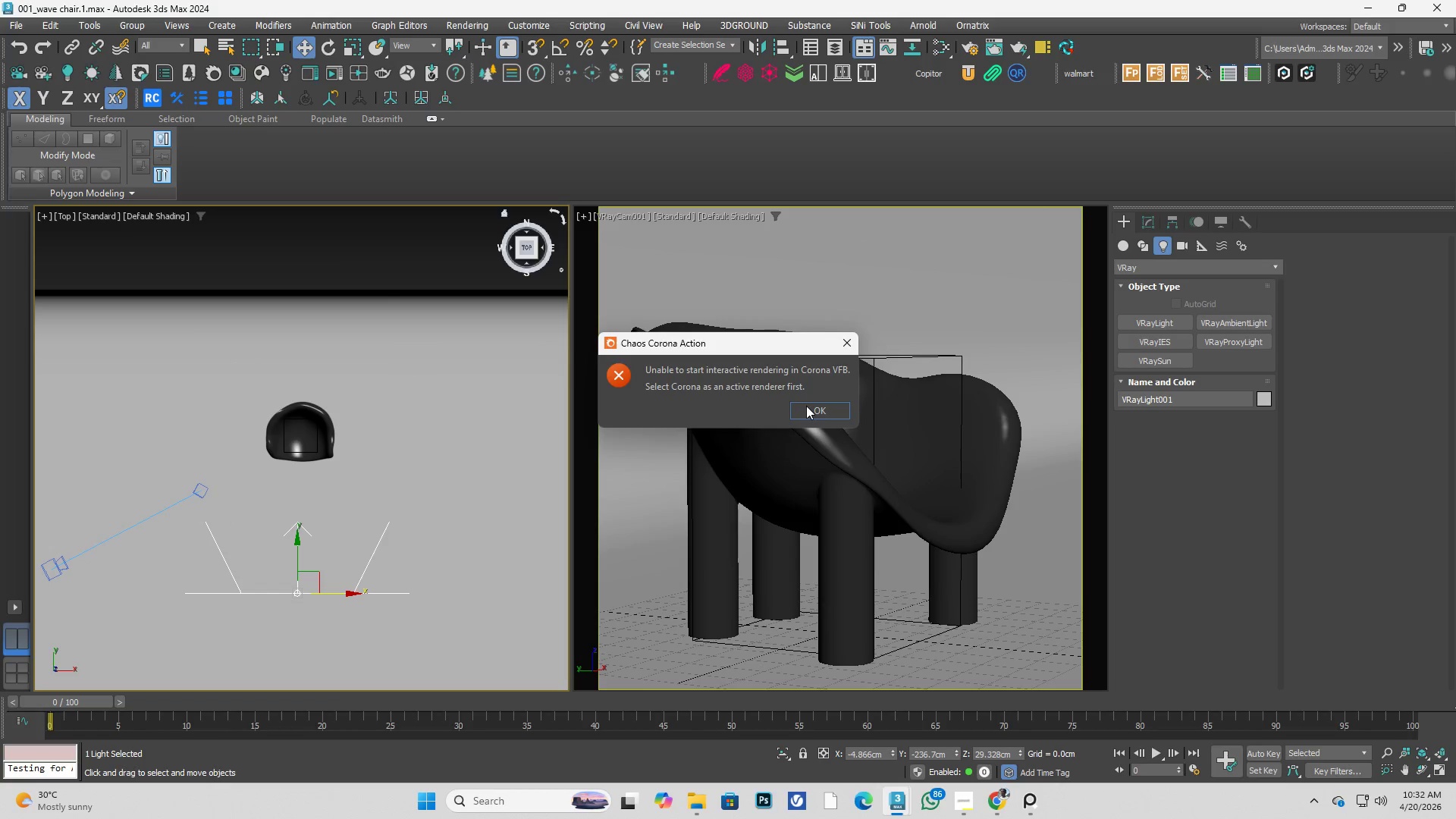 
left_click([807, 406])
 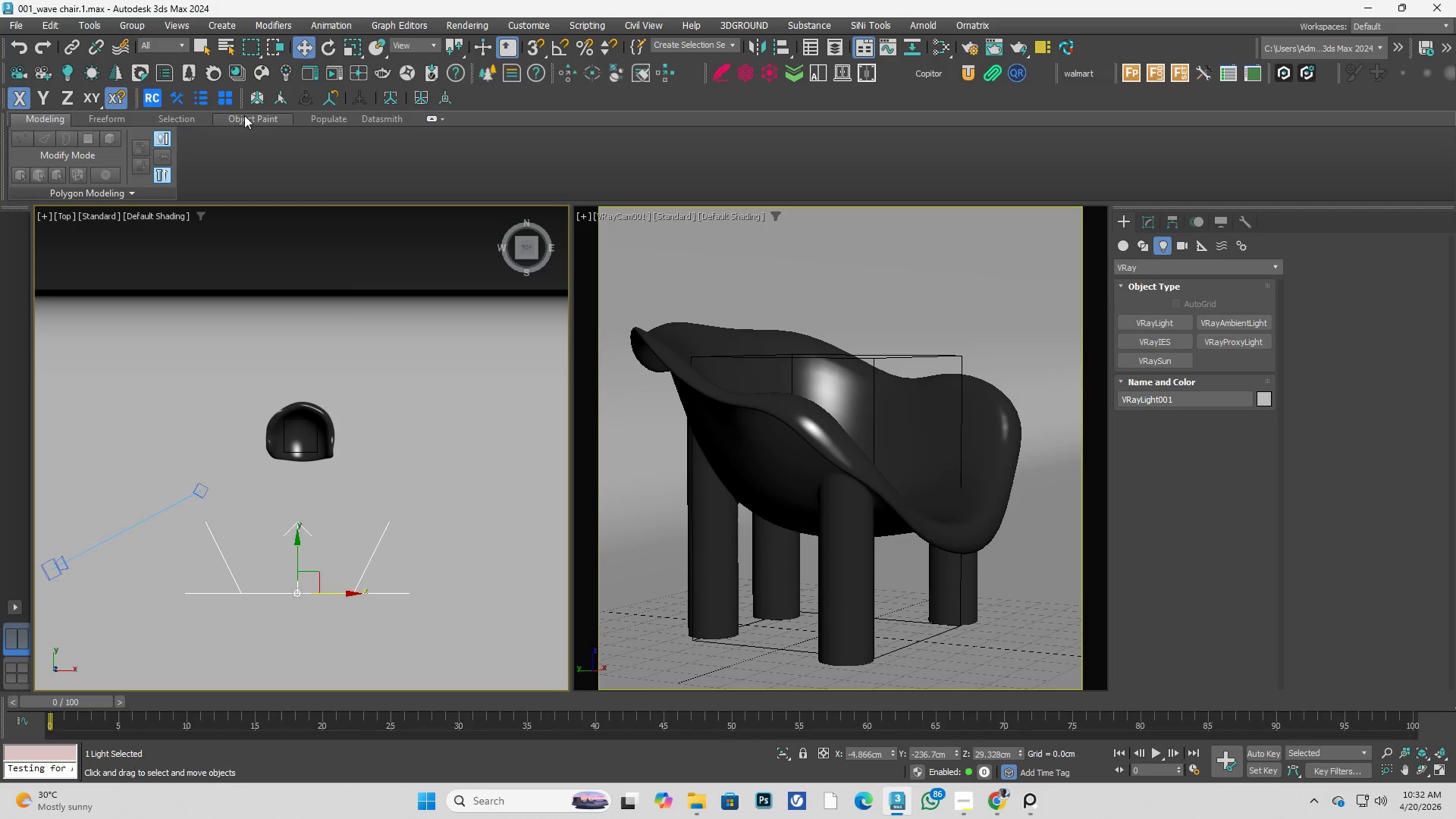 
right_click([0, 105])
 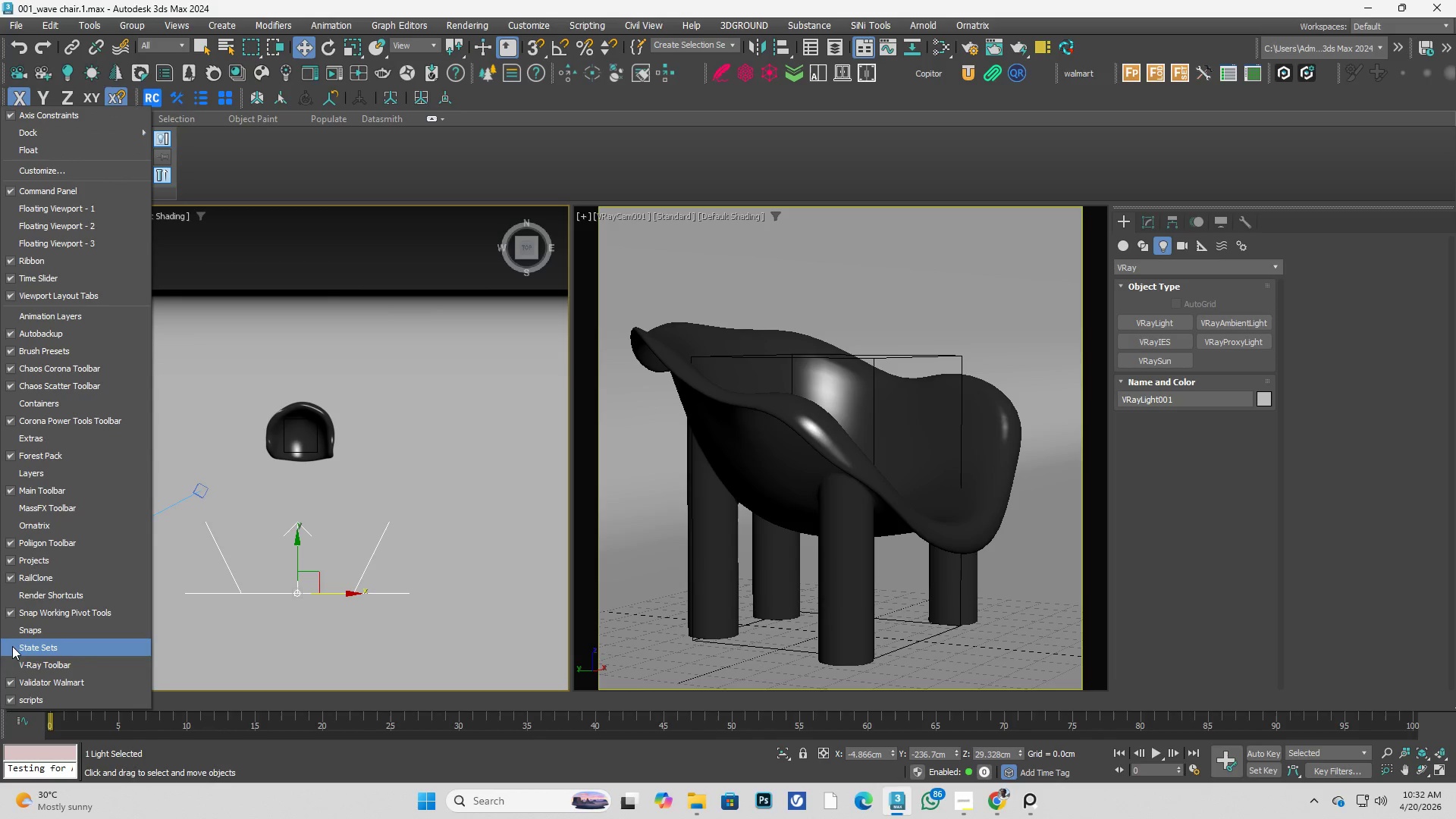 
left_click([8, 666])
 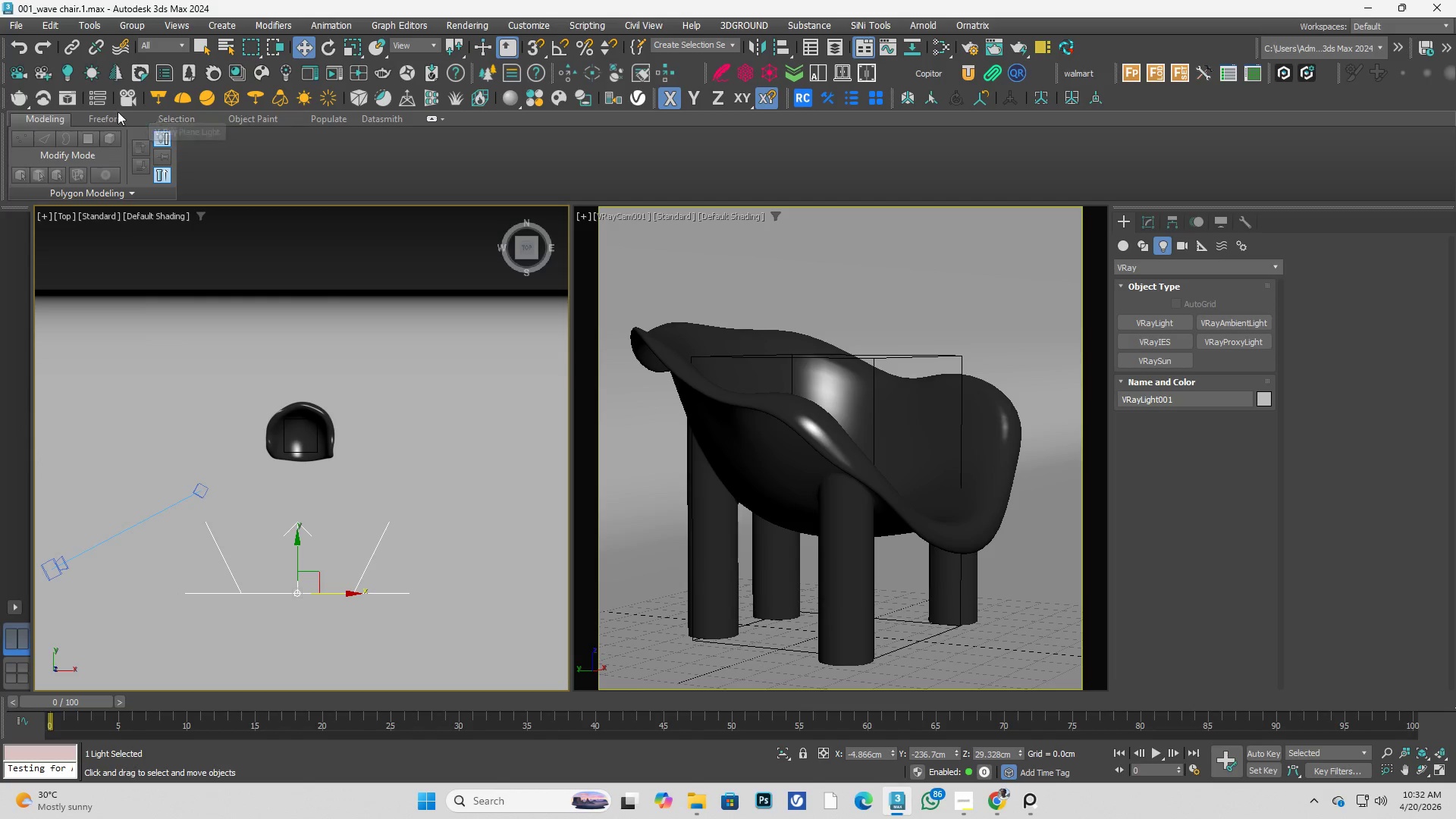 
left_click_drag(start_coordinate=[2, 98], to_coordinate=[0, 190])
 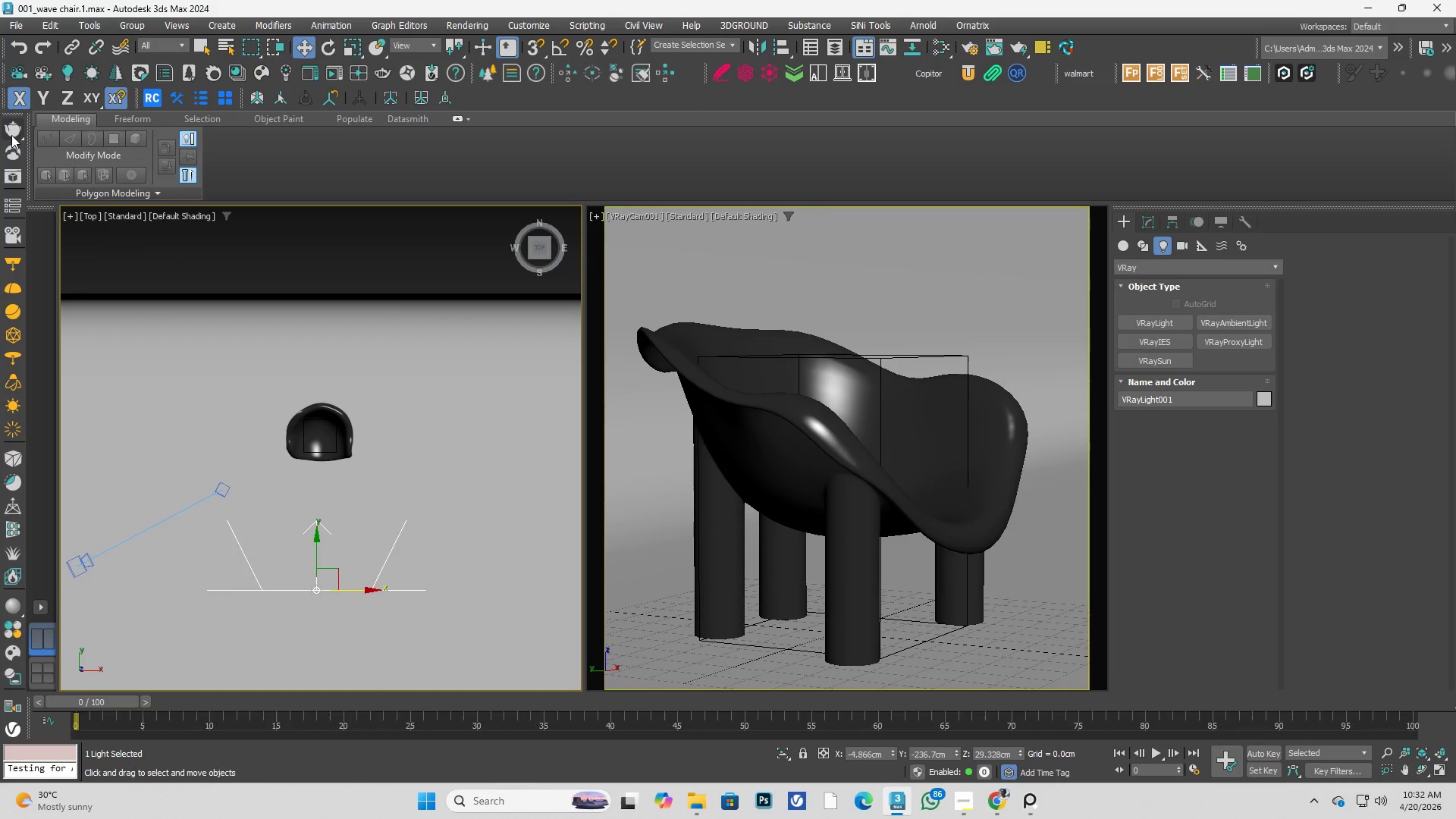 
left_click_drag(start_coordinate=[14, 130], to_coordinate=[58, 129])
 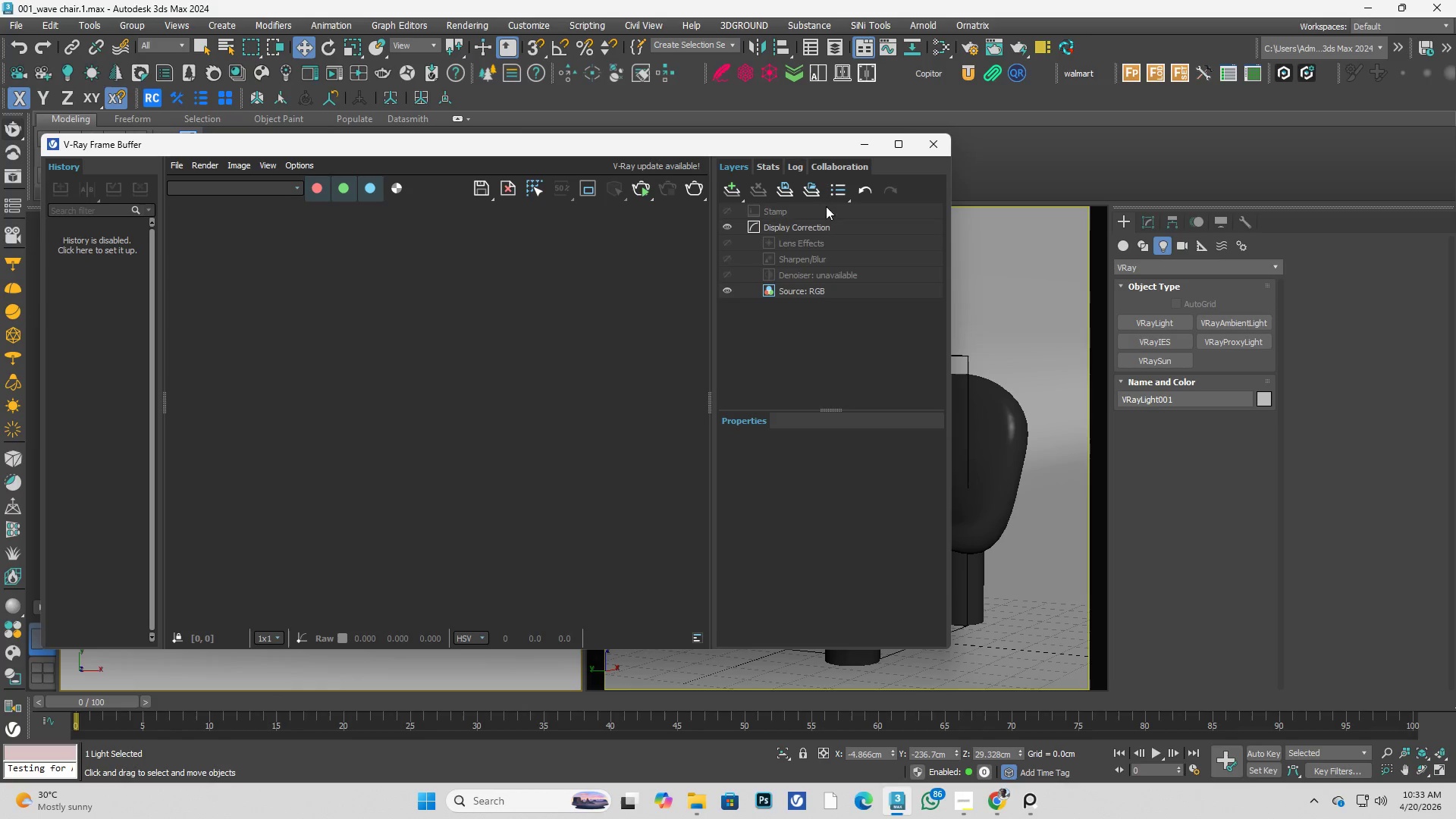 
left_click_drag(start_coordinate=[792, 149], to_coordinate=[704, 140])
 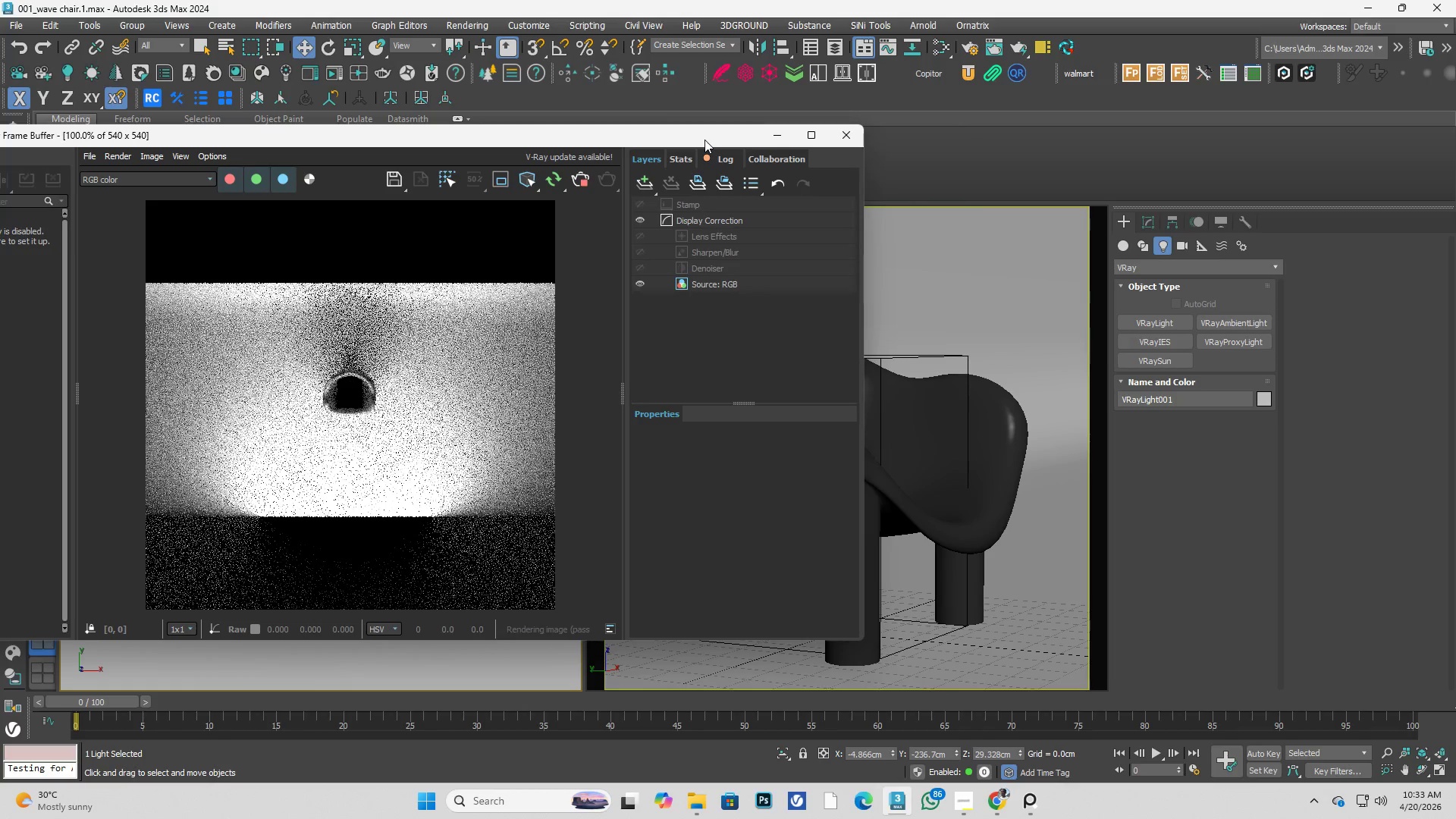 
left_click([971, 353])
 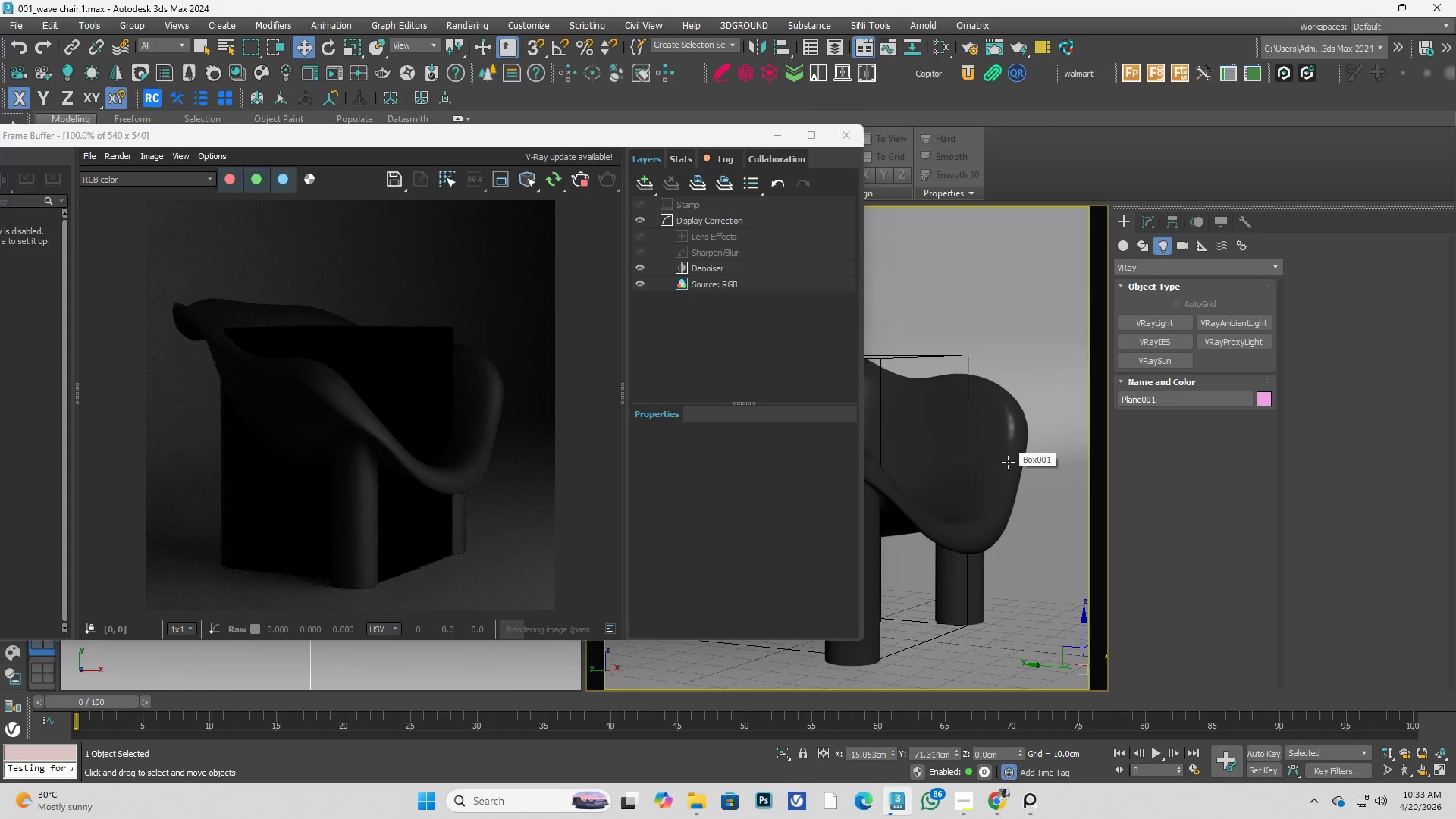 
wait(5.66)
 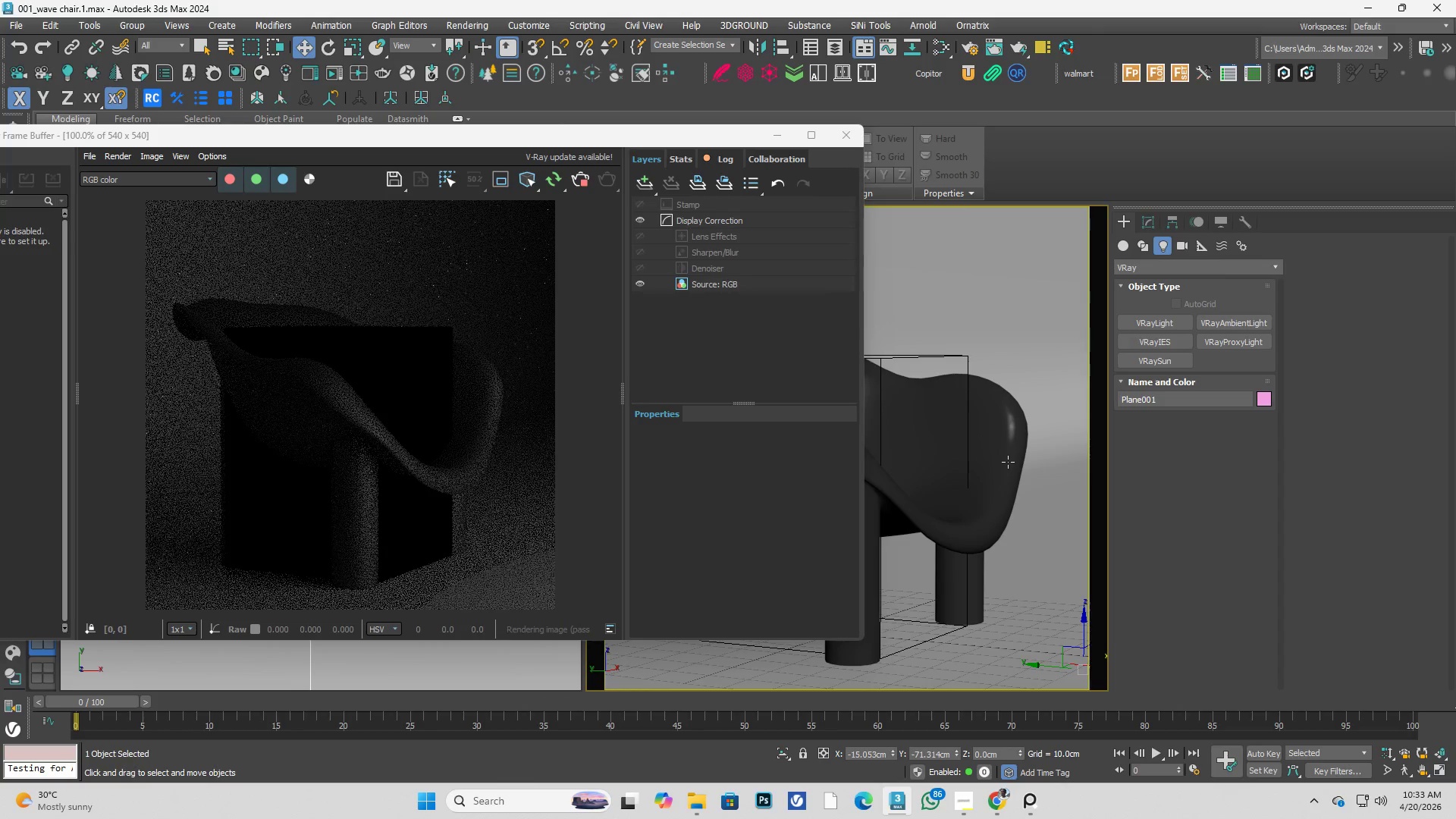 
left_click([1003, 463])
 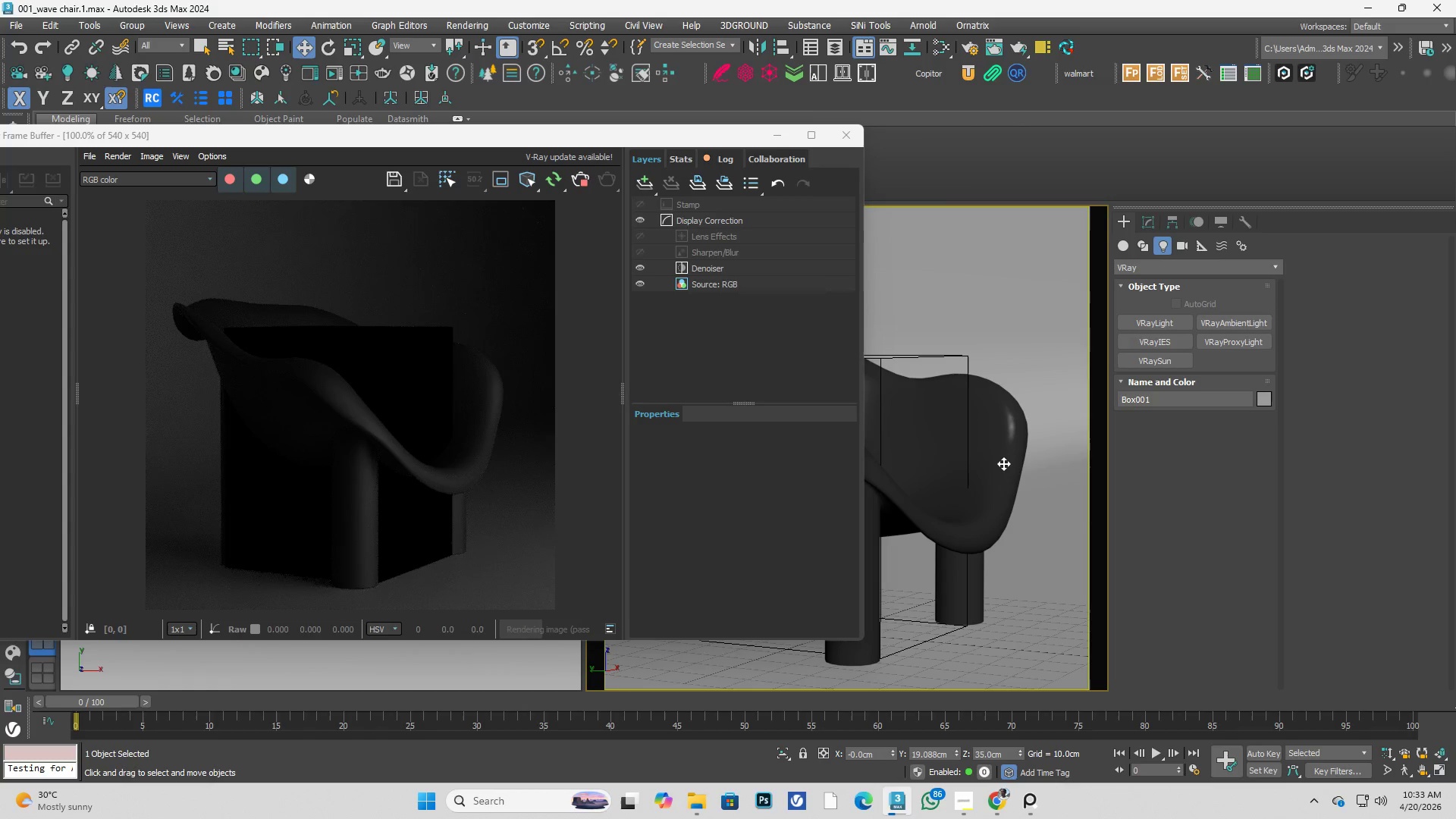 
key(F10)
 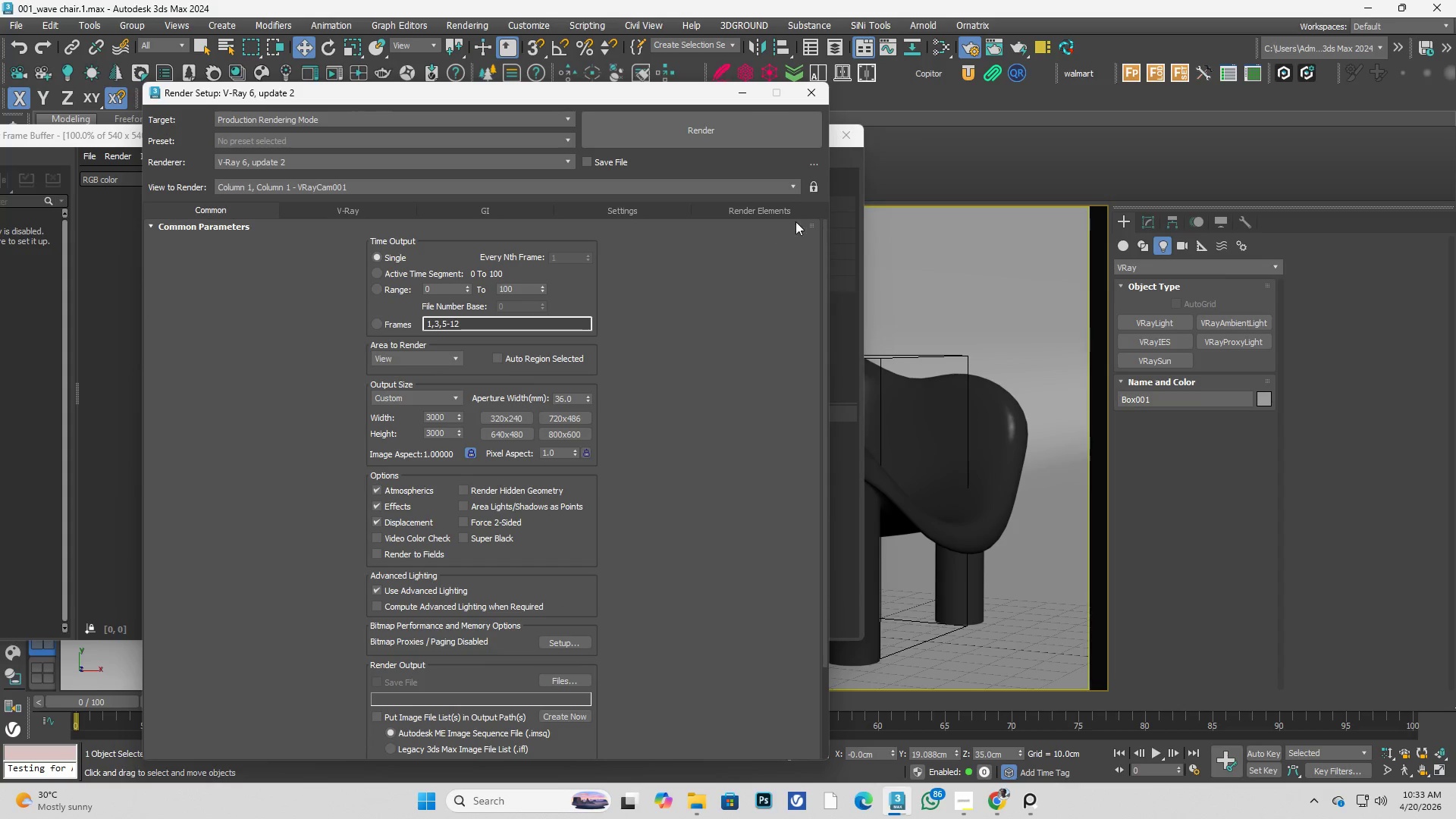 
left_click([815, 186])
 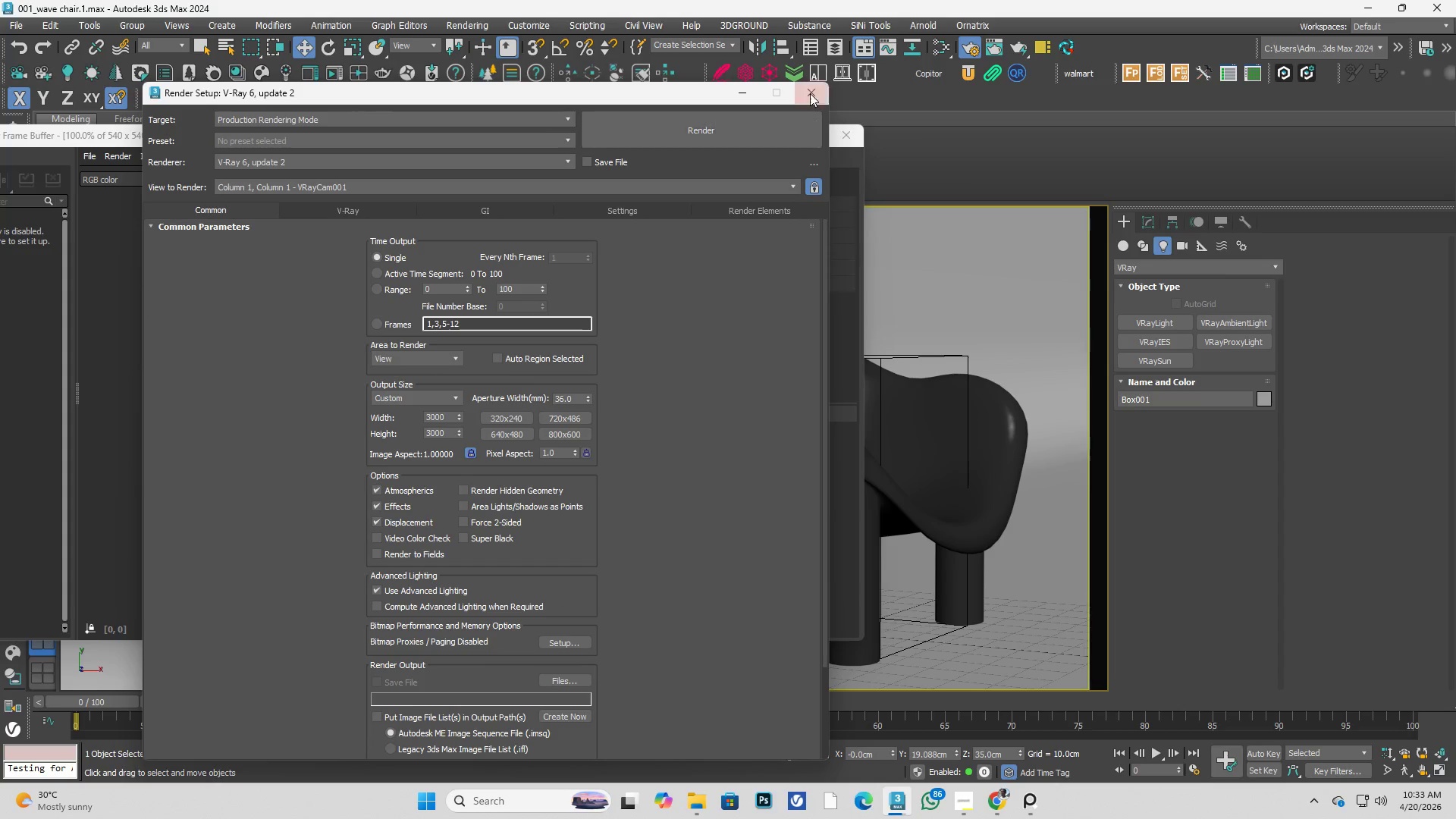 
left_click([810, 90])
 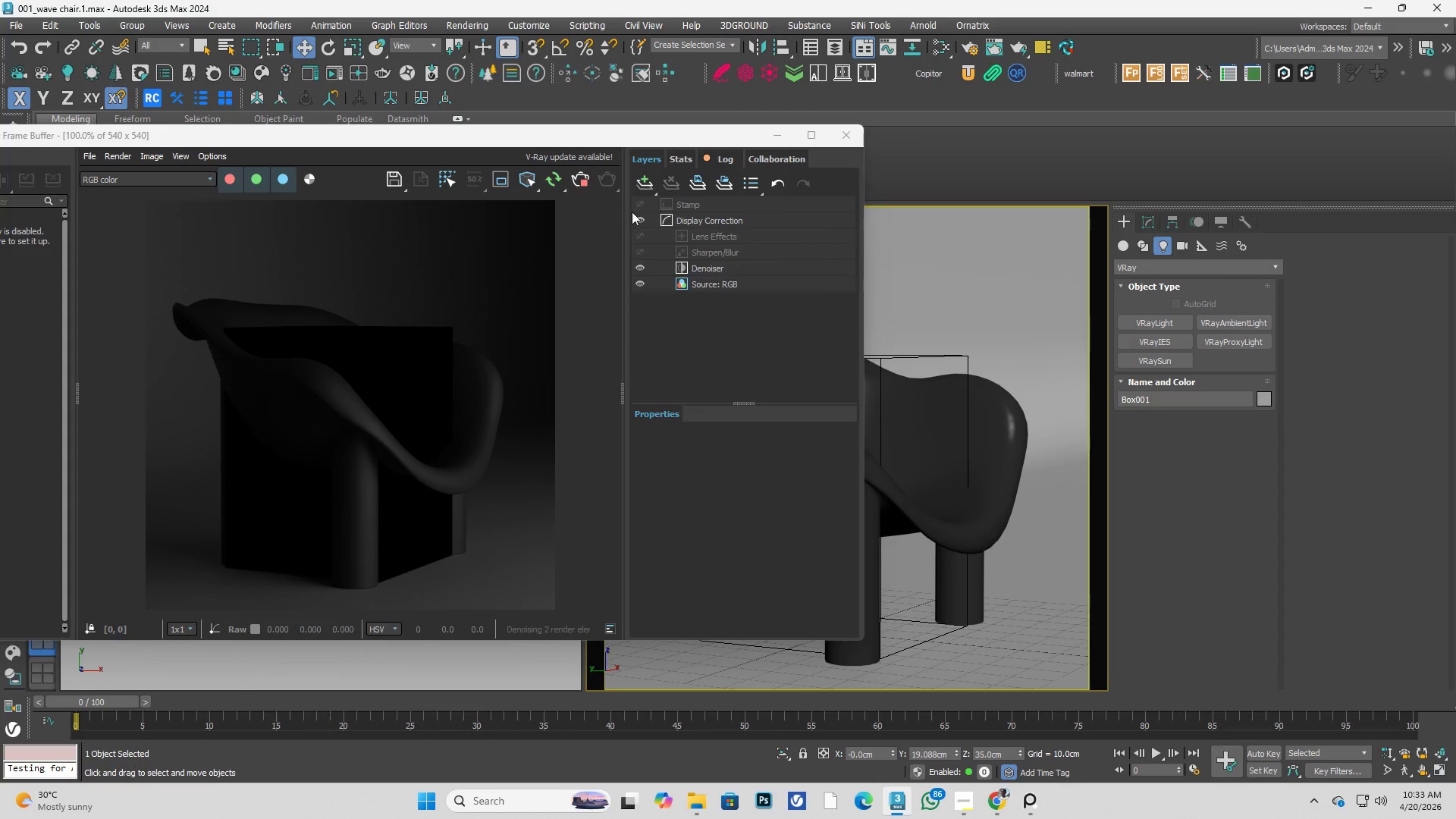 
left_click_drag(start_coordinate=[608, 136], to_coordinate=[808, 103])
 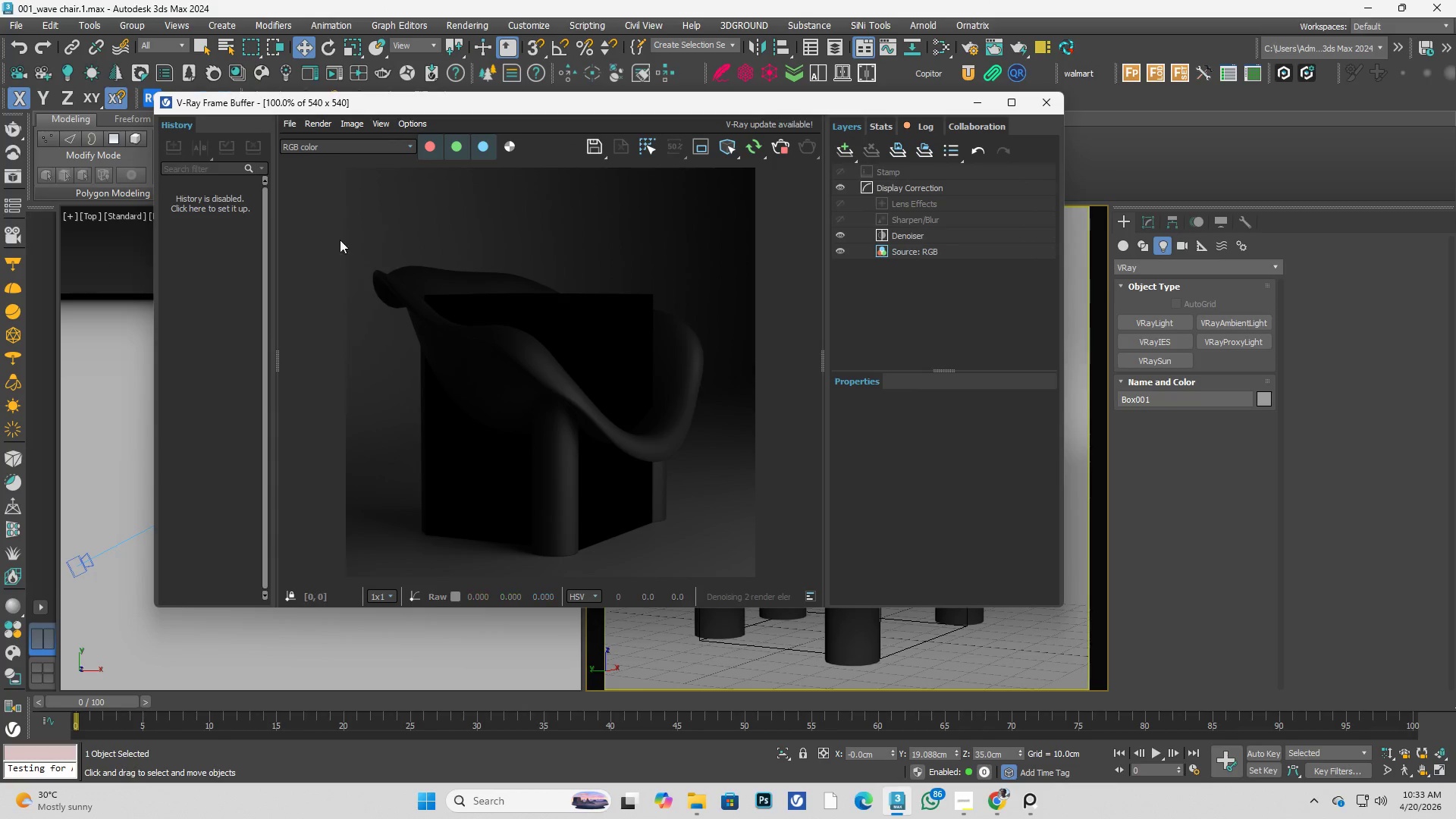 
left_click([318, 253])
 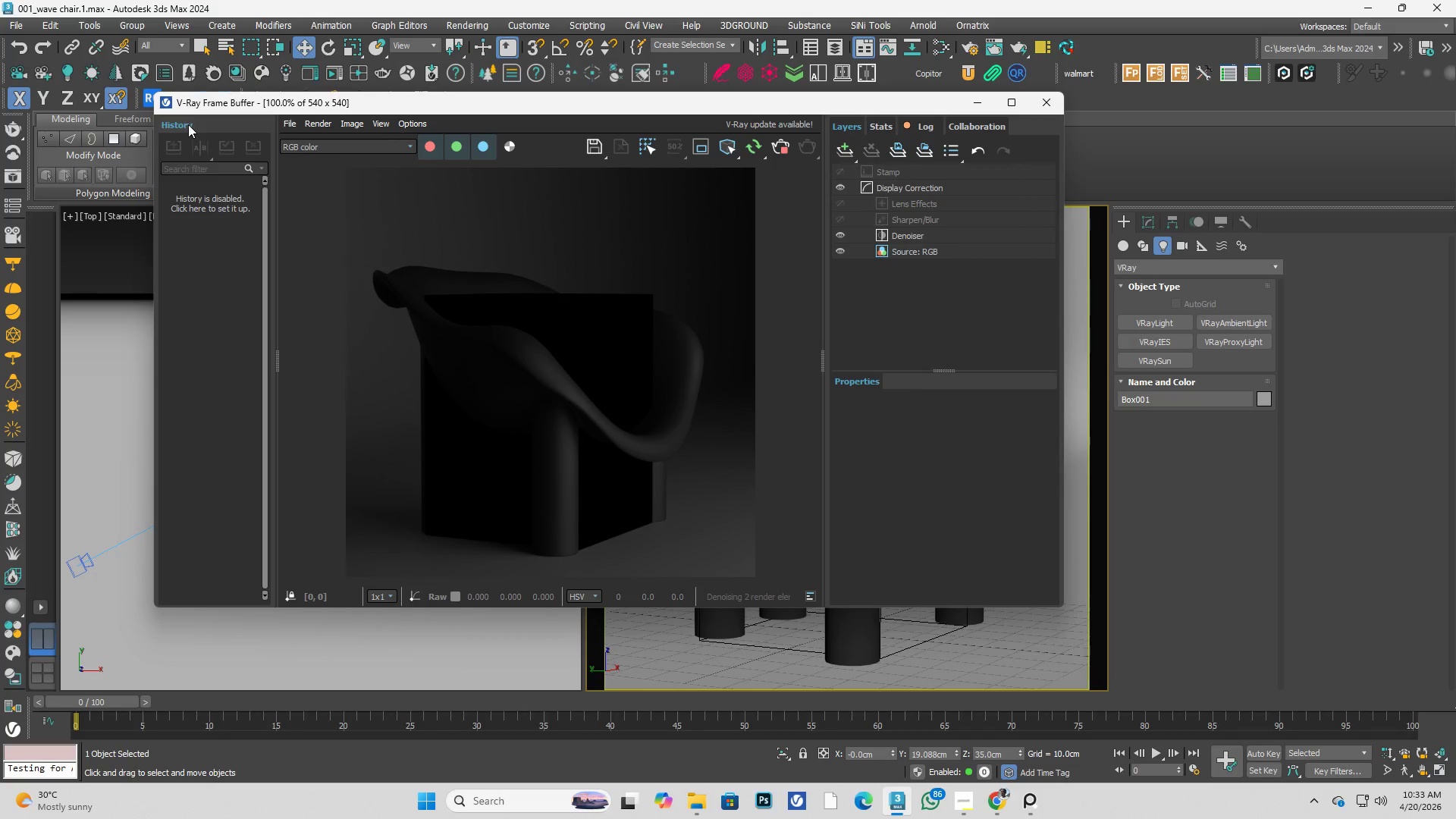 
double_click([188, 124])
 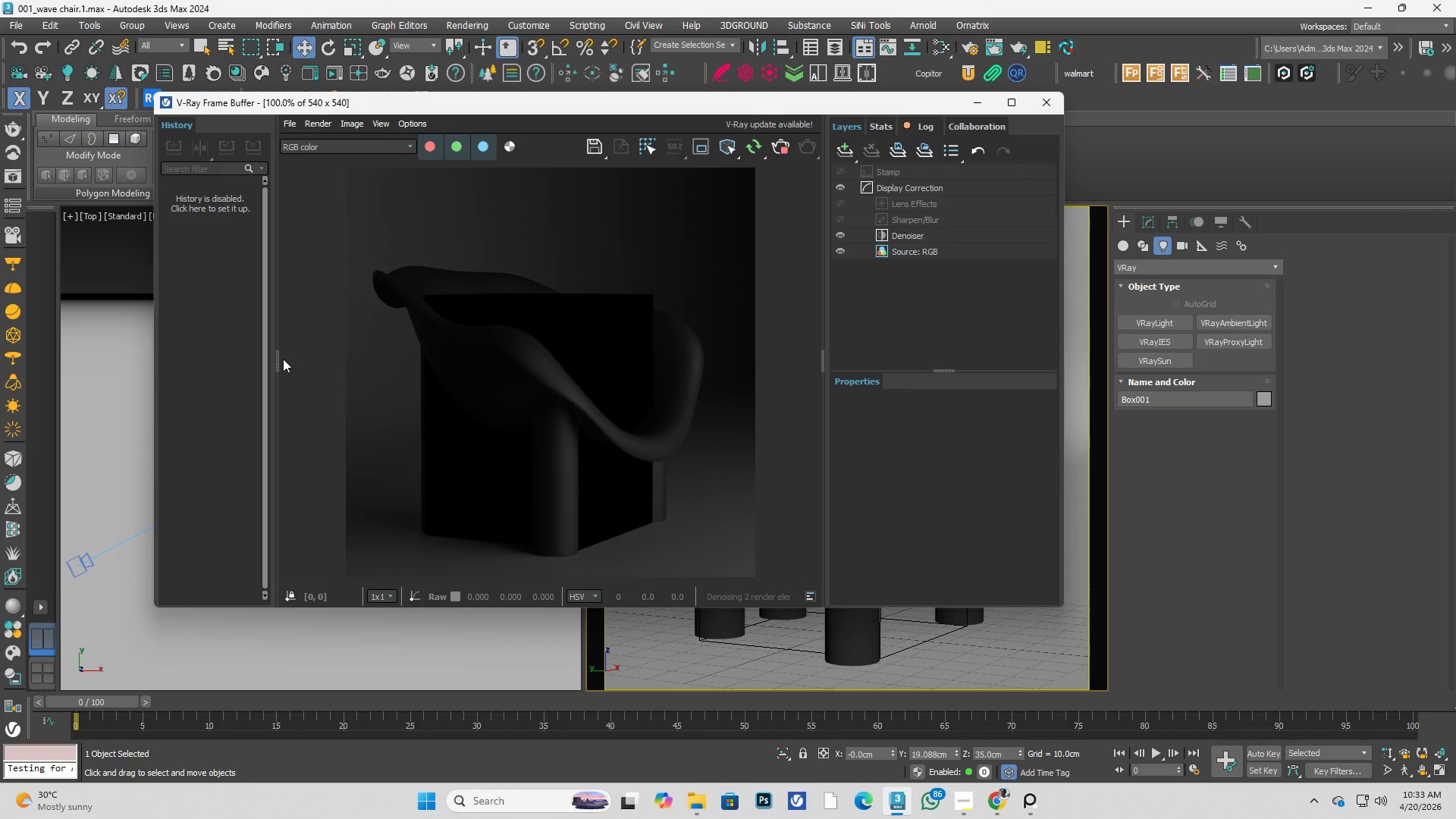 
left_click_drag(start_coordinate=[280, 359], to_coordinate=[134, 361])
 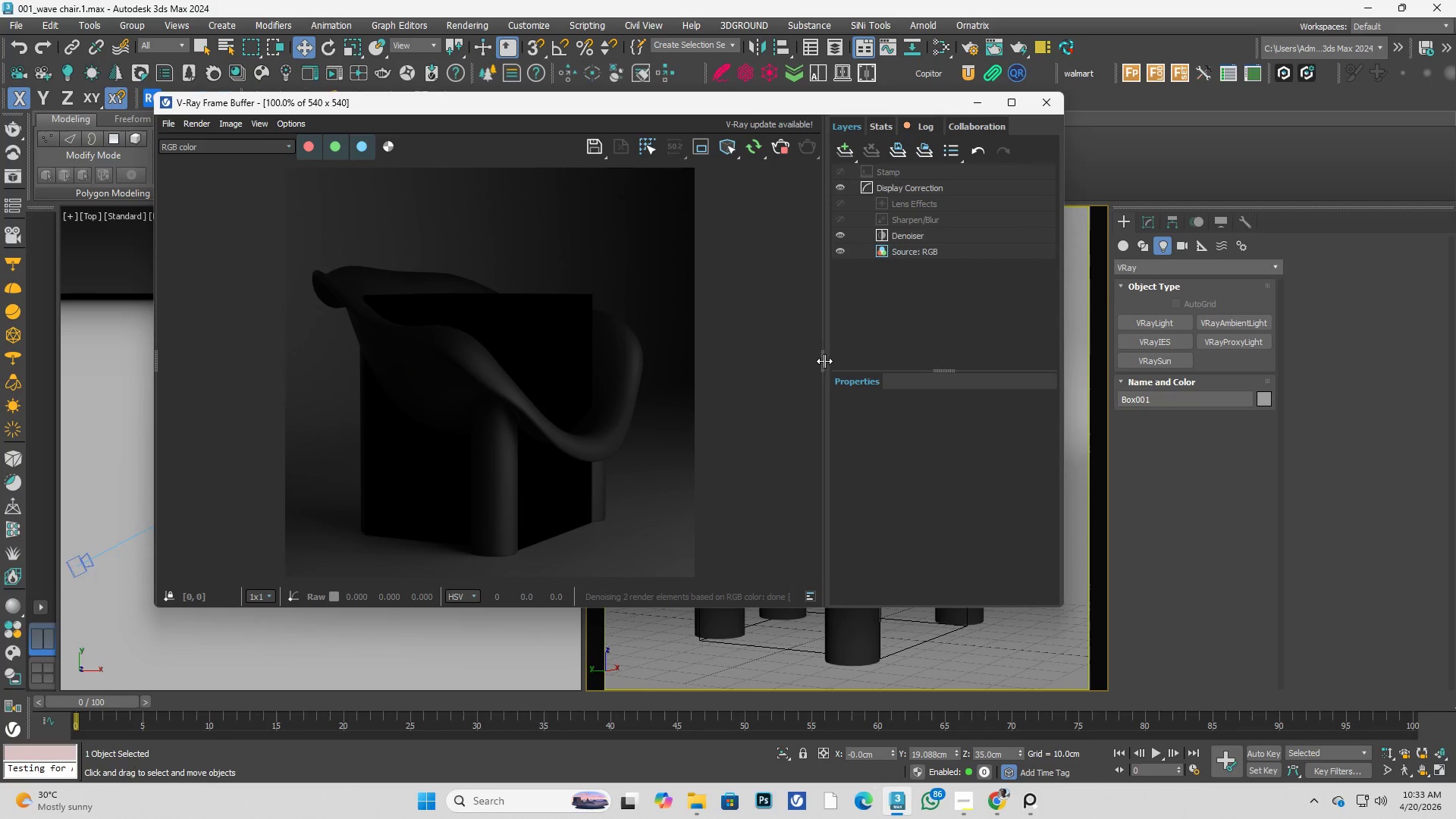 
left_click_drag(start_coordinate=[824, 361], to_coordinate=[1076, 347])
 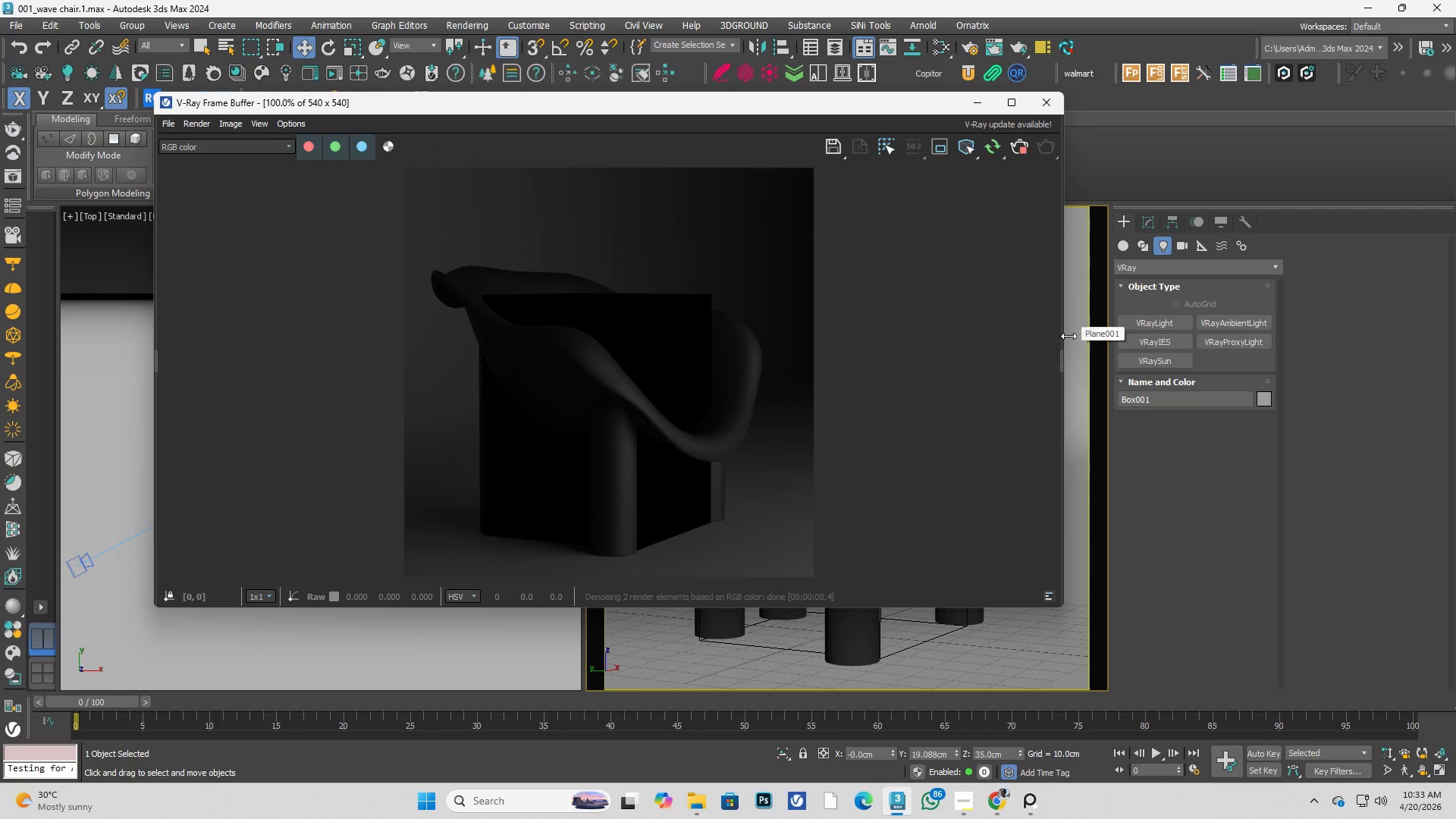 
left_click_drag(start_coordinate=[1066, 335], to_coordinate=[604, 335])
 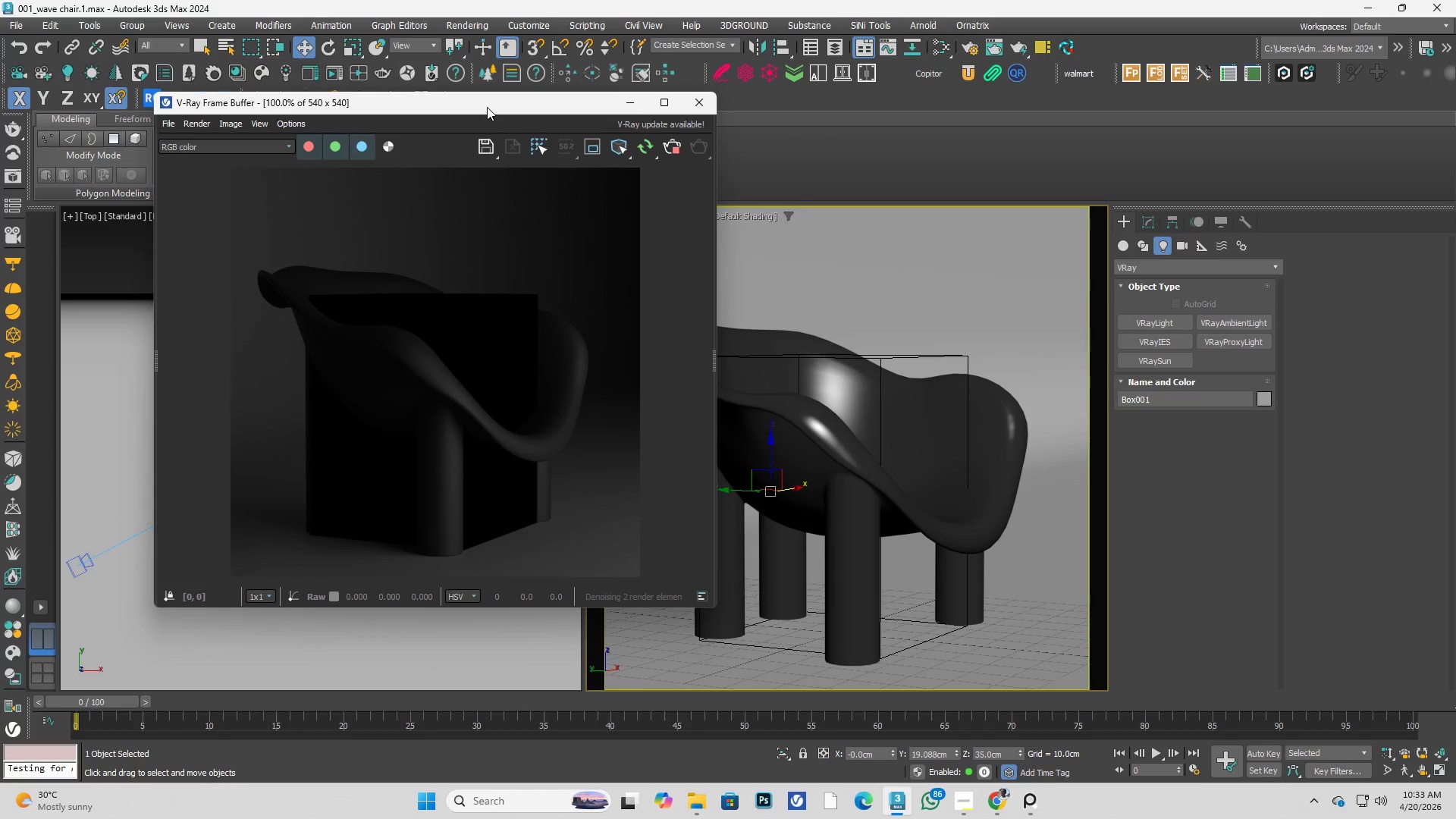 
left_click_drag(start_coordinate=[487, 105], to_coordinate=[424, 67])
 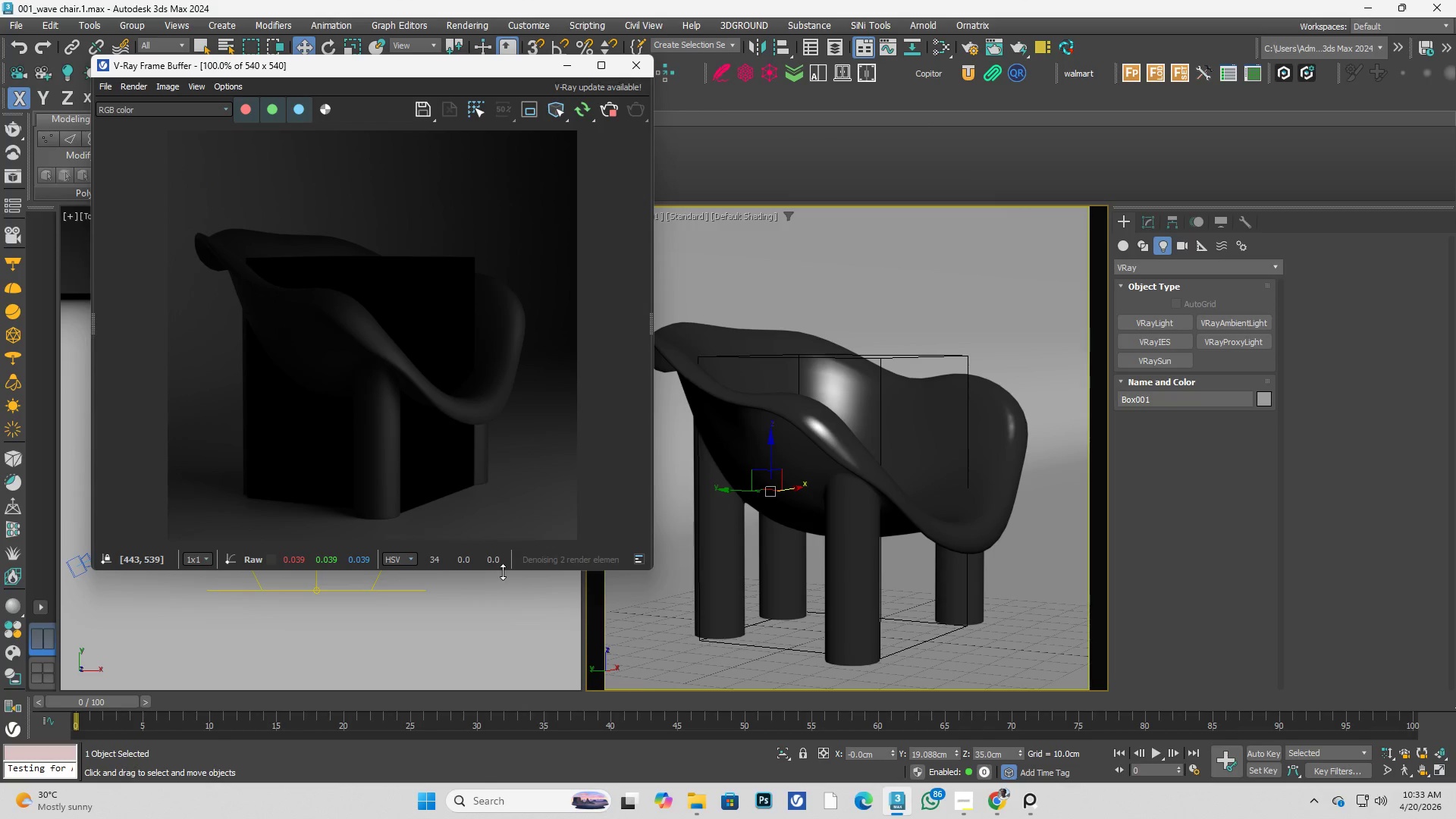 
left_click_drag(start_coordinate=[503, 572], to_coordinate=[512, 745])
 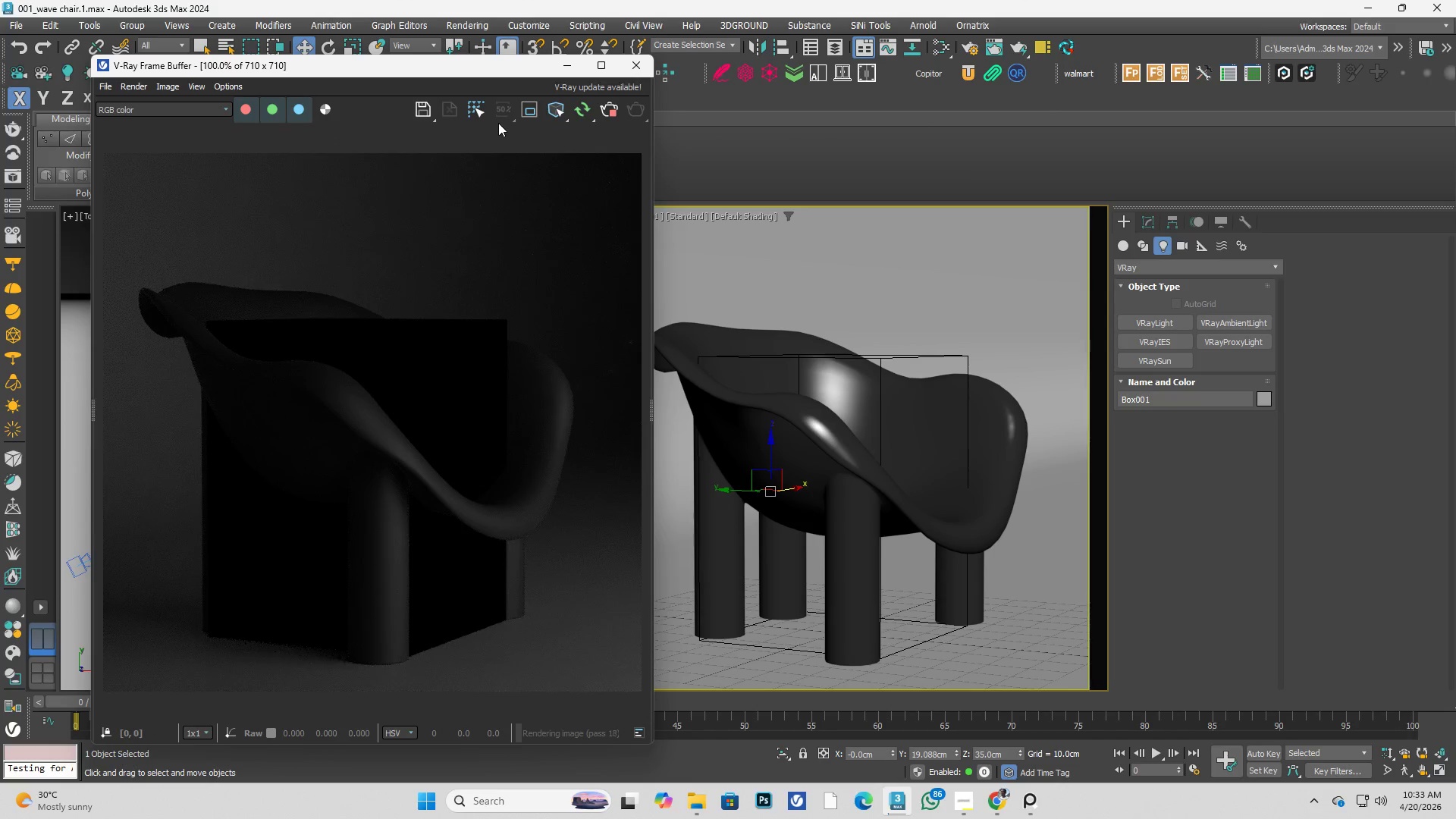 
left_click_drag(start_coordinate=[488, 59], to_coordinate=[668, 76])
 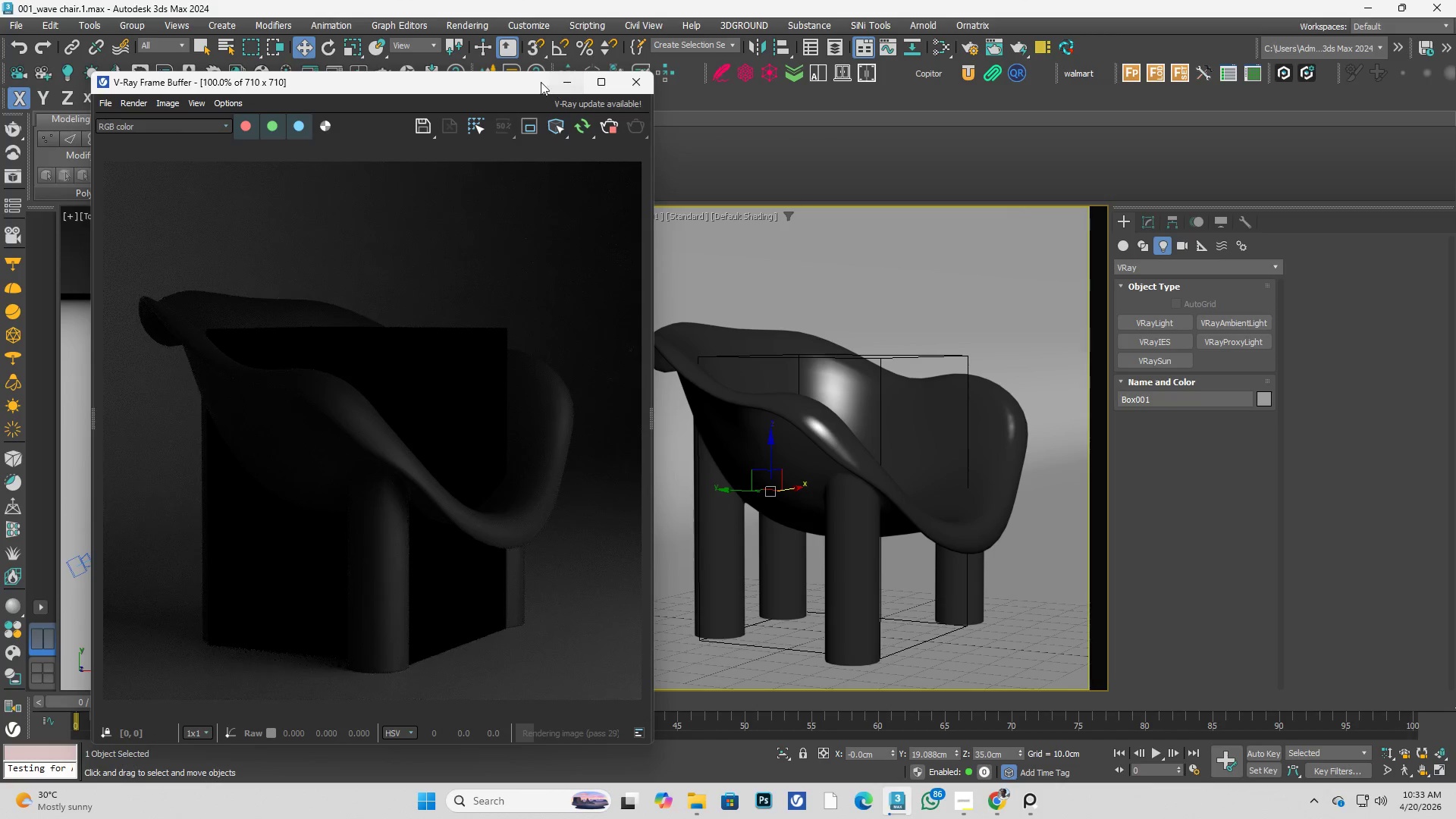 
left_click_drag(start_coordinate=[526, 83], to_coordinate=[605, 84])
 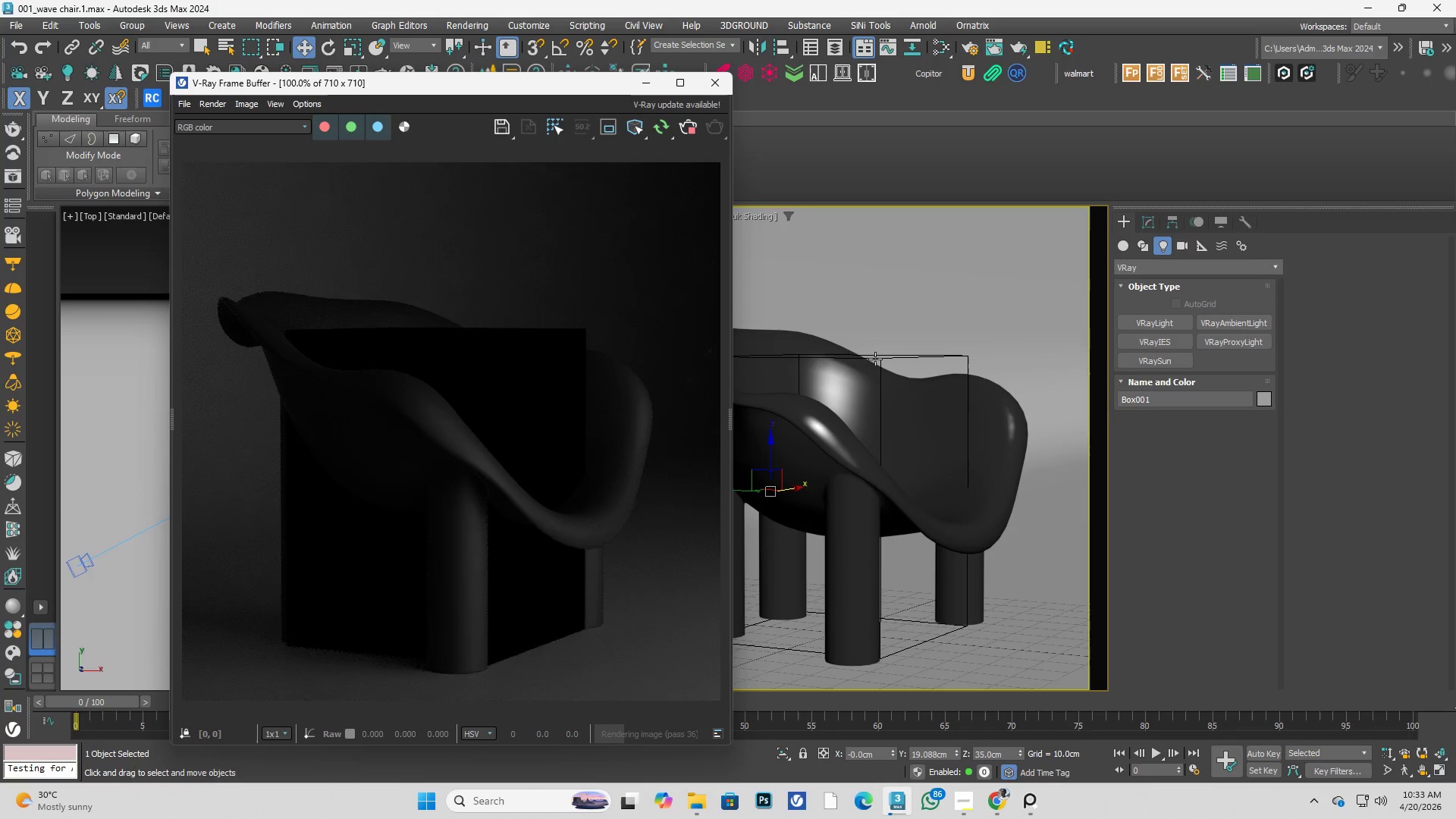 
left_click([876, 359])
 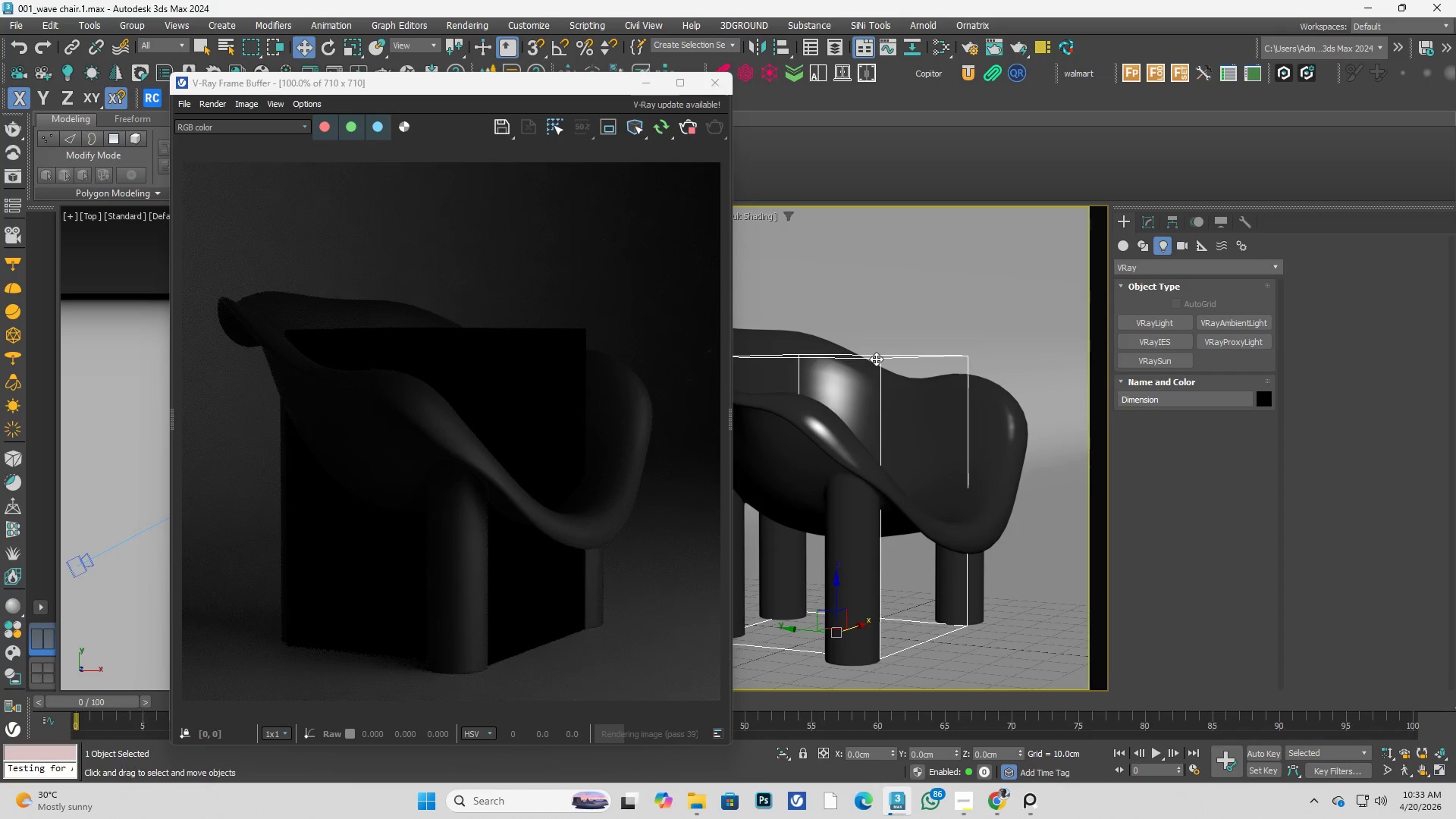 
right_click([876, 359])
 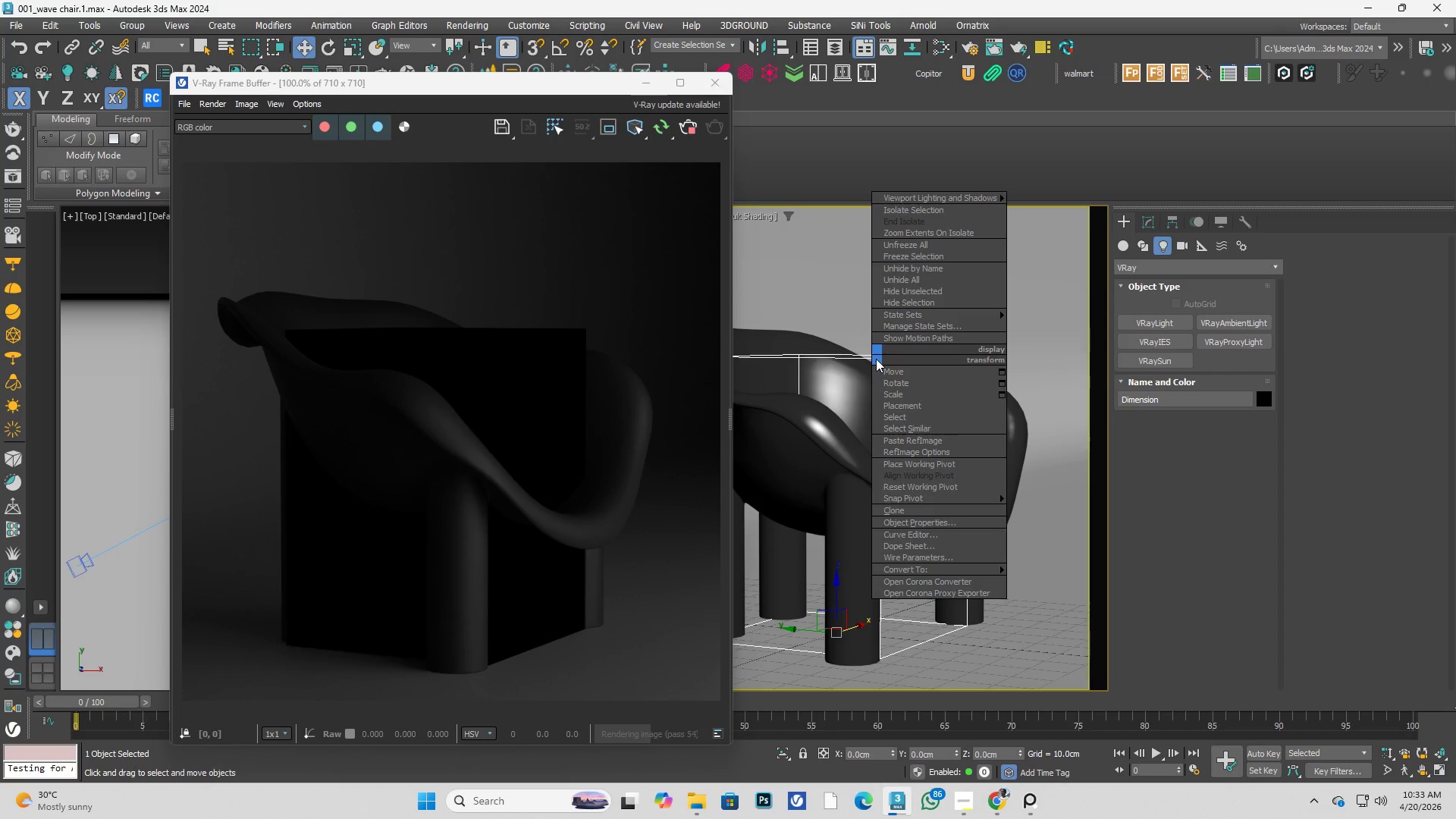 
left_click([850, 356])
 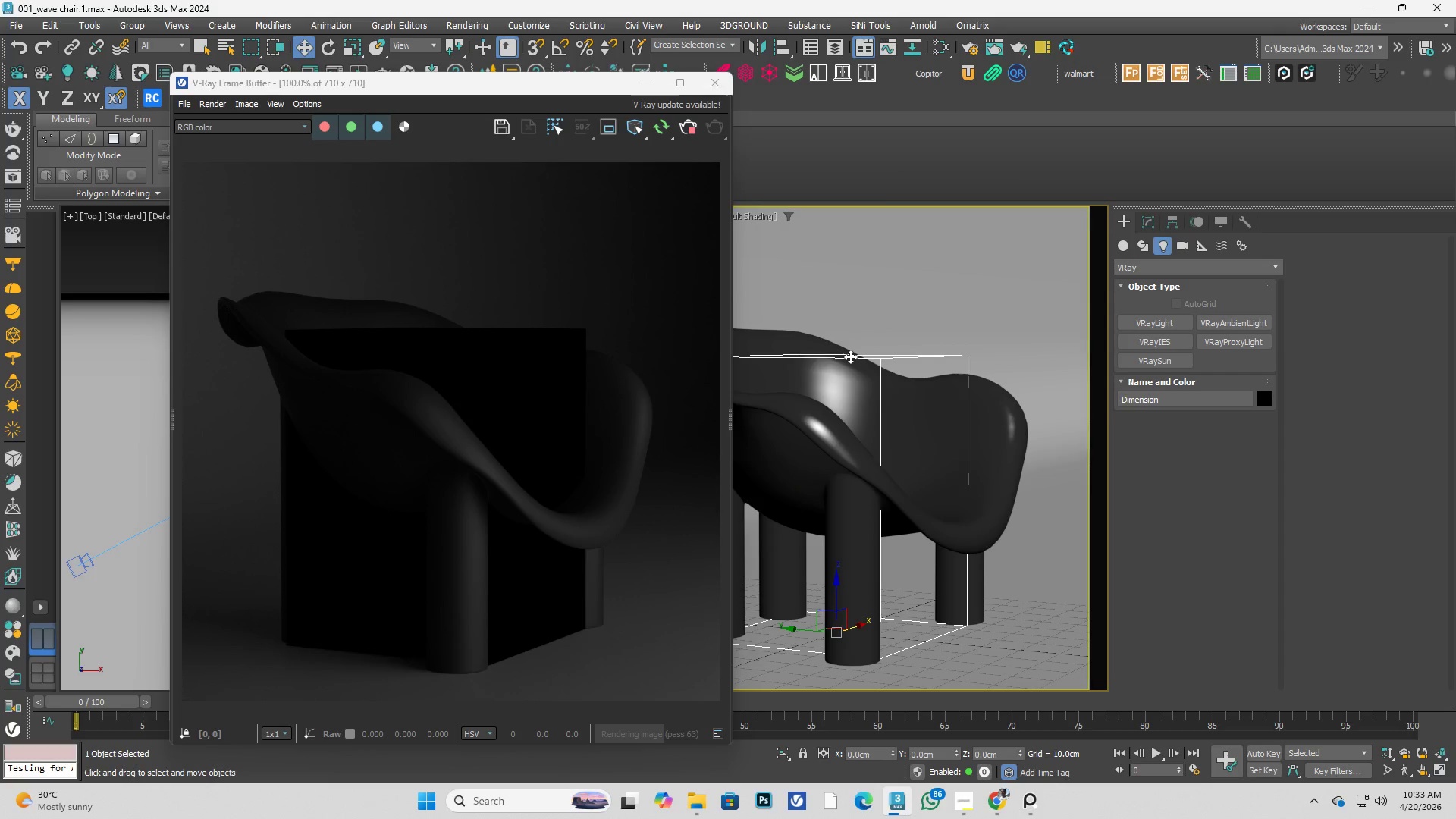 
key(Delete)
 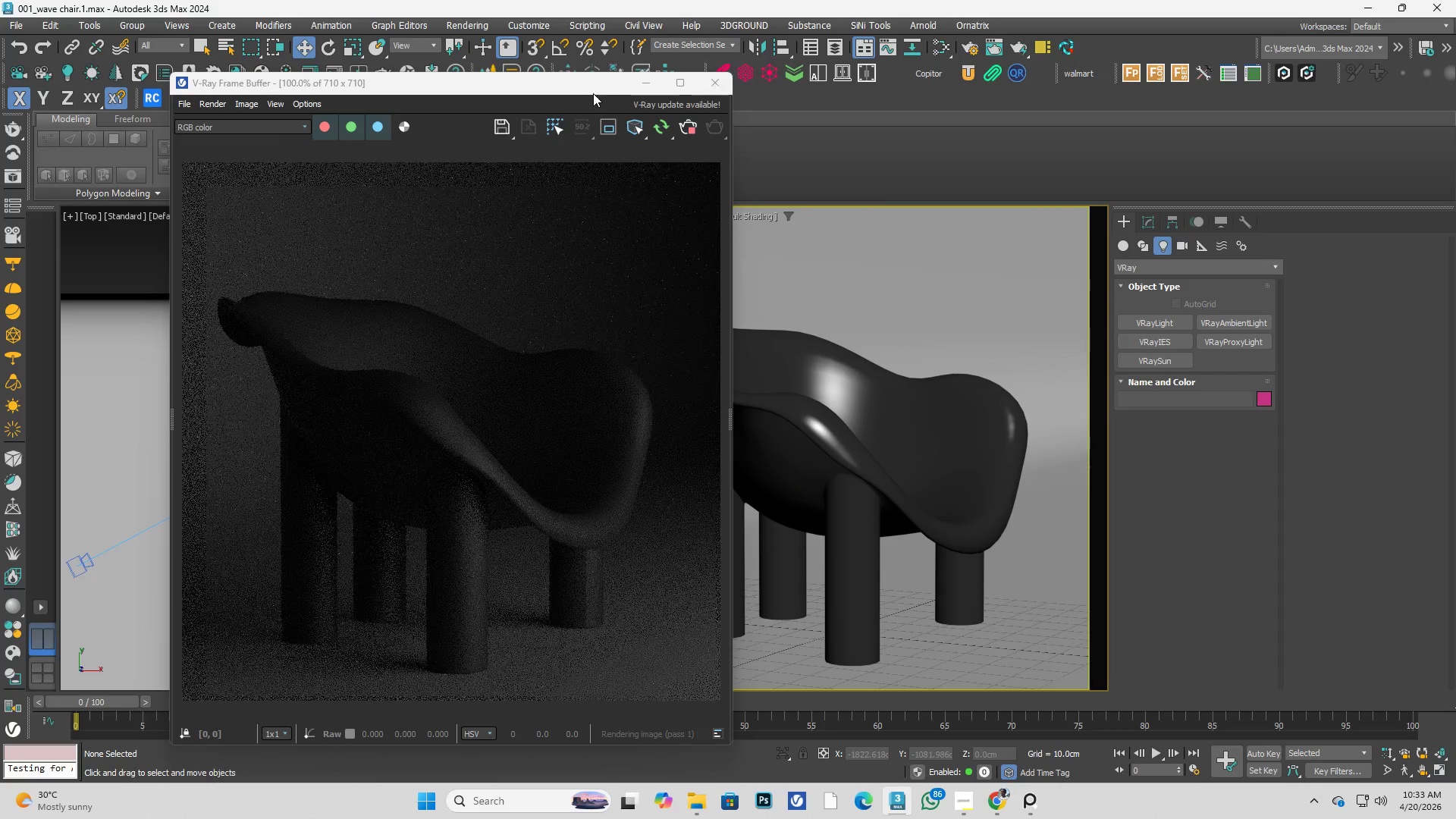 
left_click_drag(start_coordinate=[568, 87], to_coordinate=[1075, 65])
 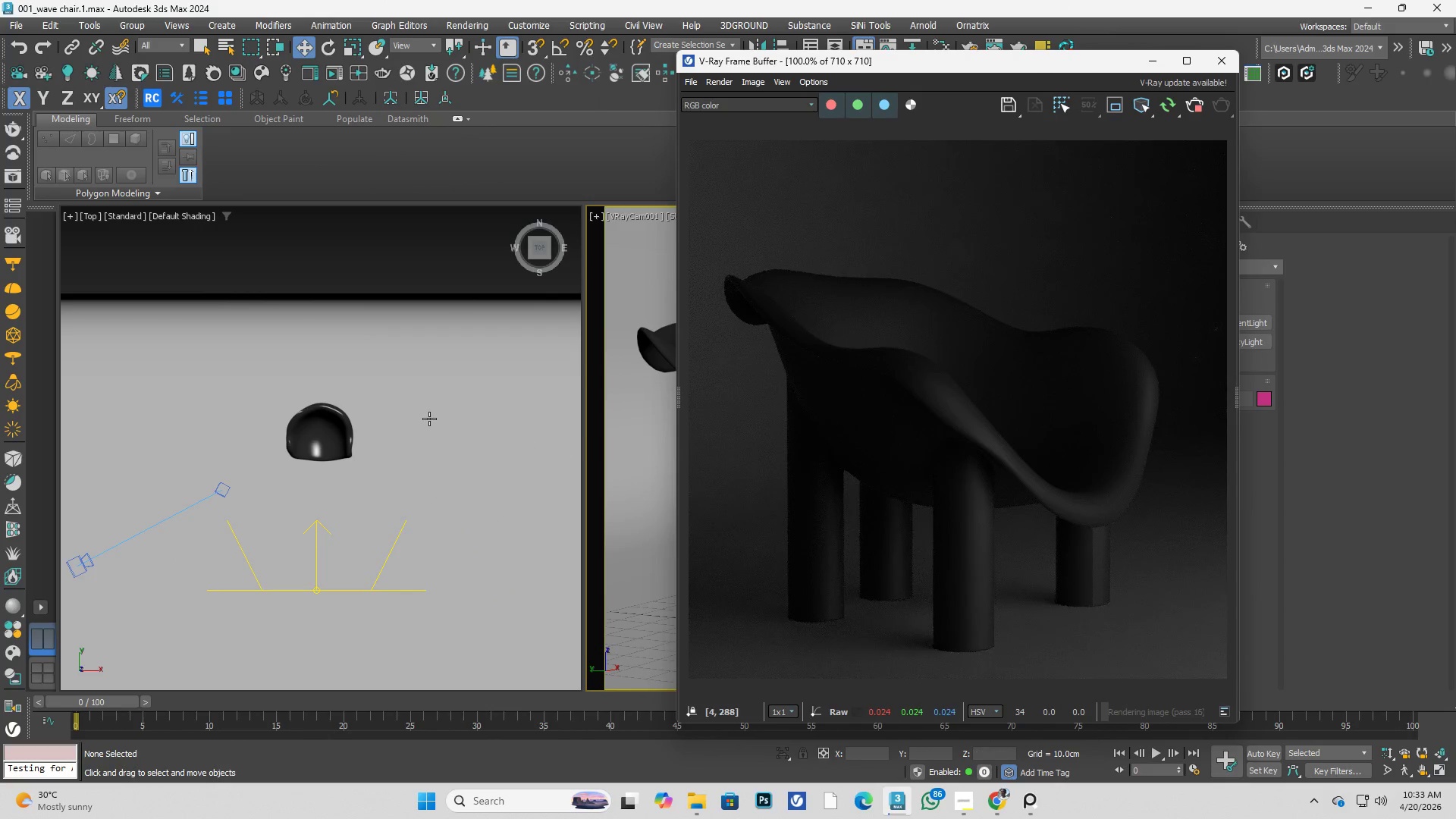 
scroll: coordinate [416, 521], scroll_direction: none, amount: 0.0
 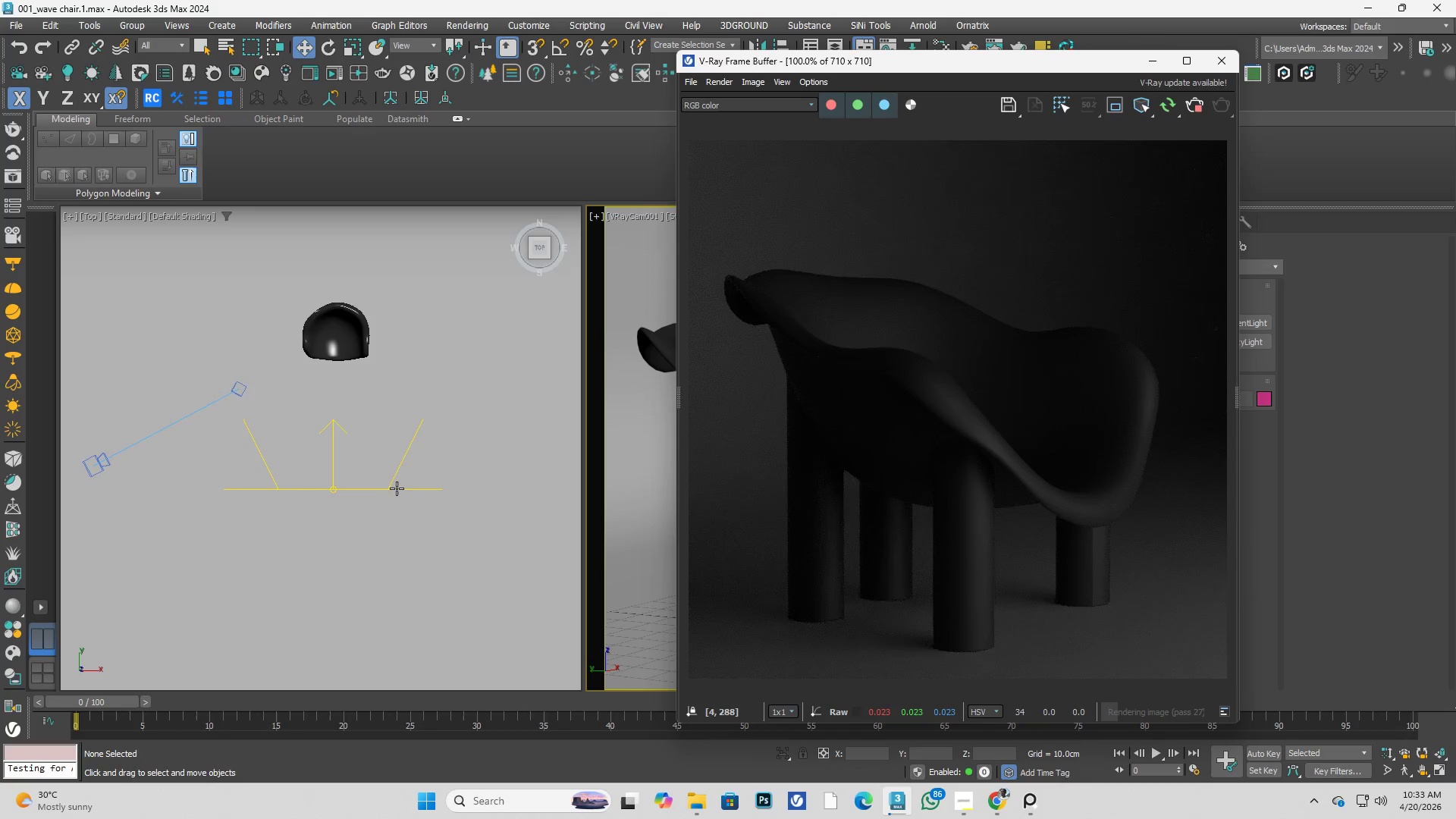 
left_click([391, 486])
 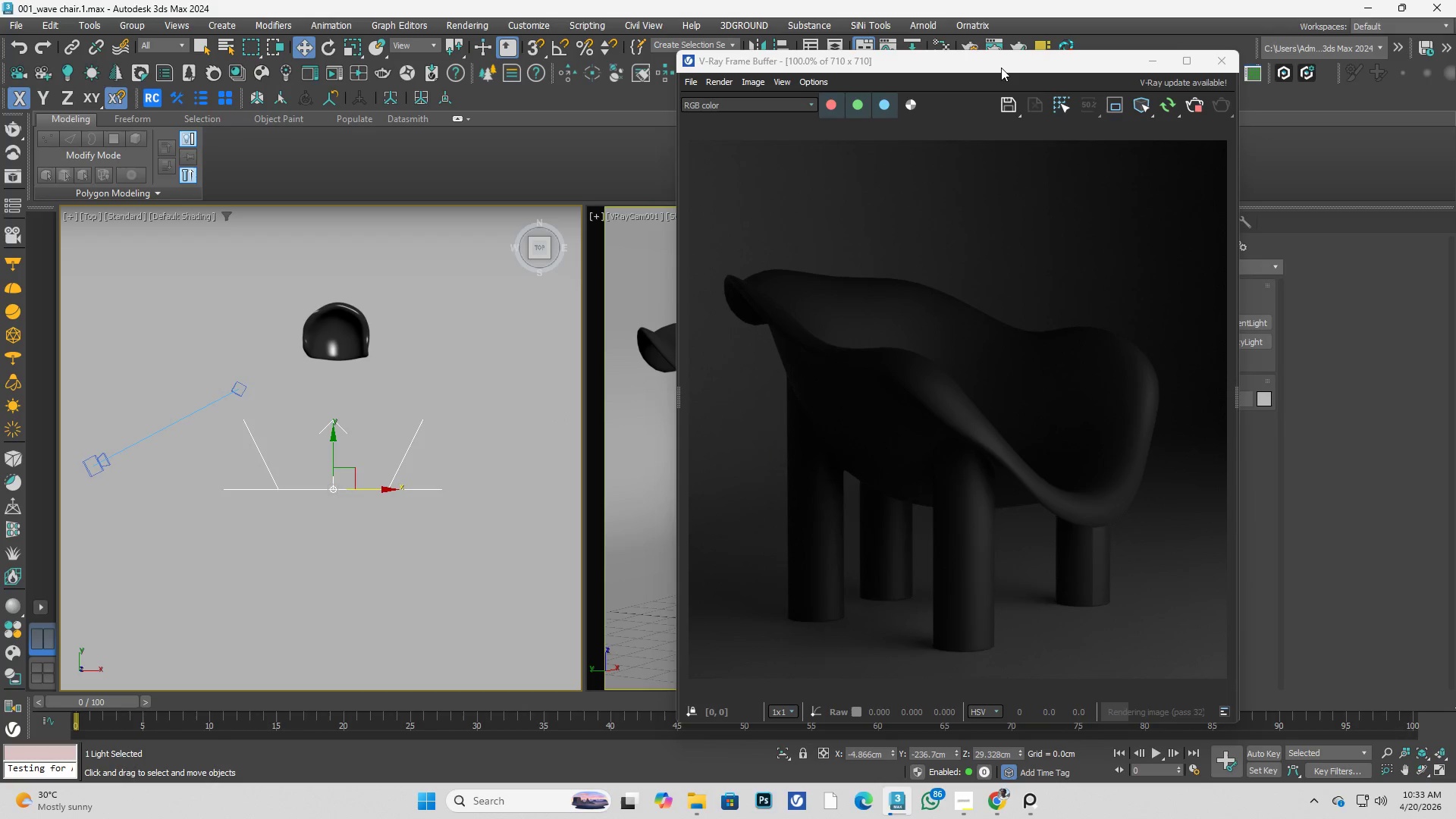 
left_click_drag(start_coordinate=[1020, 67], to_coordinate=[486, 85])
 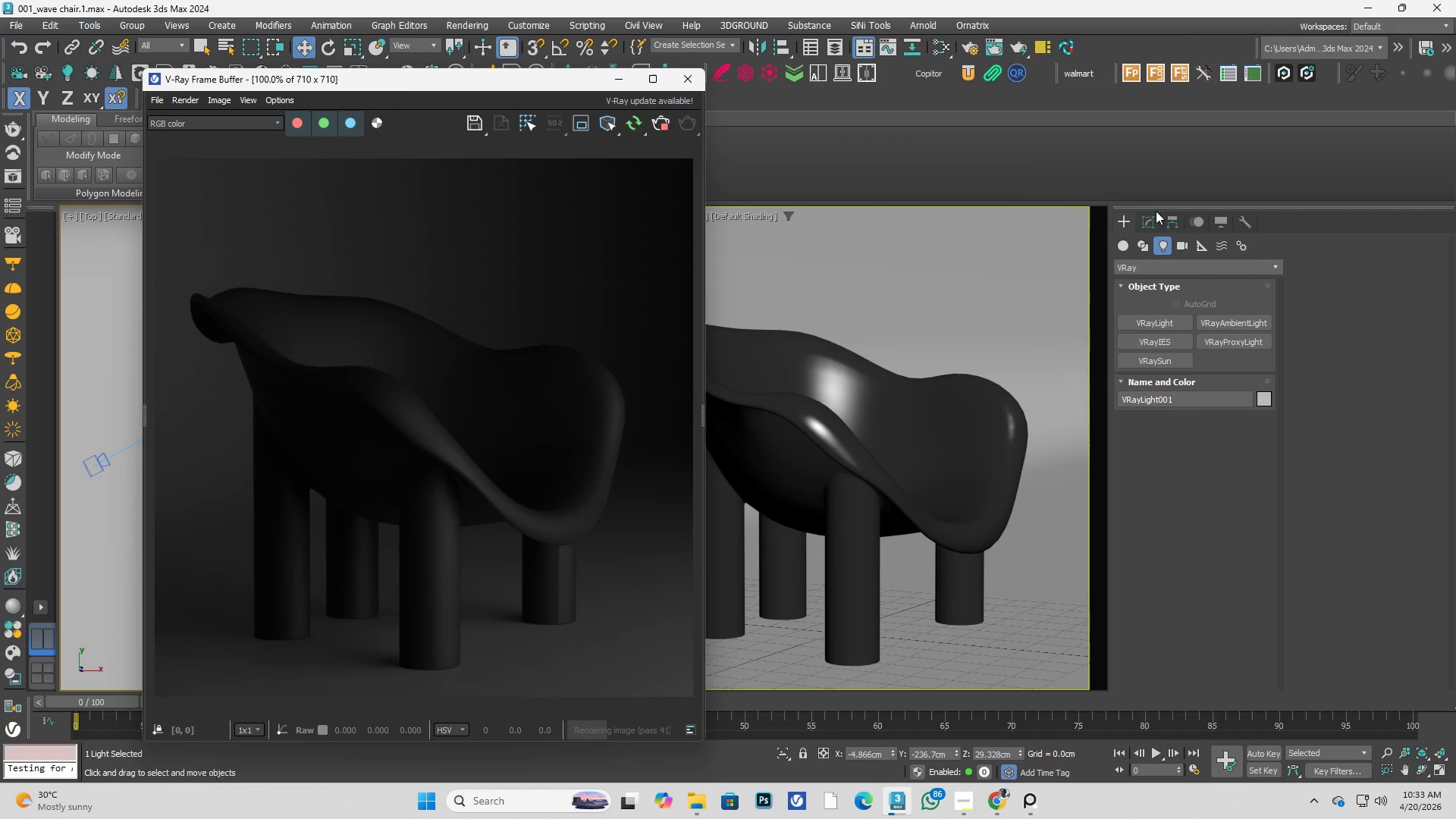 
left_click([1151, 219])
 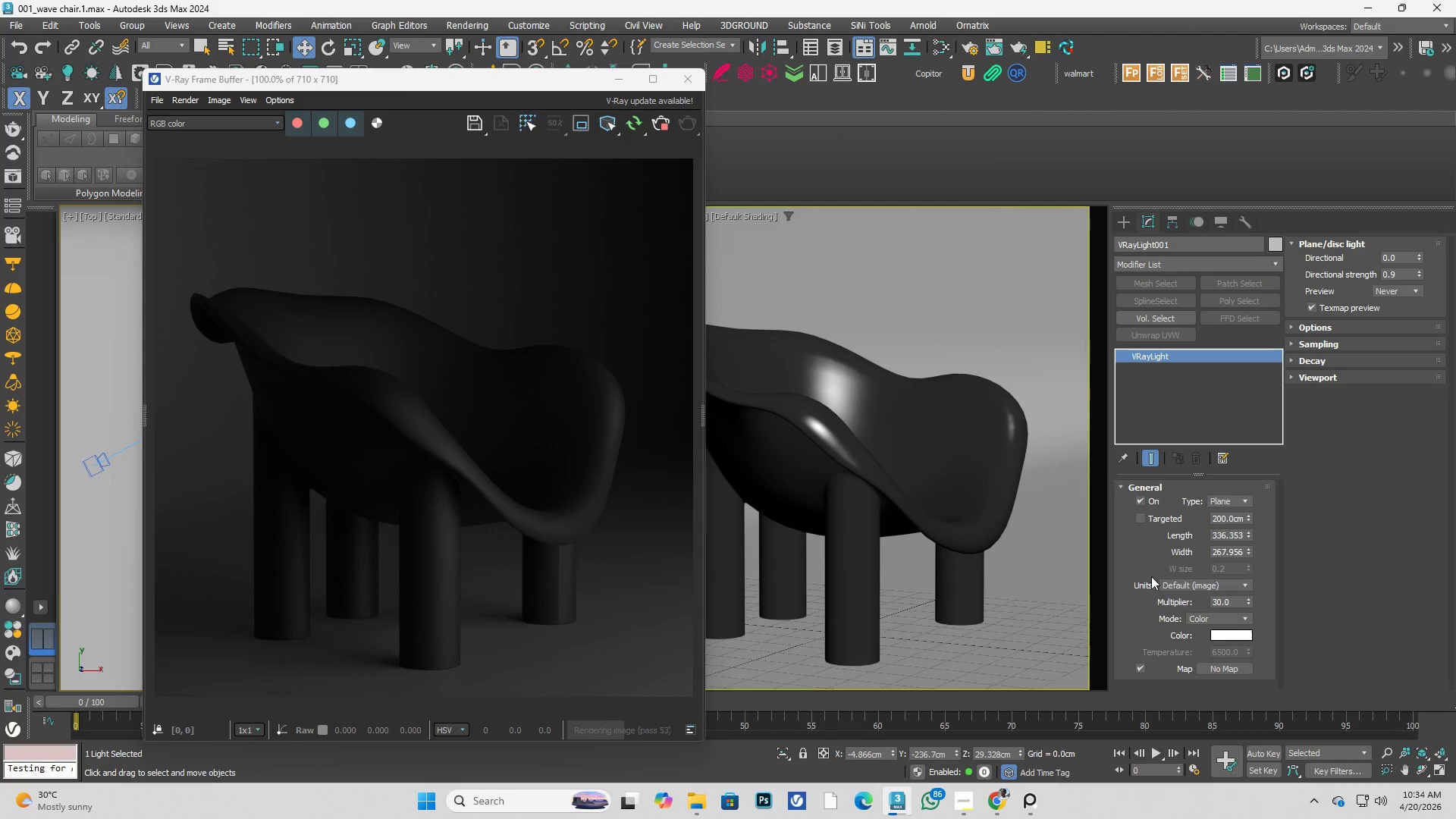 
left_click_drag(start_coordinate=[1232, 601], to_coordinate=[1182, 604])
 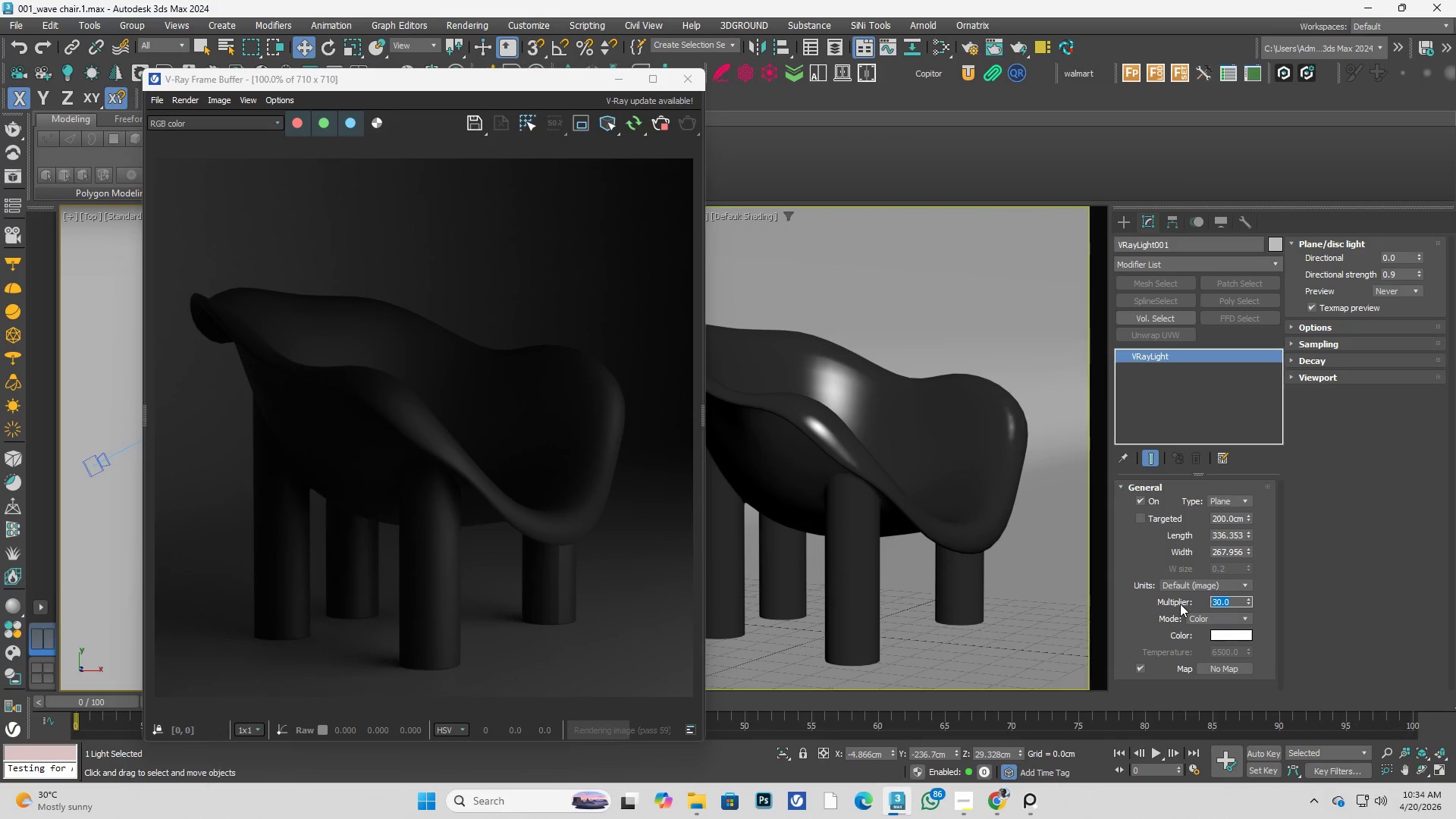 
key(Numpad5)
 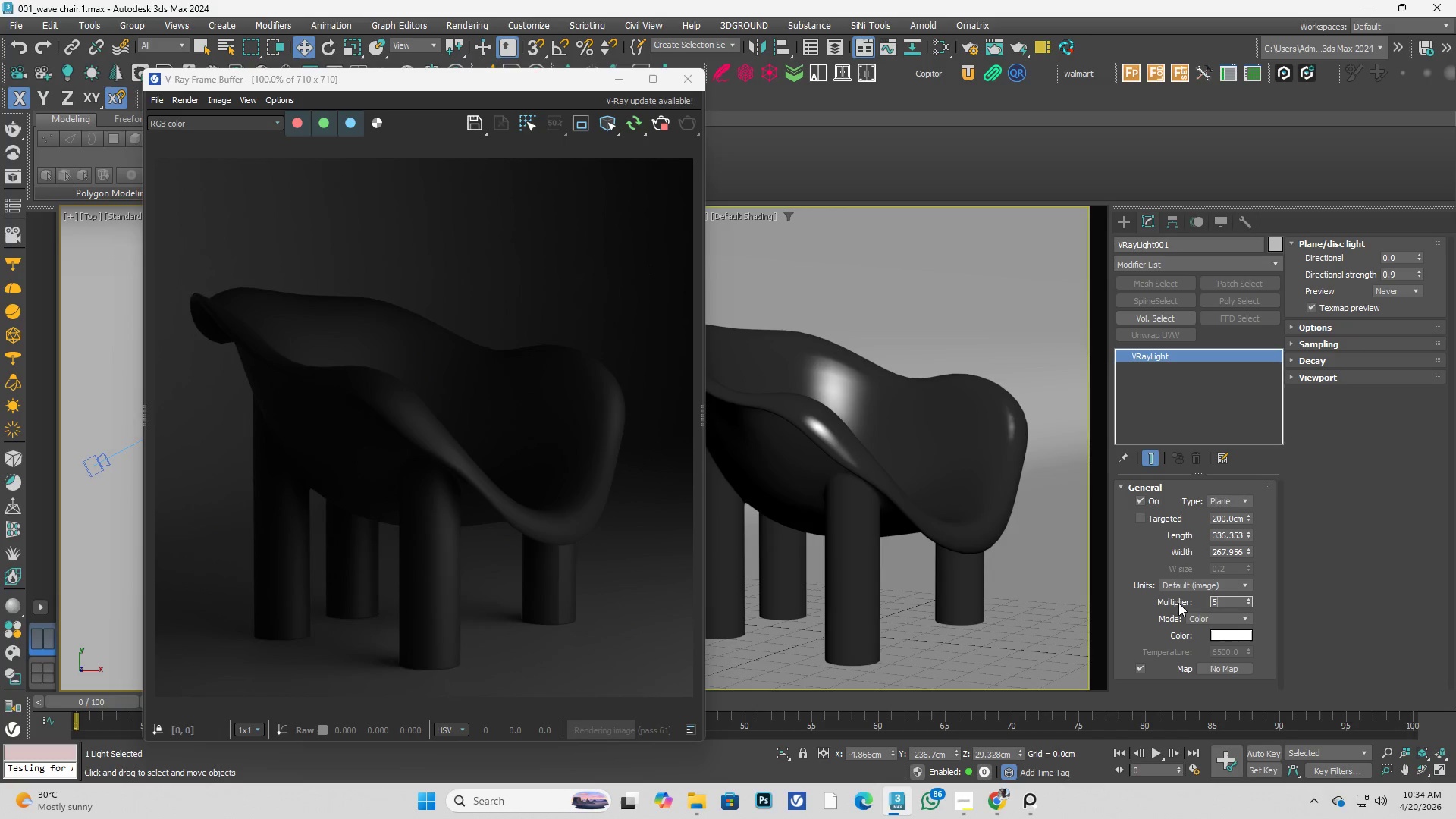 
key(Numpad0)
 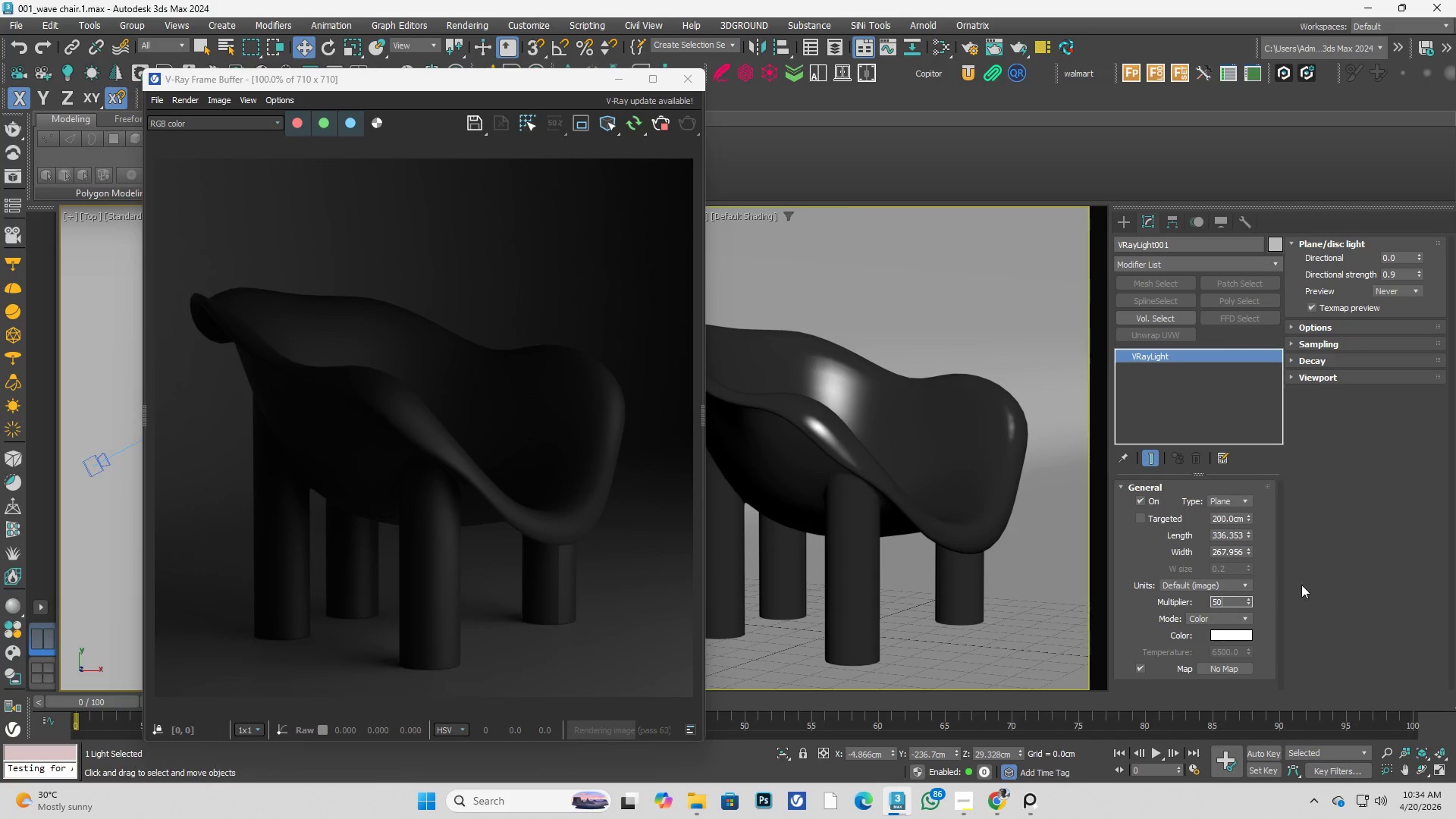 
left_click([1327, 576])
 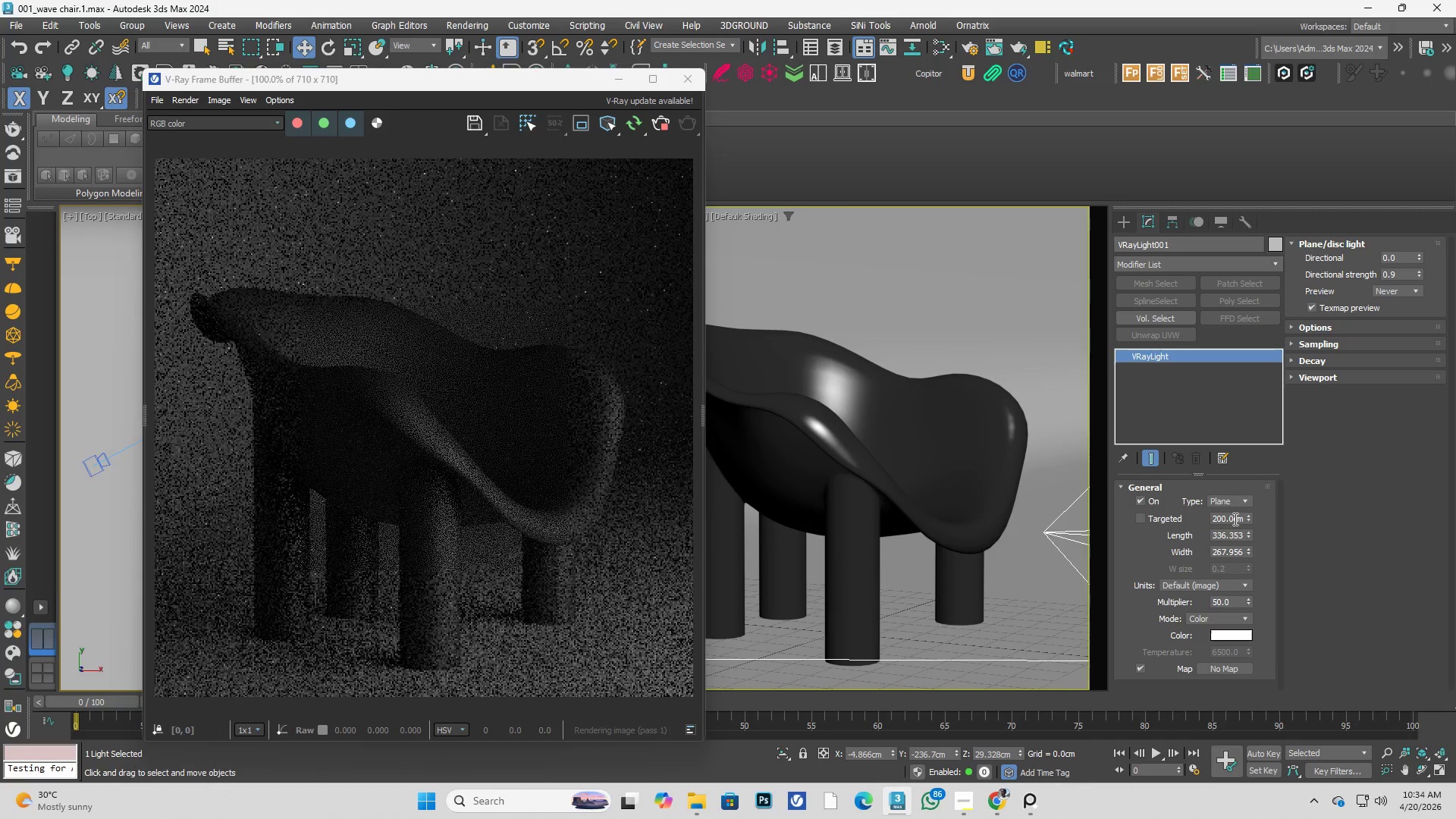 
double_click([1231, 516])
 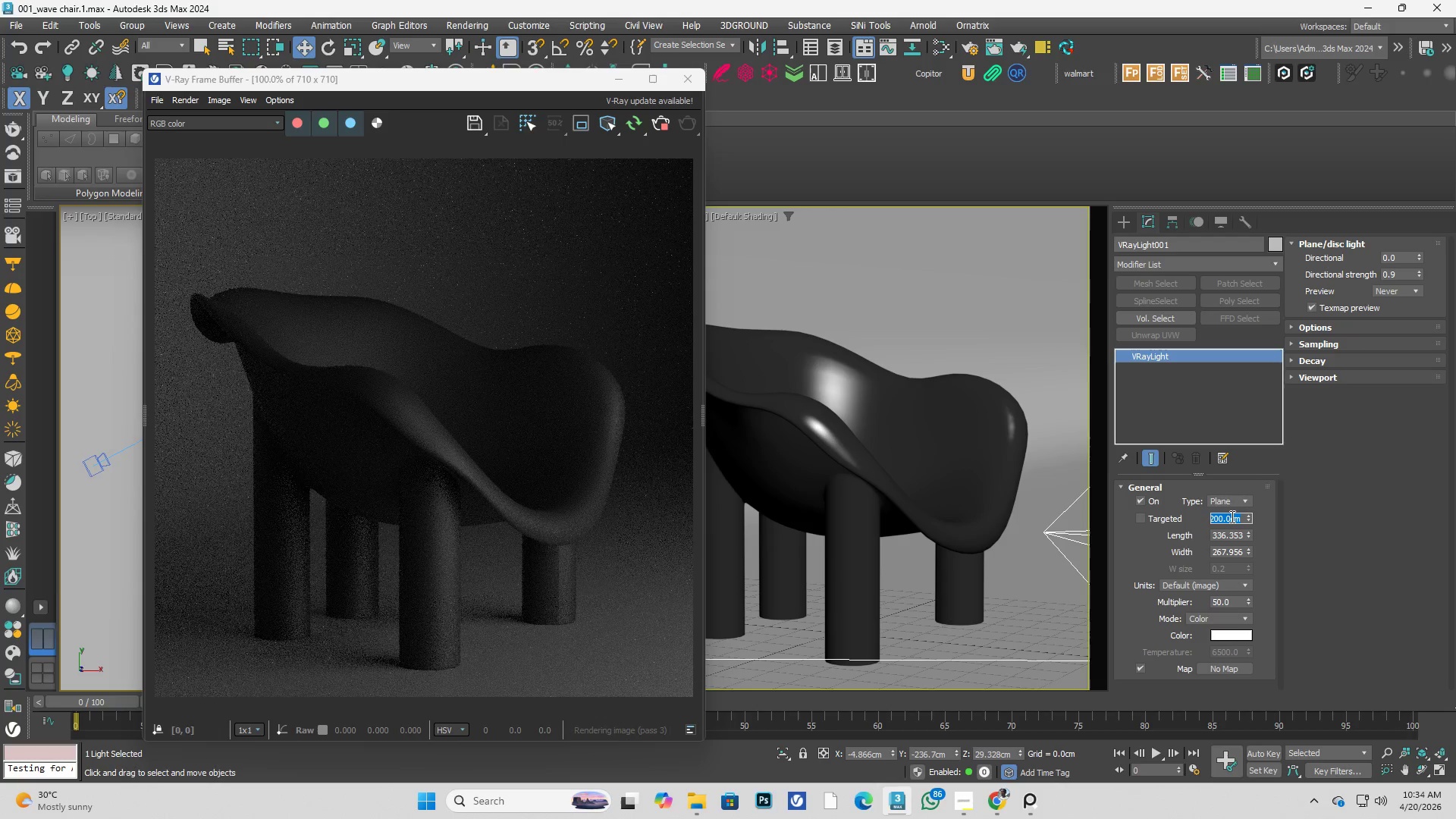 
key(Numpad5)
 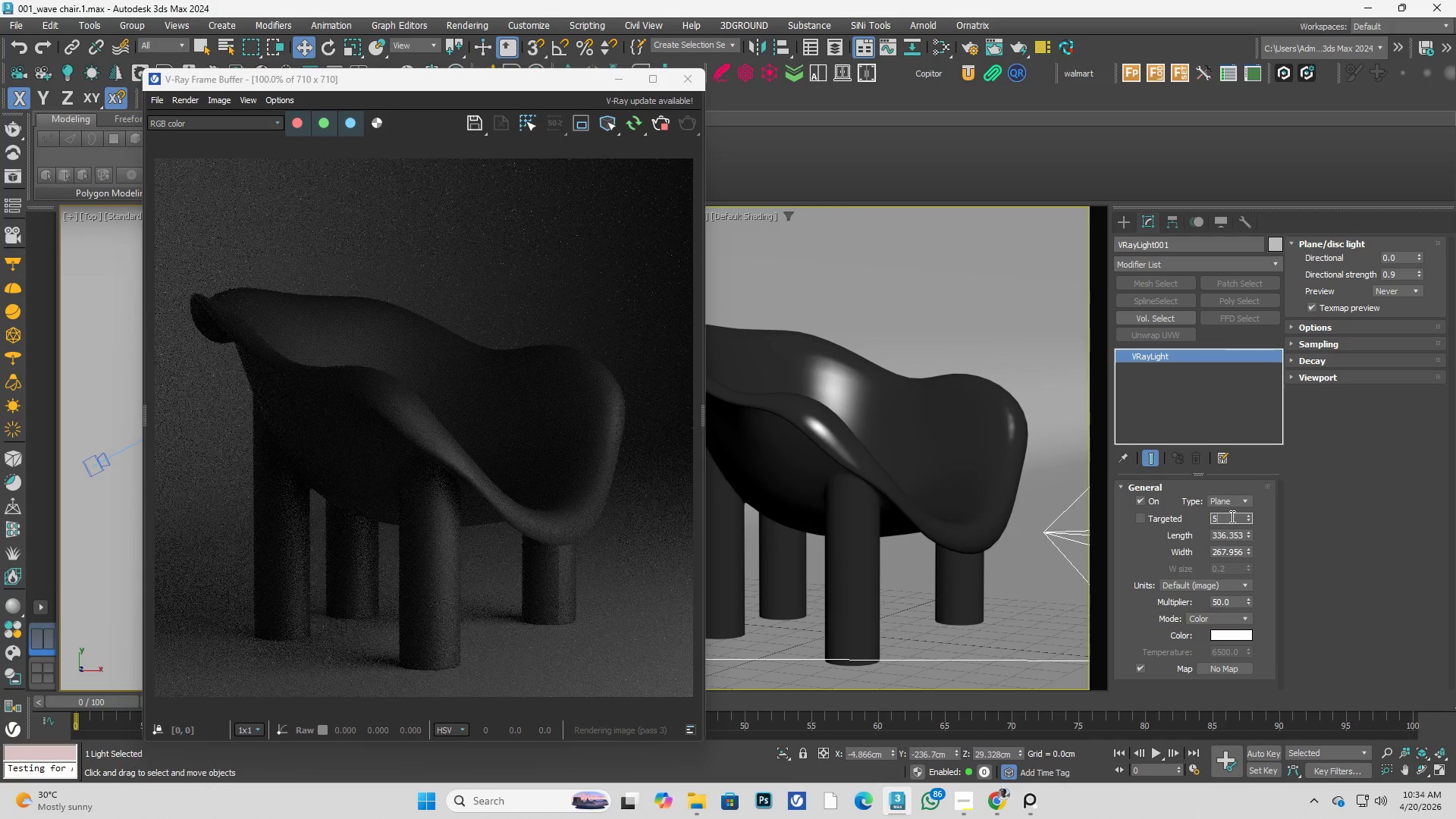 
key(Numpad0)
 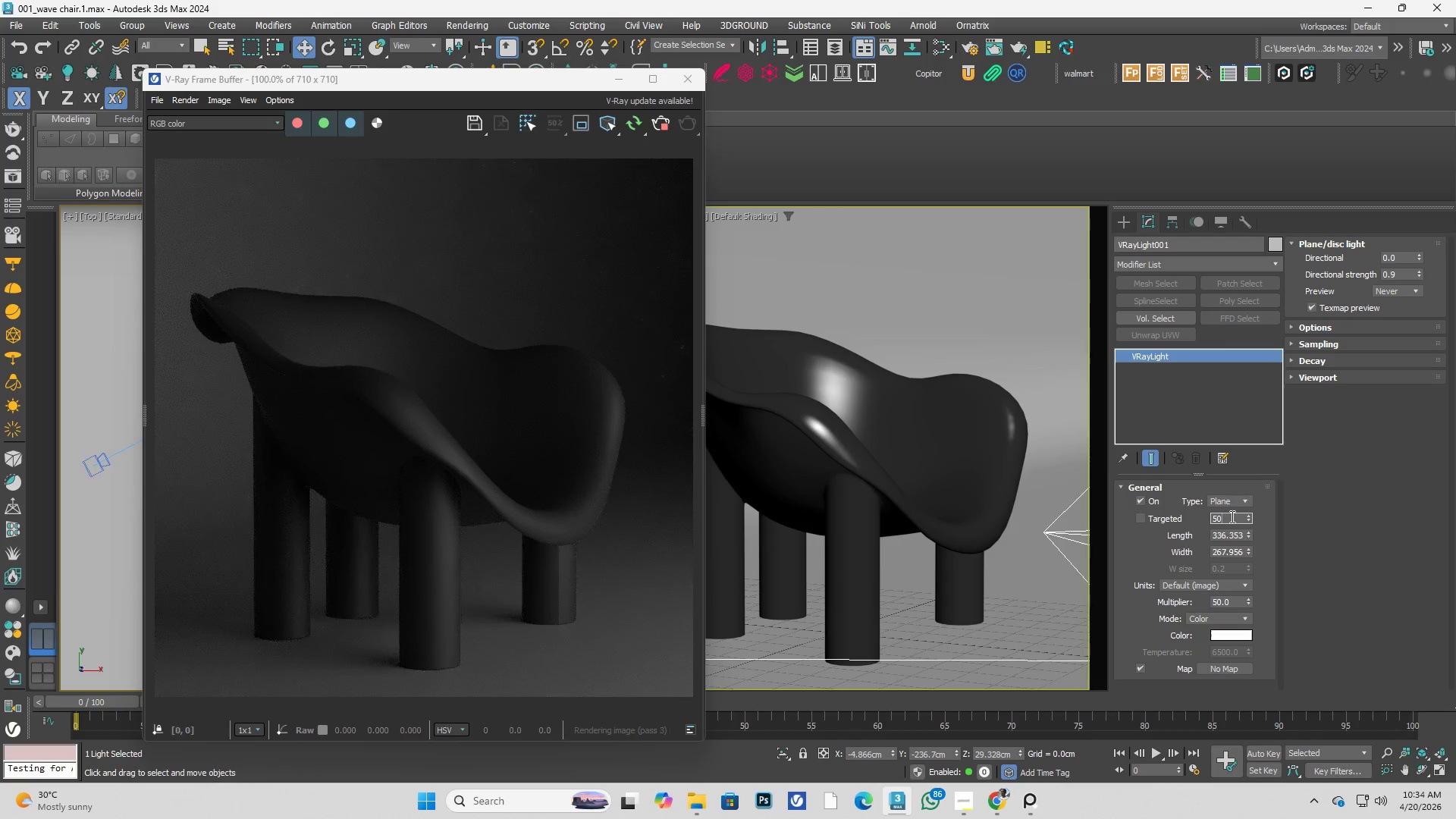 
key(Numpad0)
 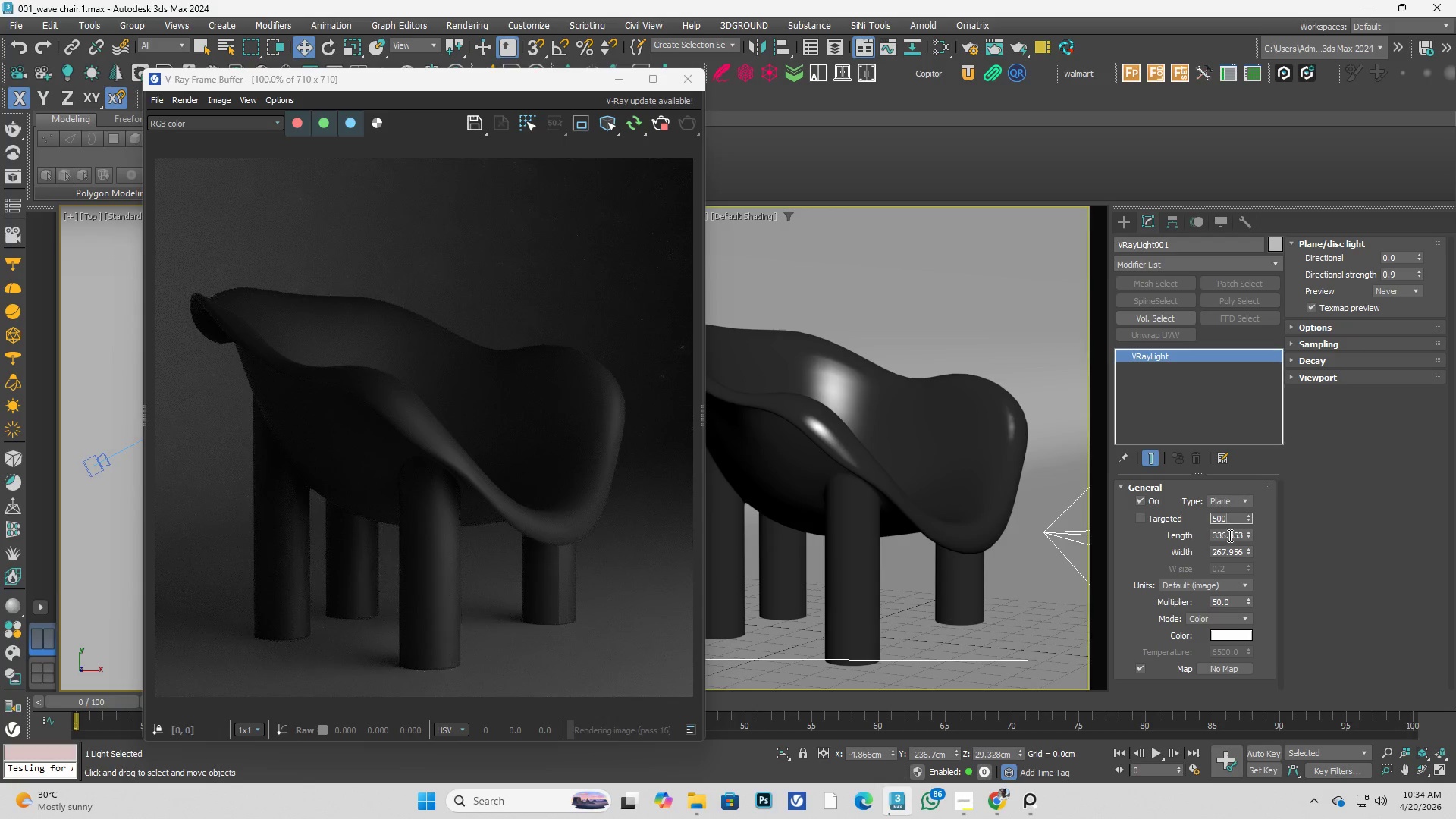 
left_click([1228, 535])
 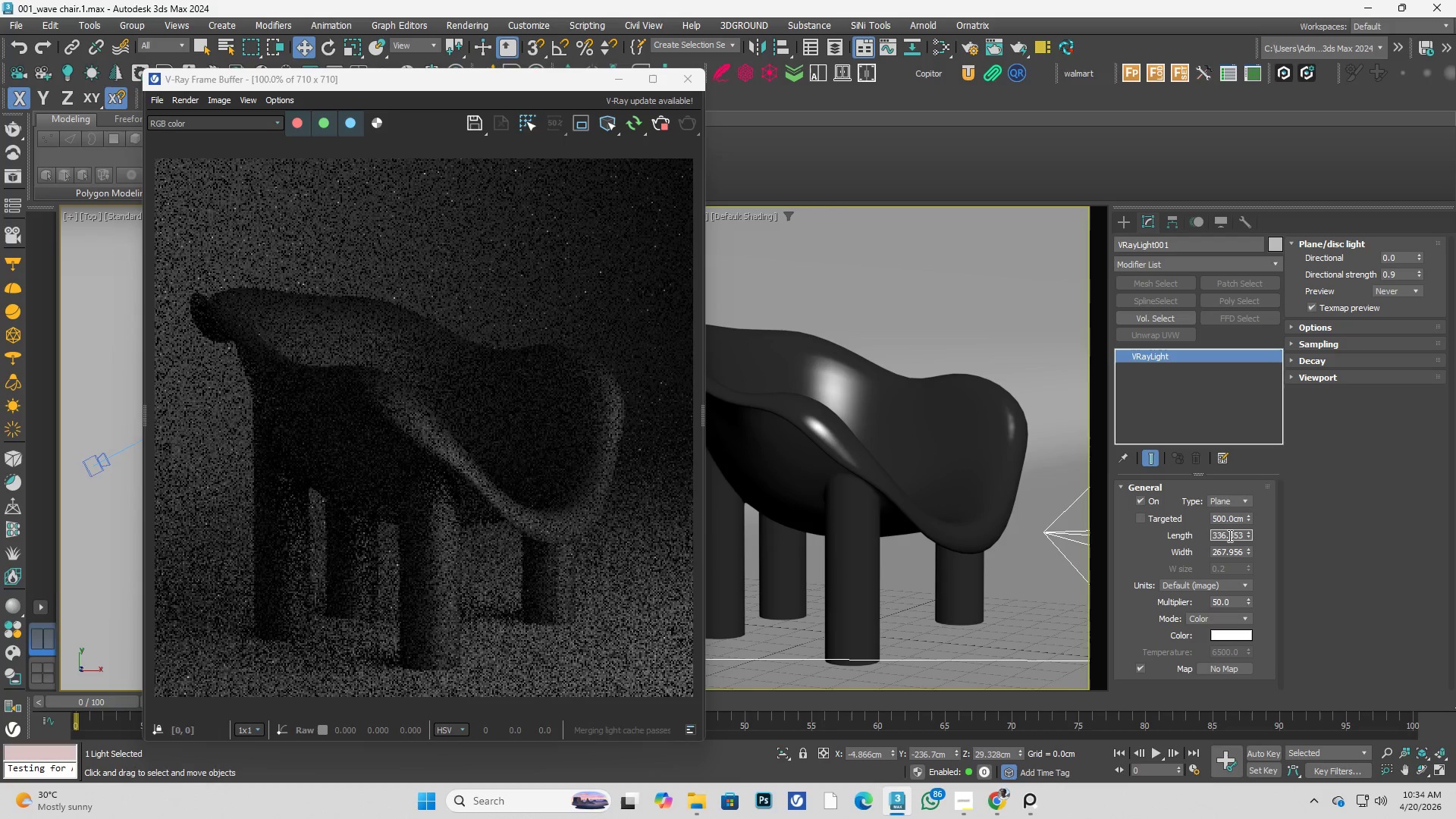 
key(Numpad5)
 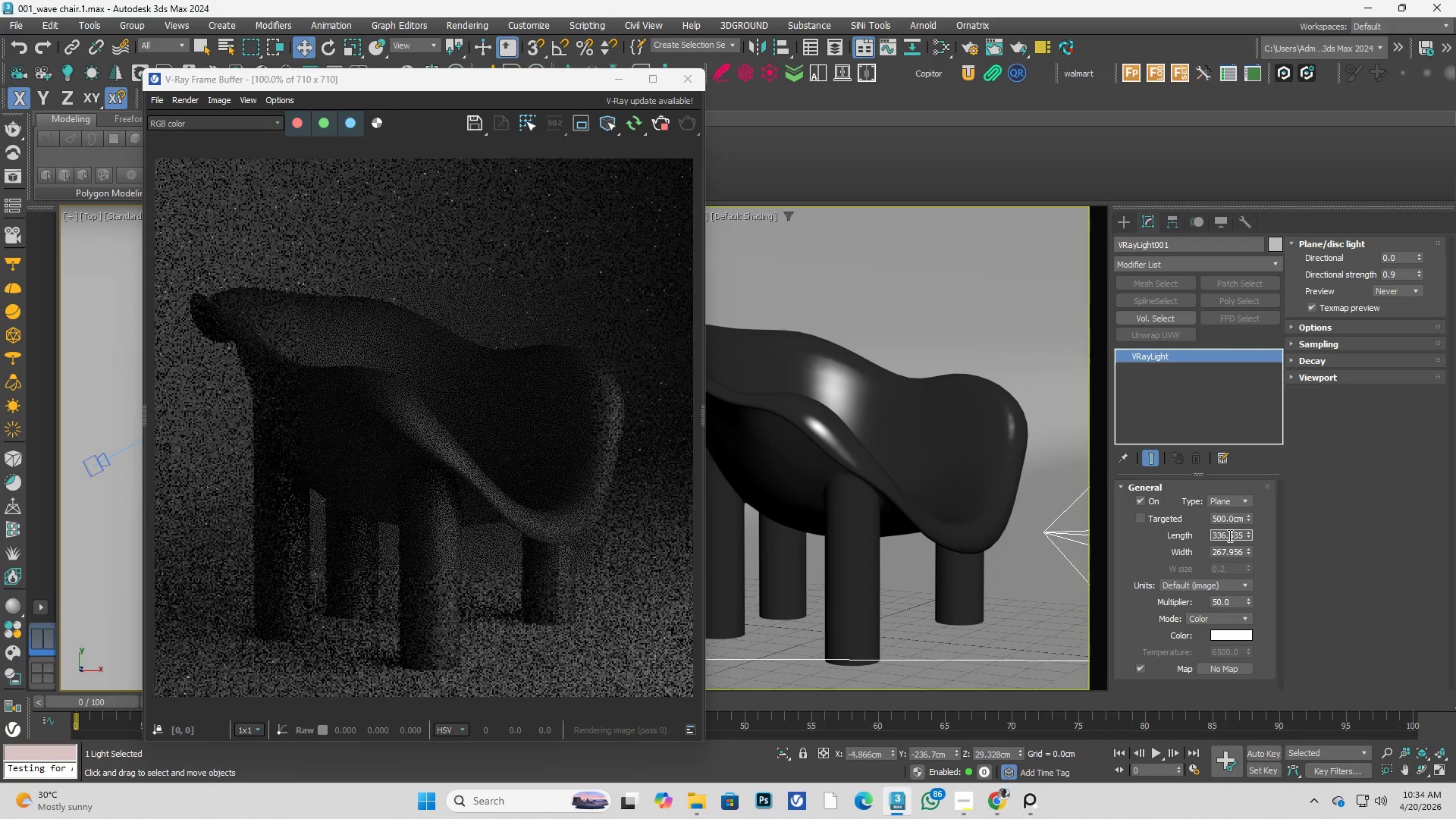 
key(Numpad0)
 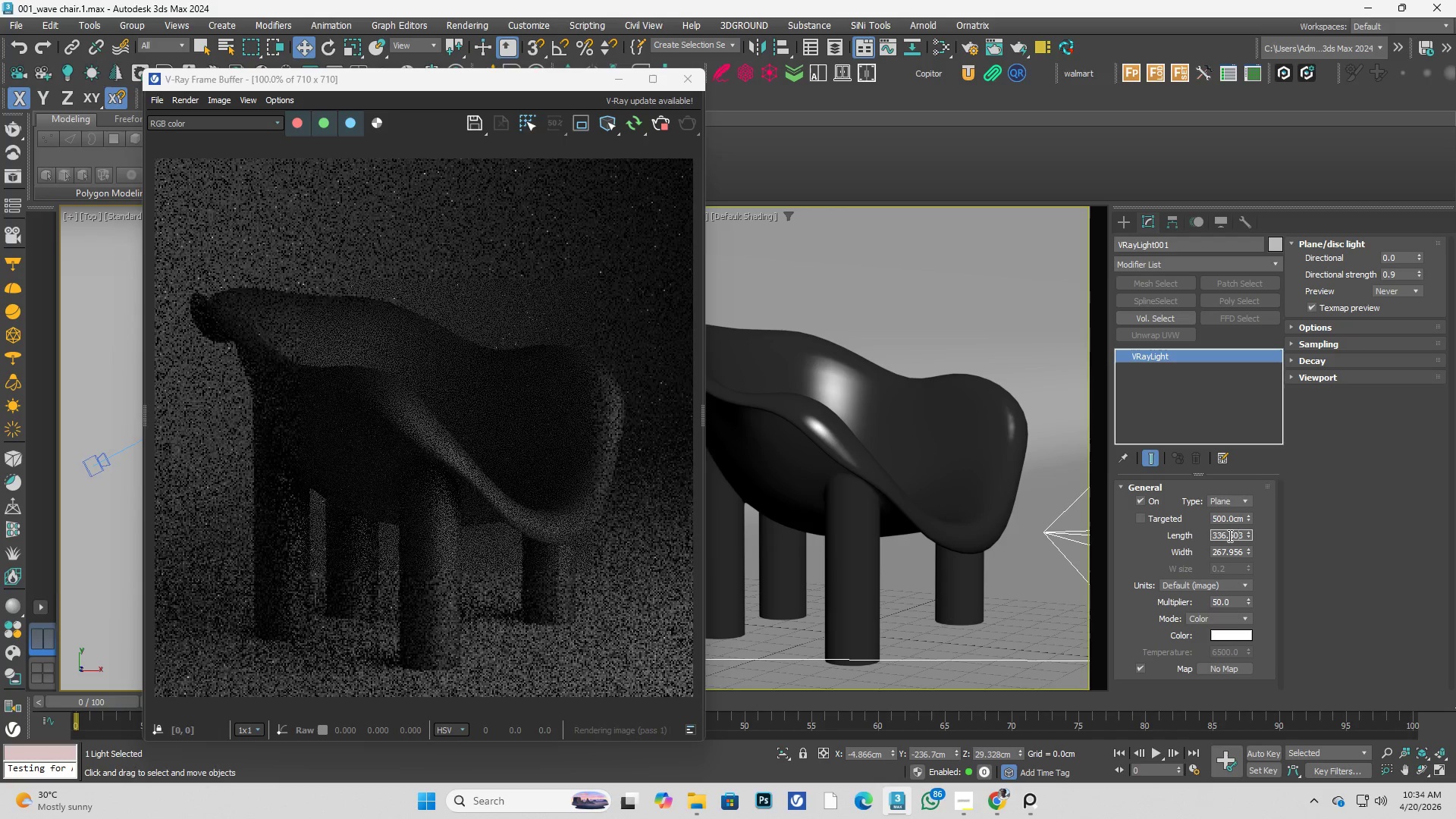 
key(Numpad0)
 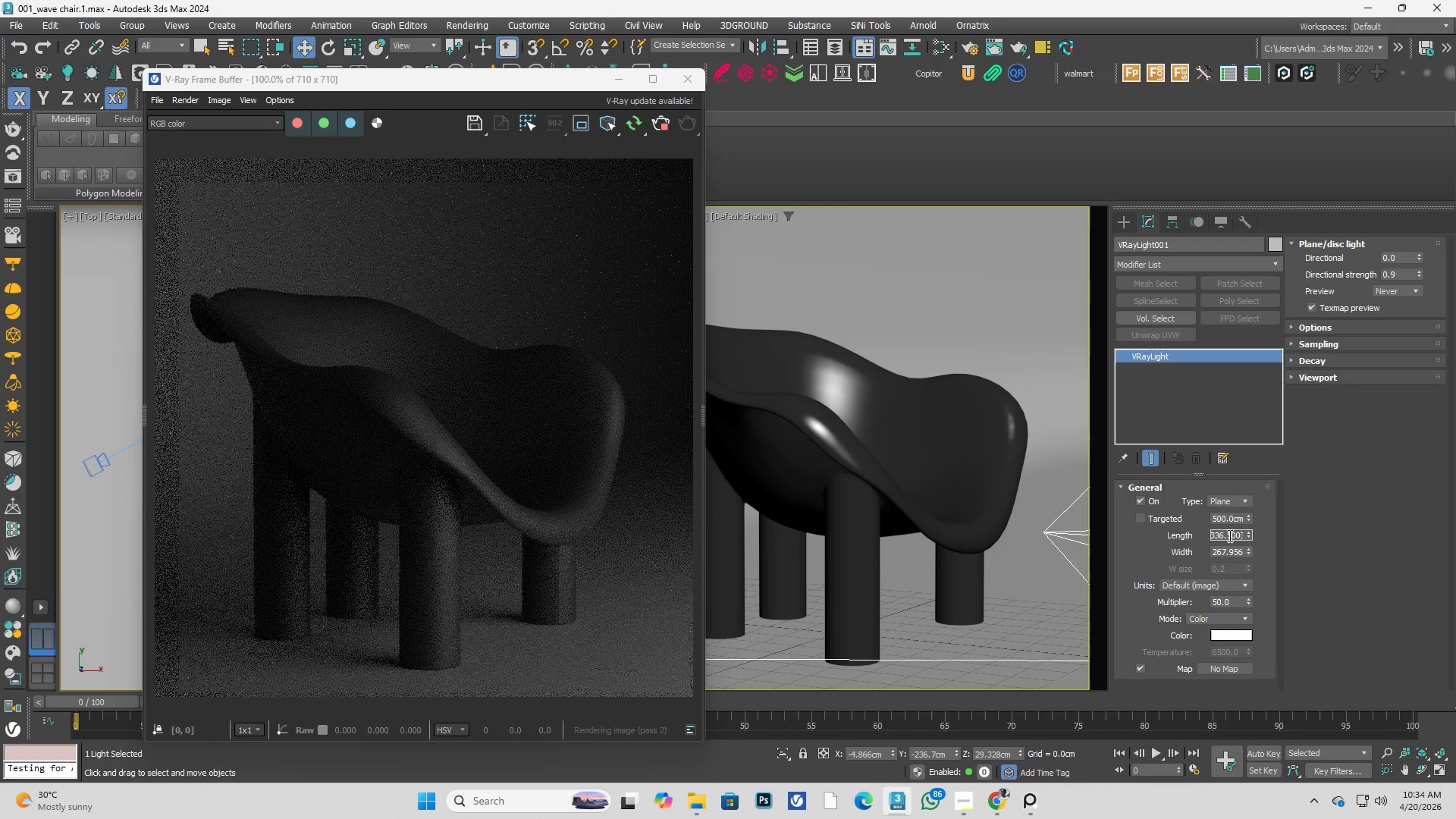 
double_click([1228, 535])
 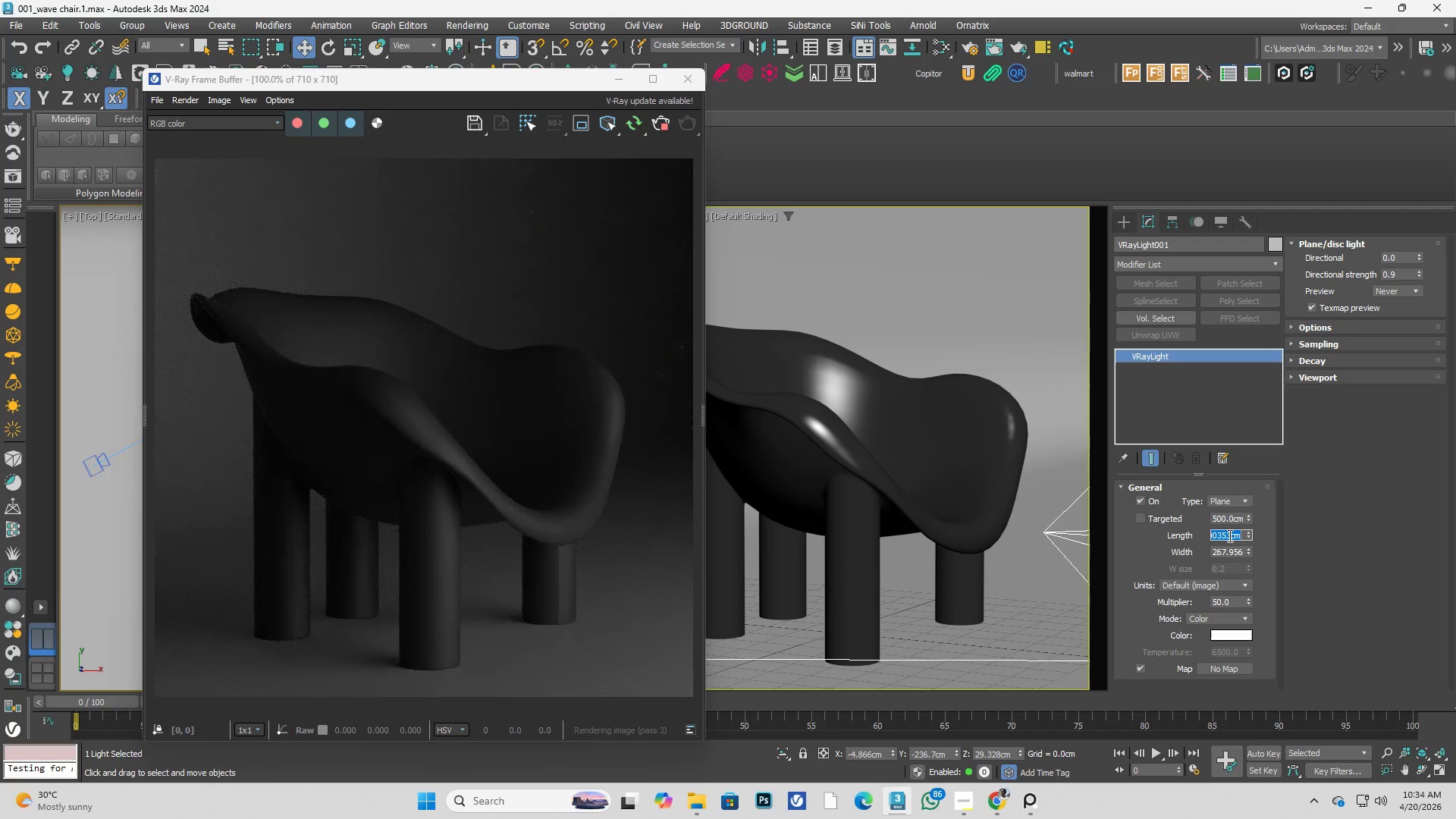 
key(Numpad5)
 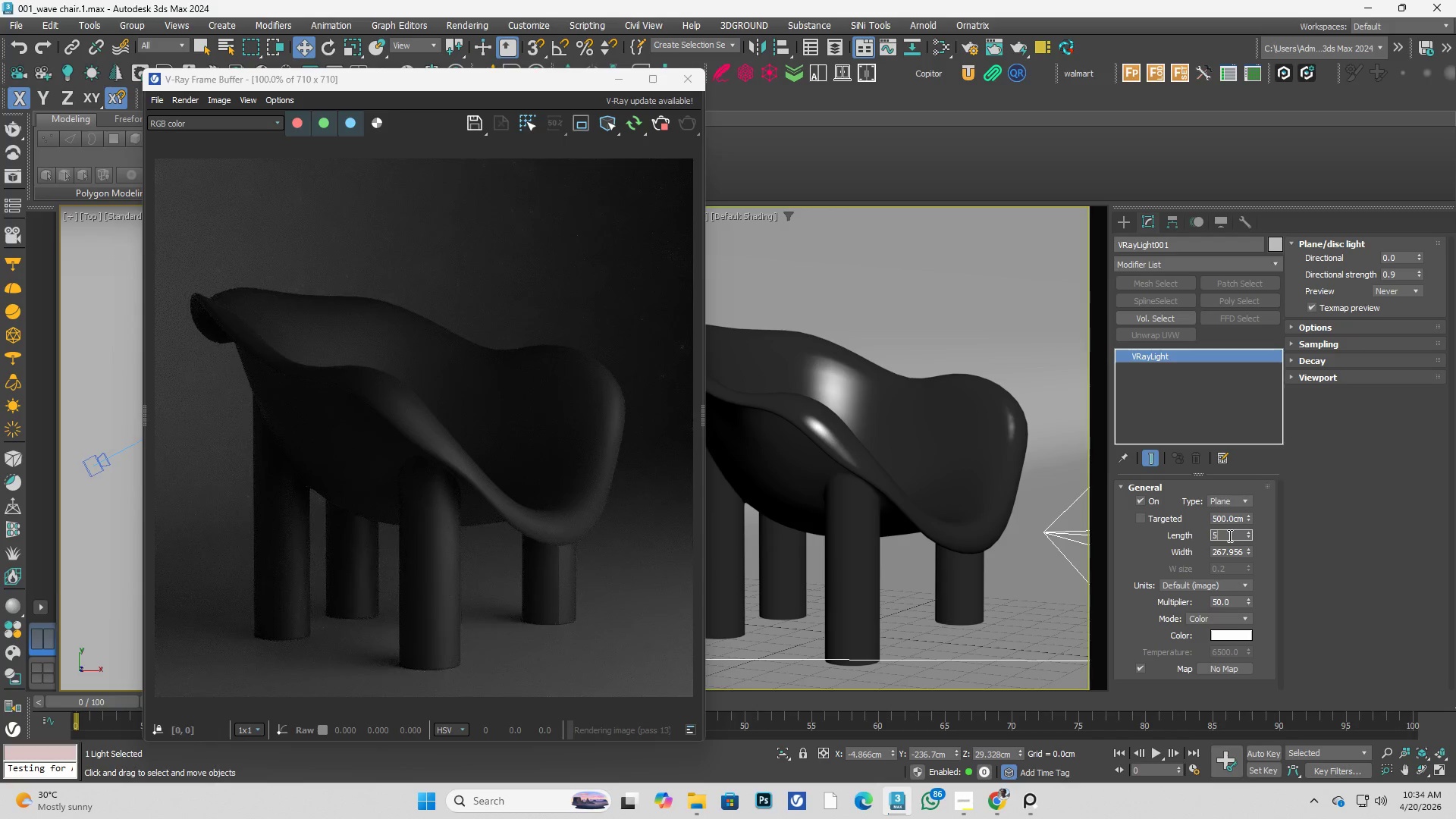 
key(Numpad0)
 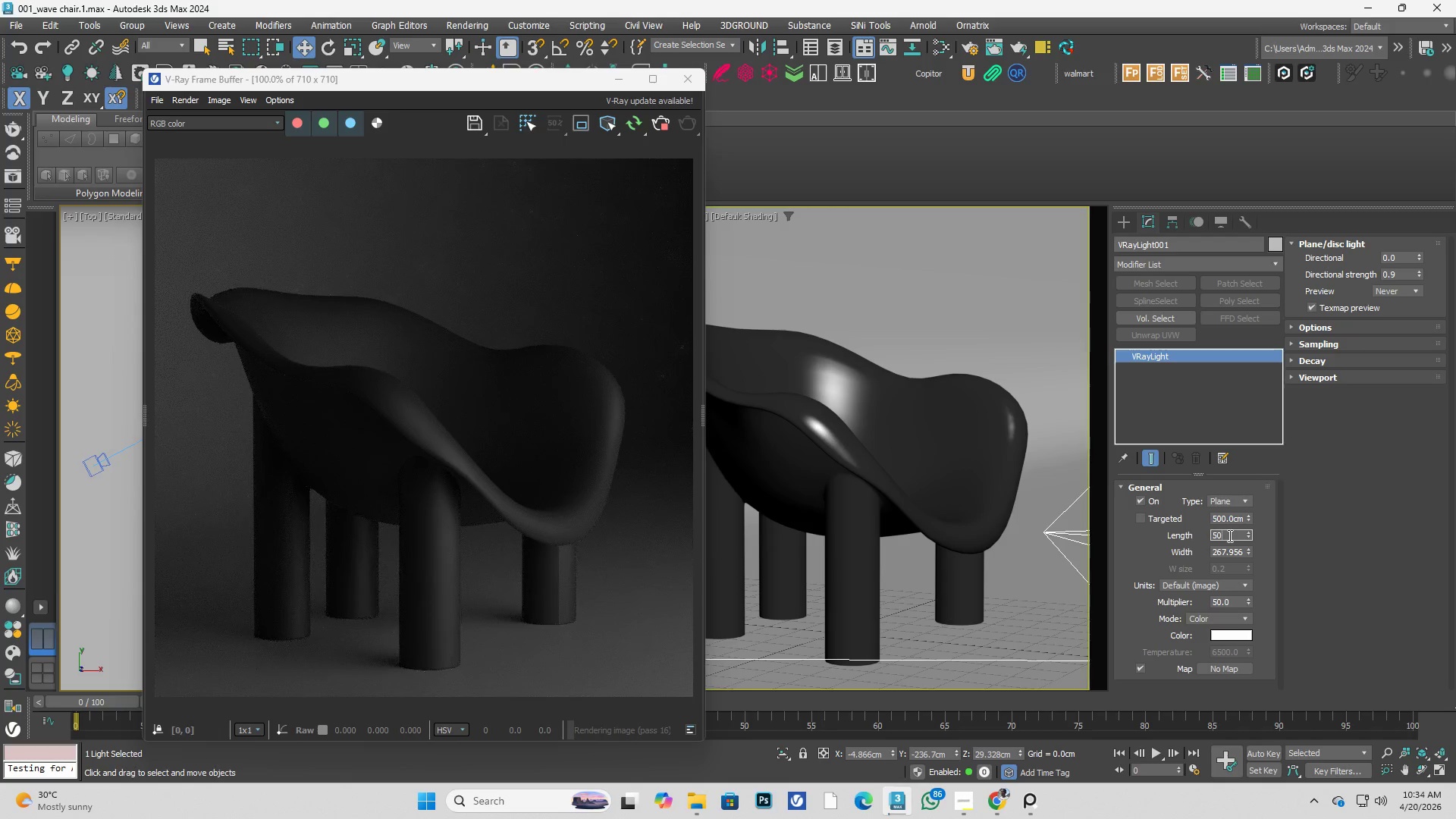 
key(Numpad0)
 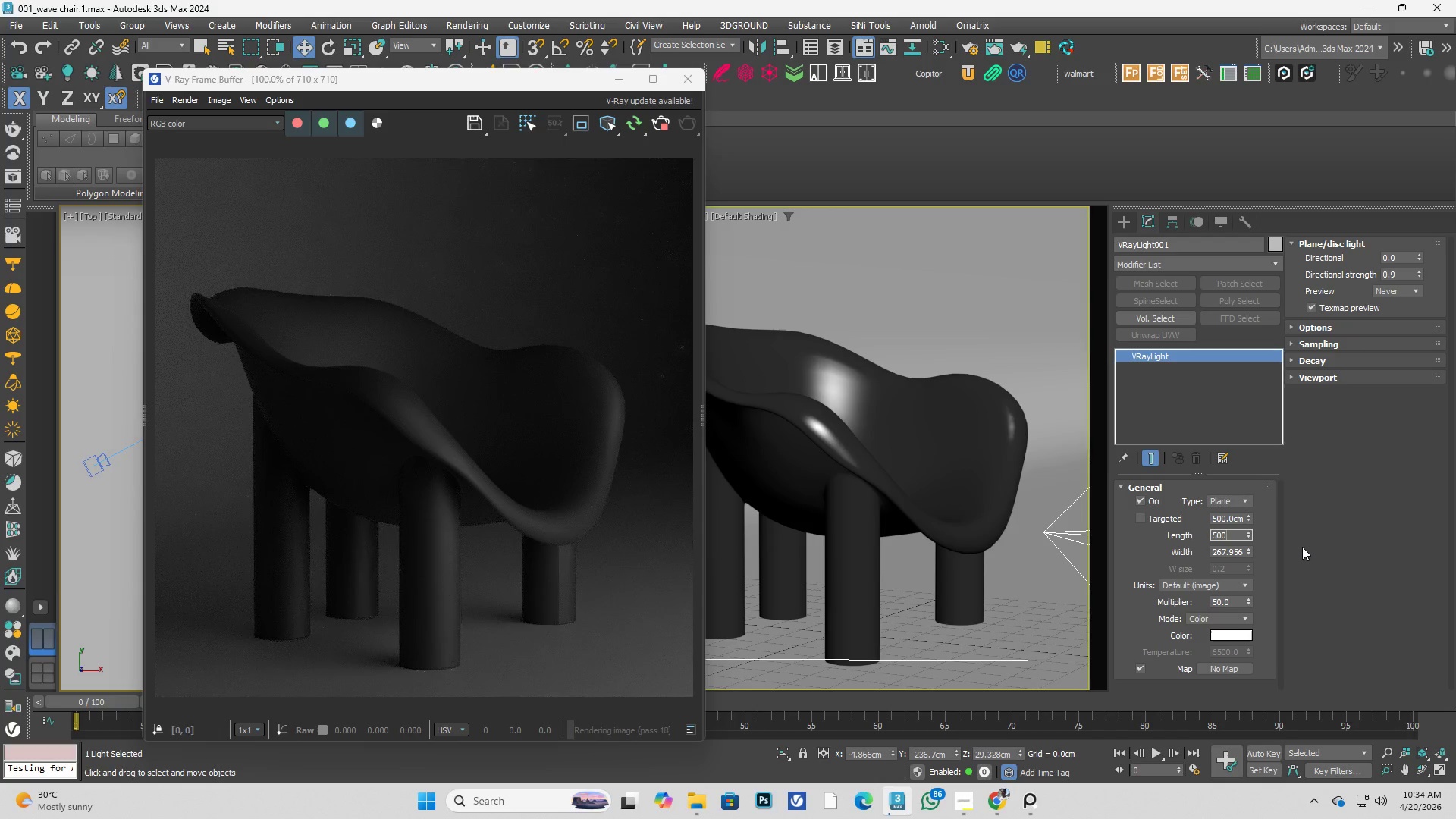 
left_click([1304, 546])
 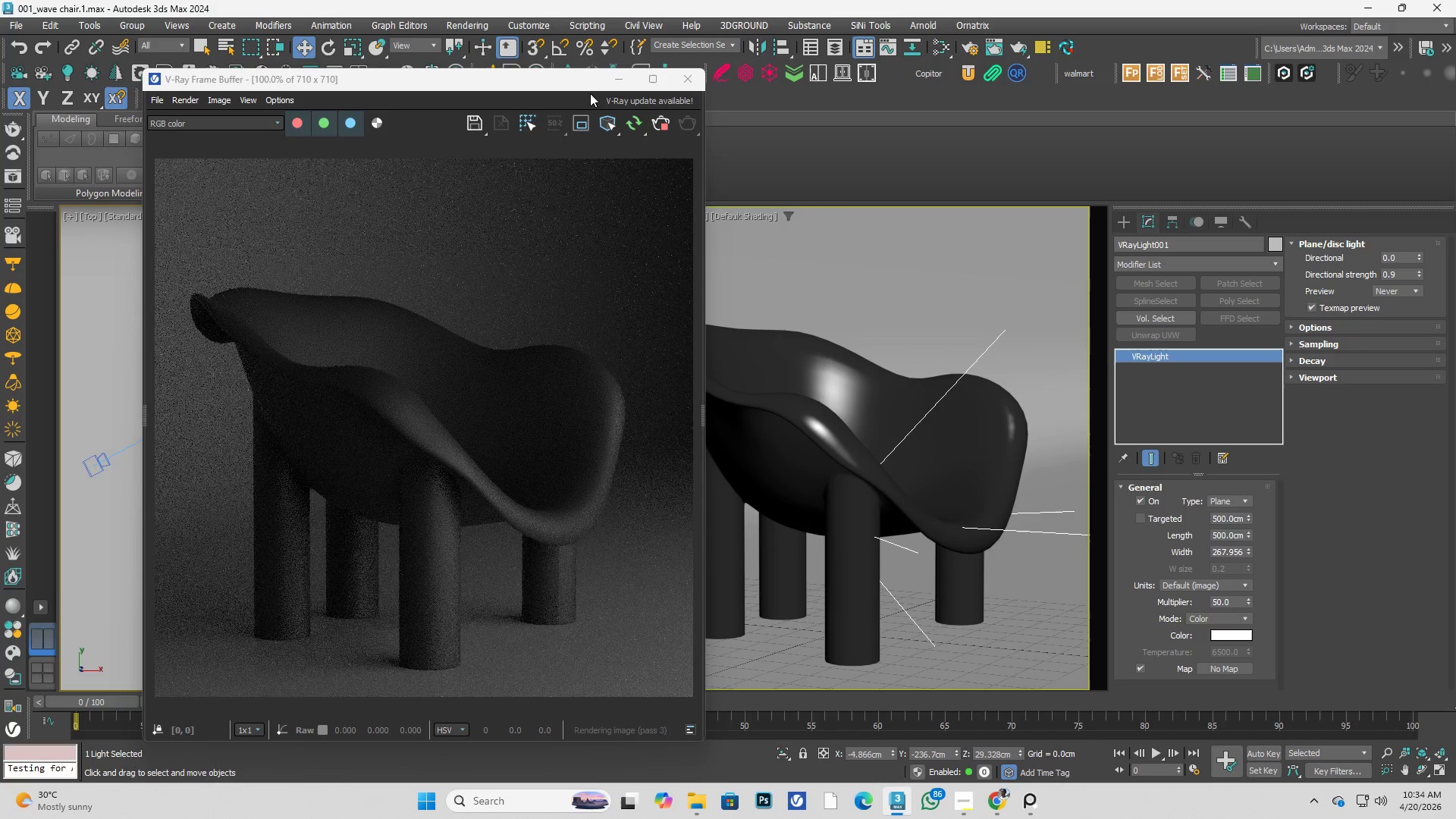 
left_click_drag(start_coordinate=[563, 89], to_coordinate=[1171, 78])
 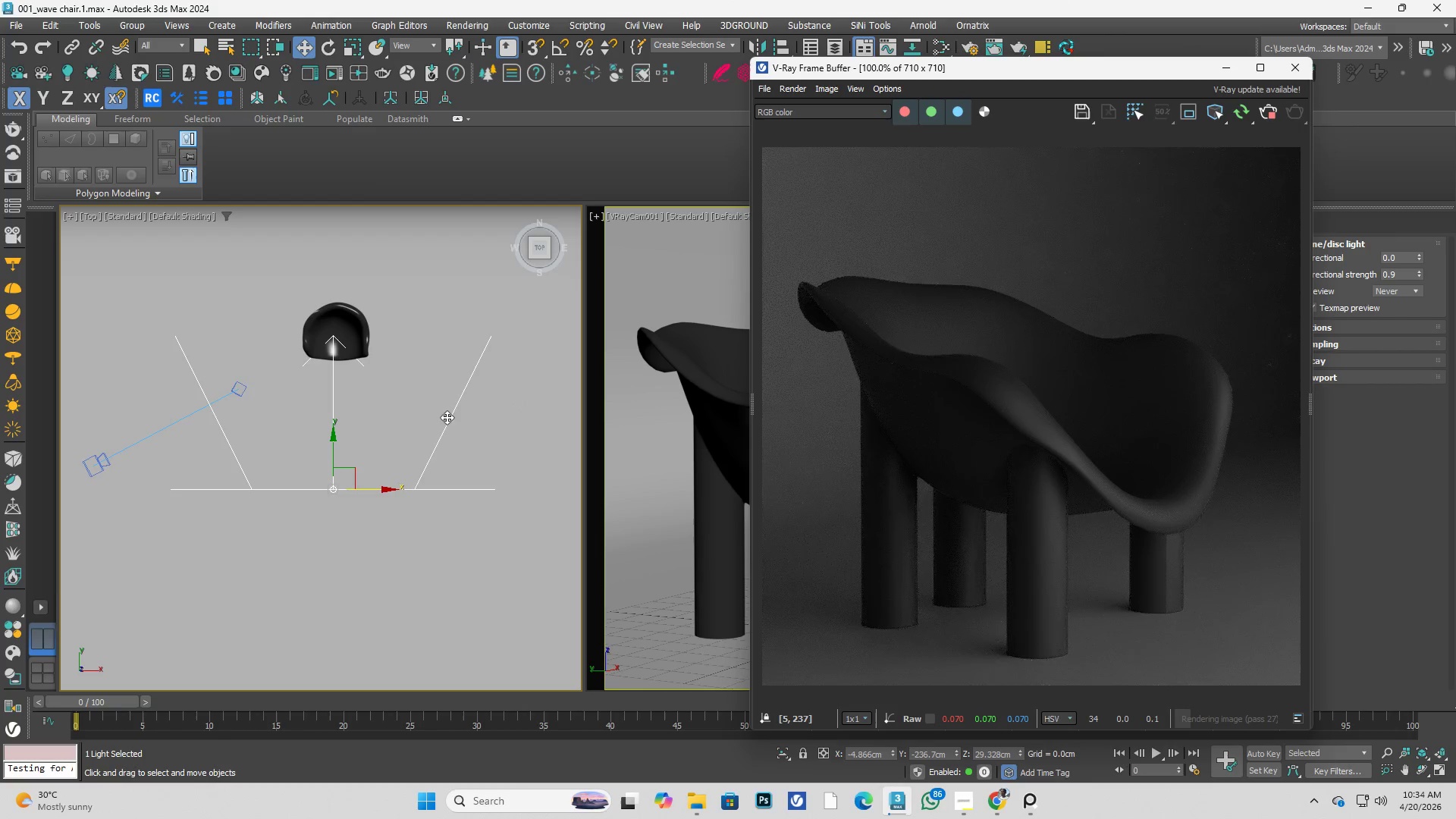 
scroll: coordinate [362, 364], scroll_direction: up, amount: 3.0
 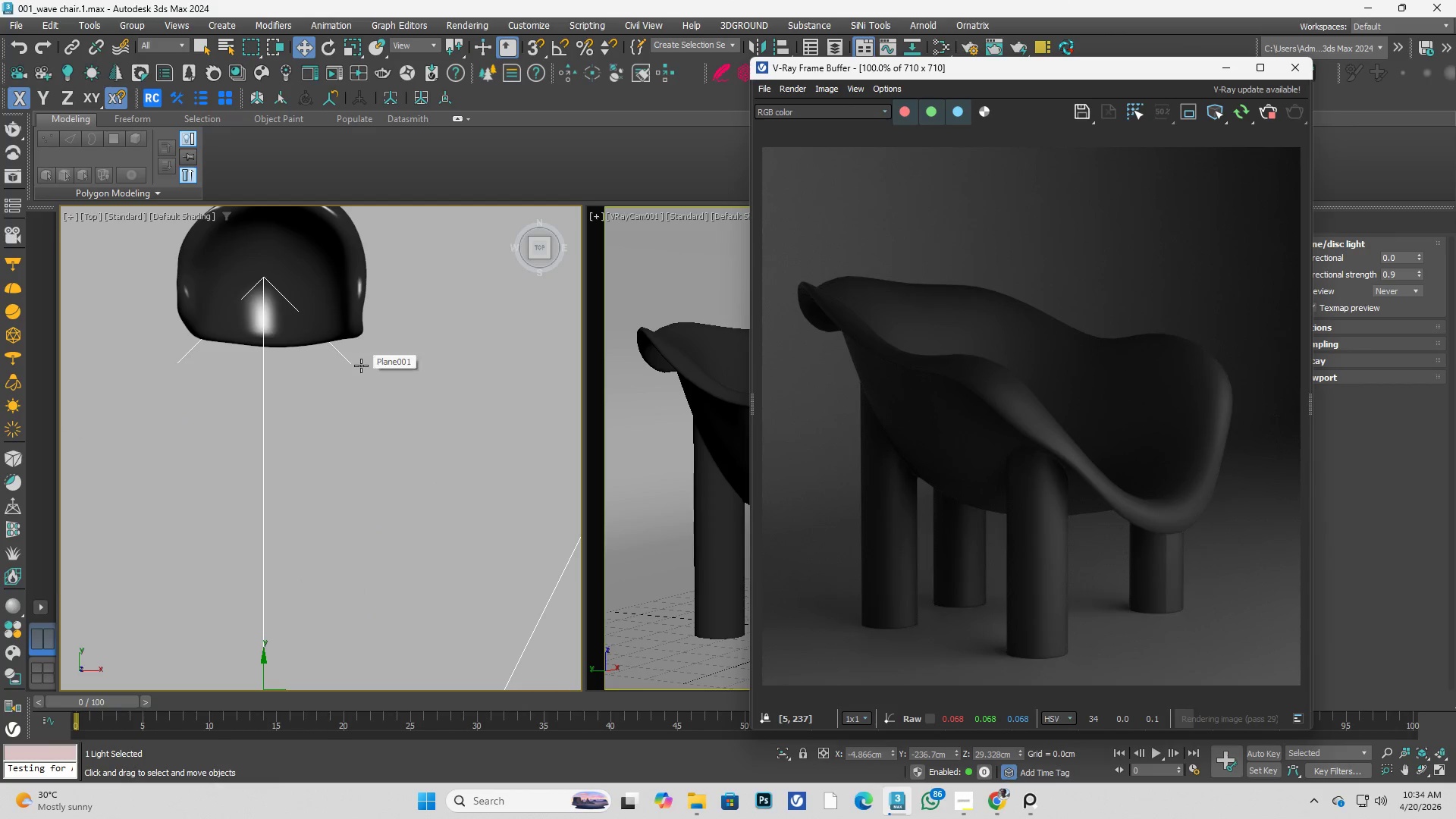 
hold_key(key=AltLeft, duration=0.61)
 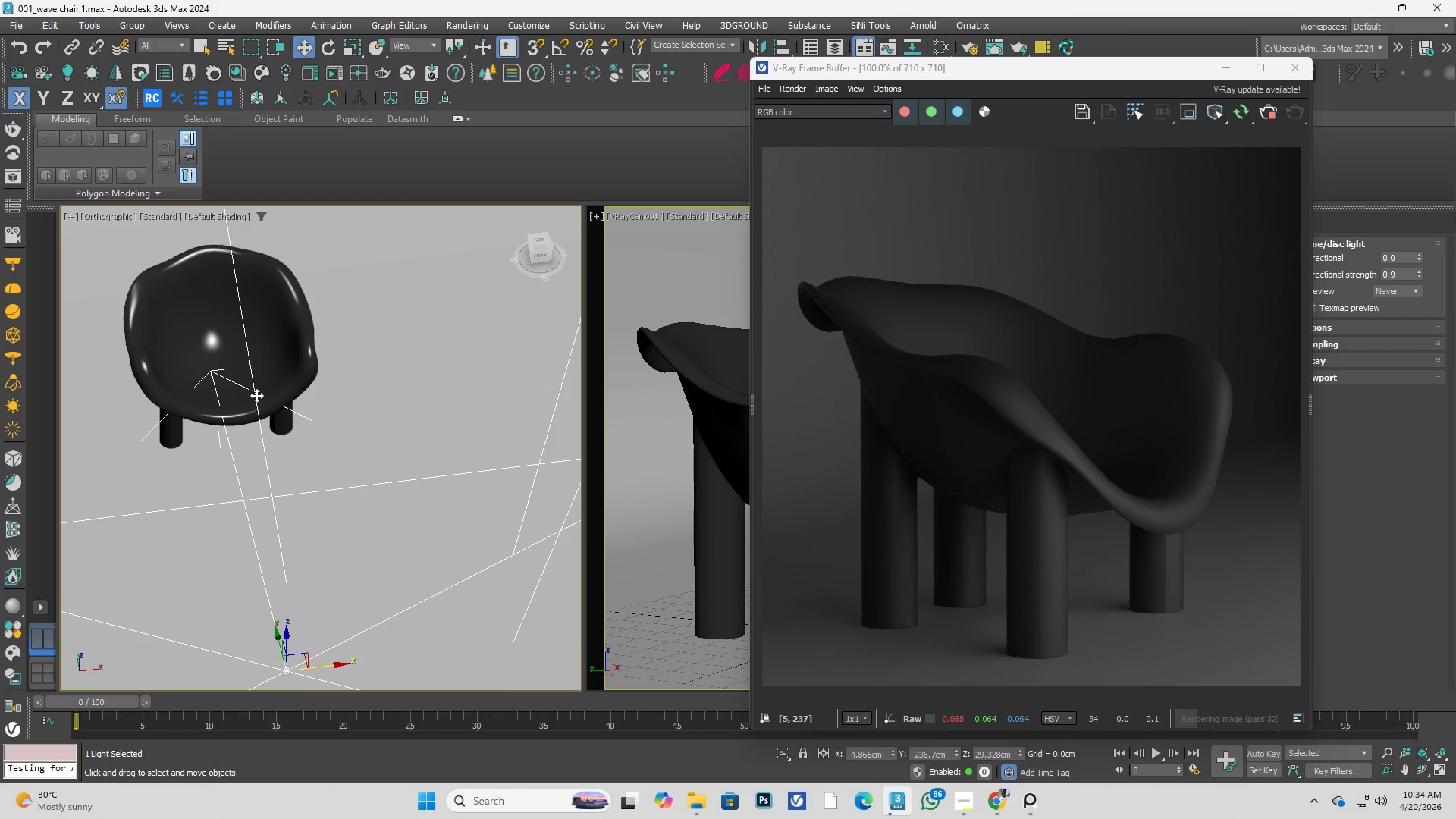 
left_click([323, 473])
 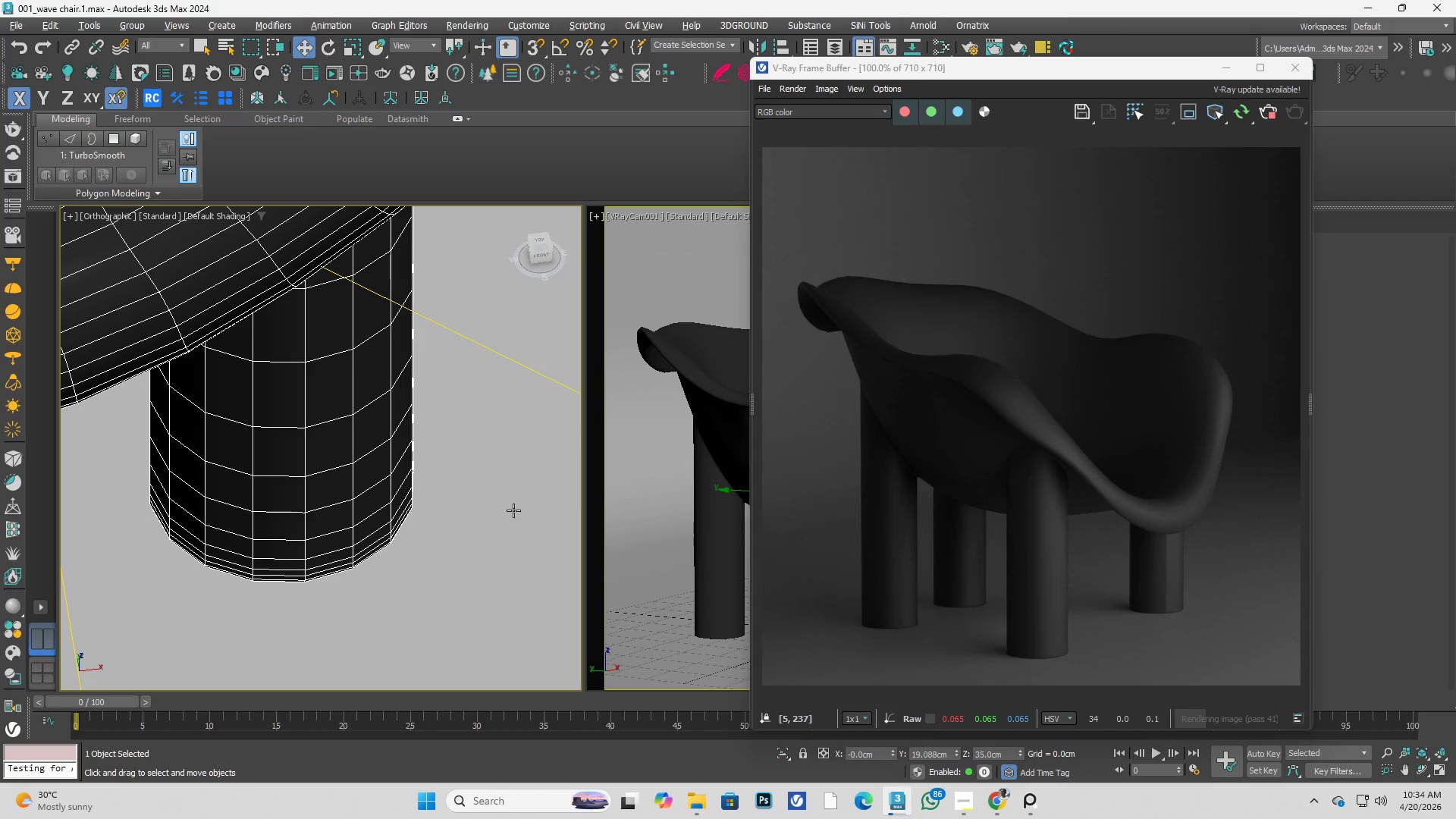 
scroll: coordinate [1152, 588], scroll_direction: up, amount: 9.0
 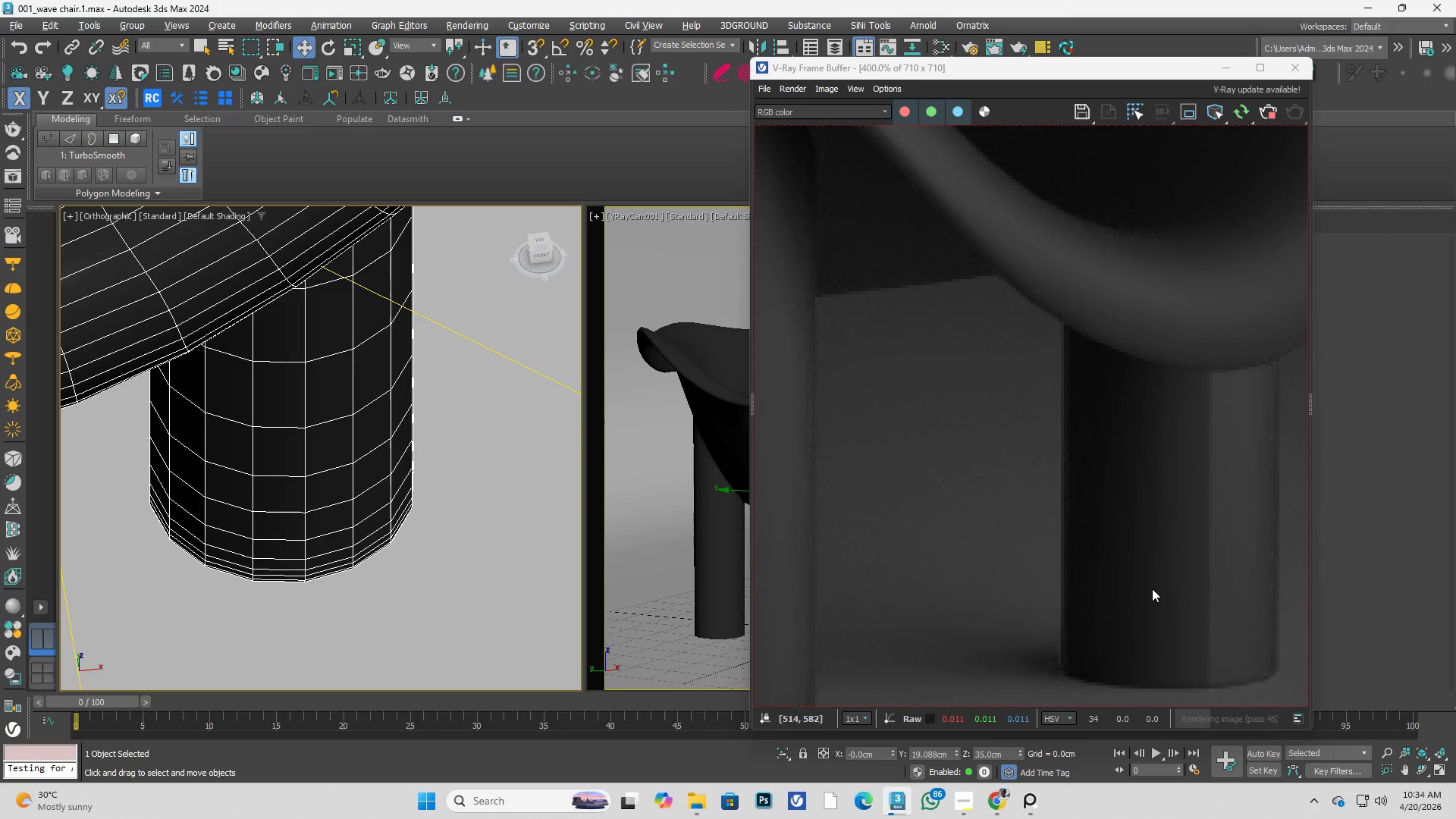 
scroll: coordinate [1083, 450], scroll_direction: down, amount: 2.0
 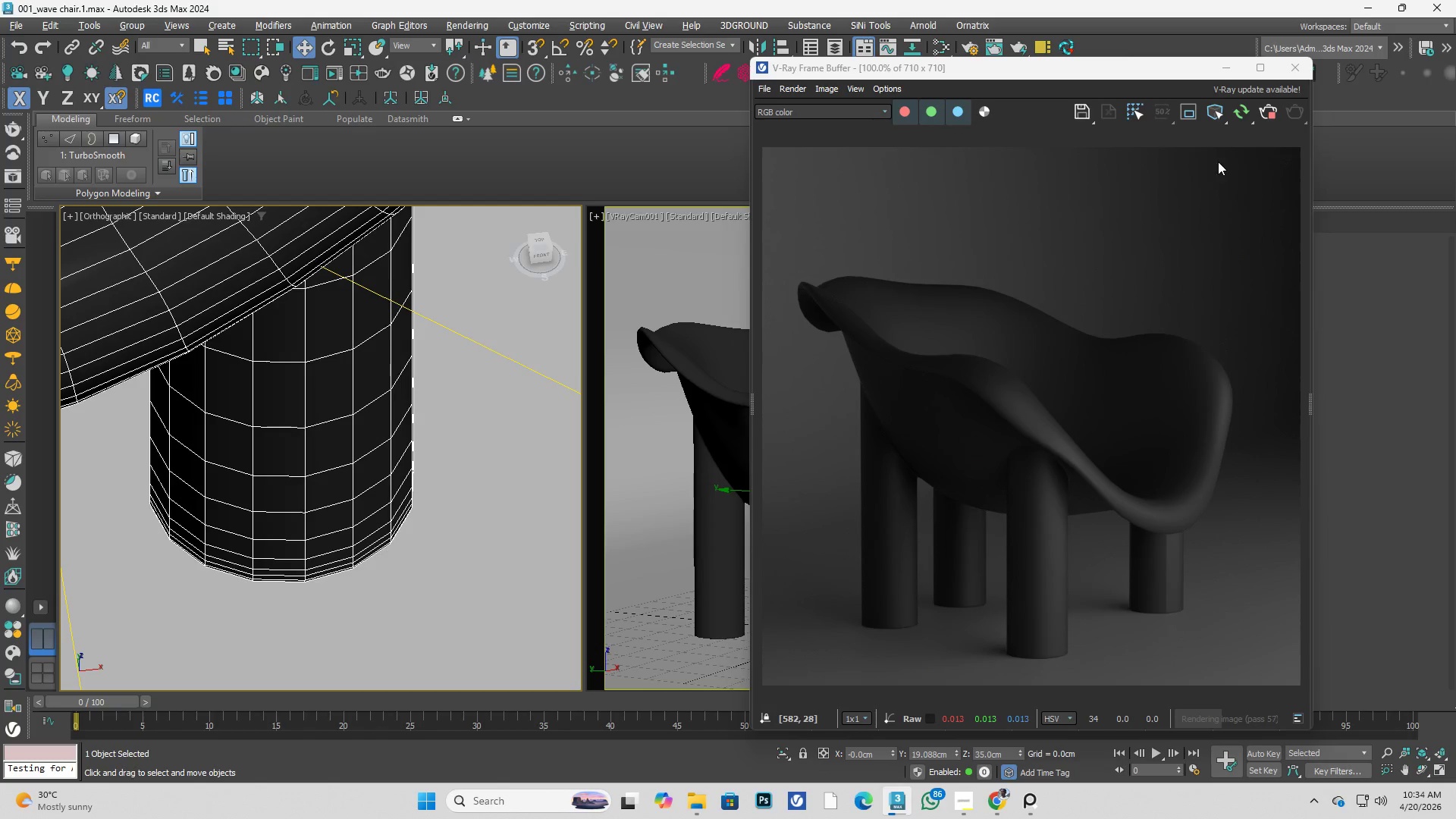 
left_click_drag(start_coordinate=[1164, 64], to_coordinate=[915, 97])
 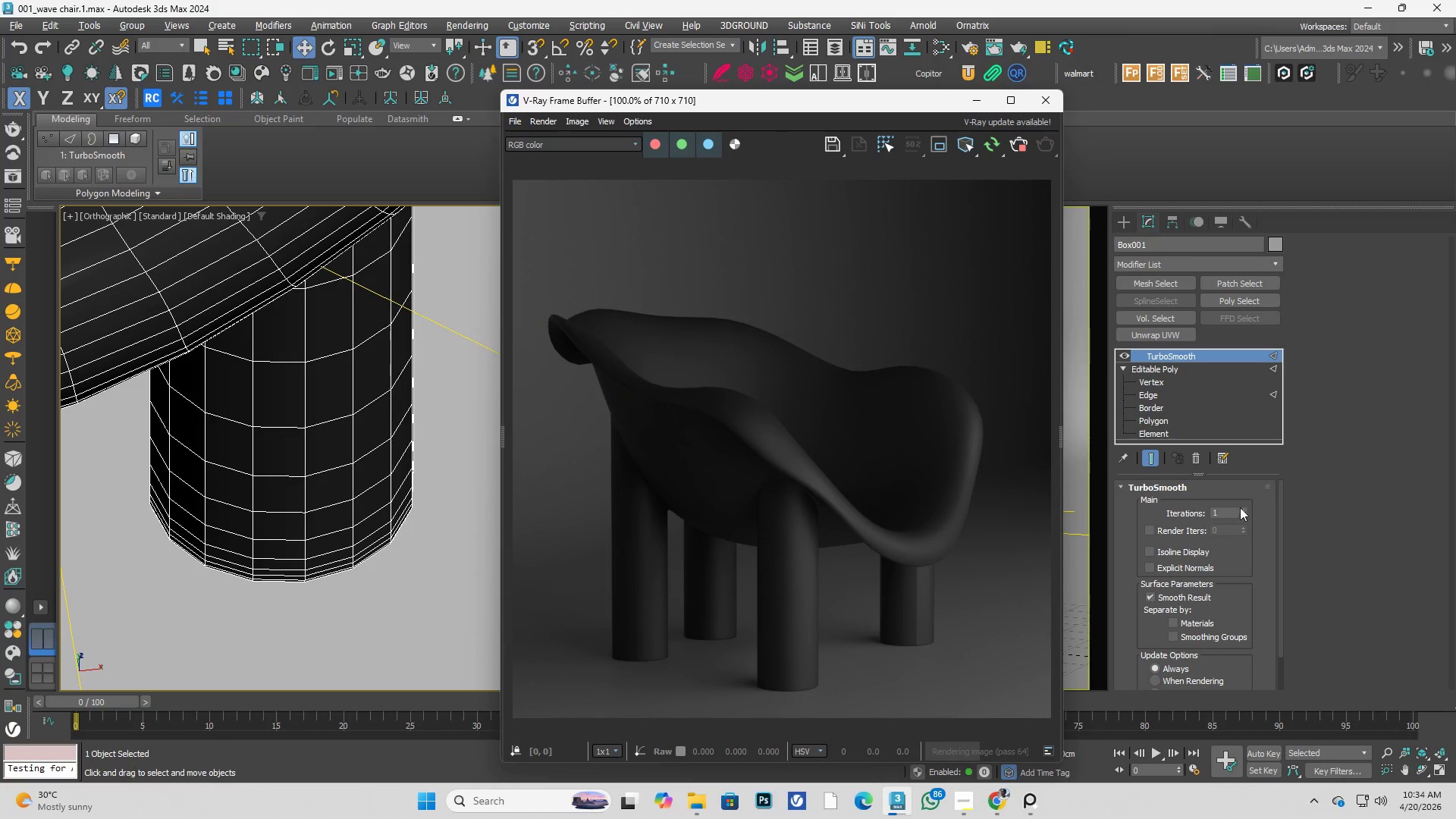 
left_click([1245, 510])
 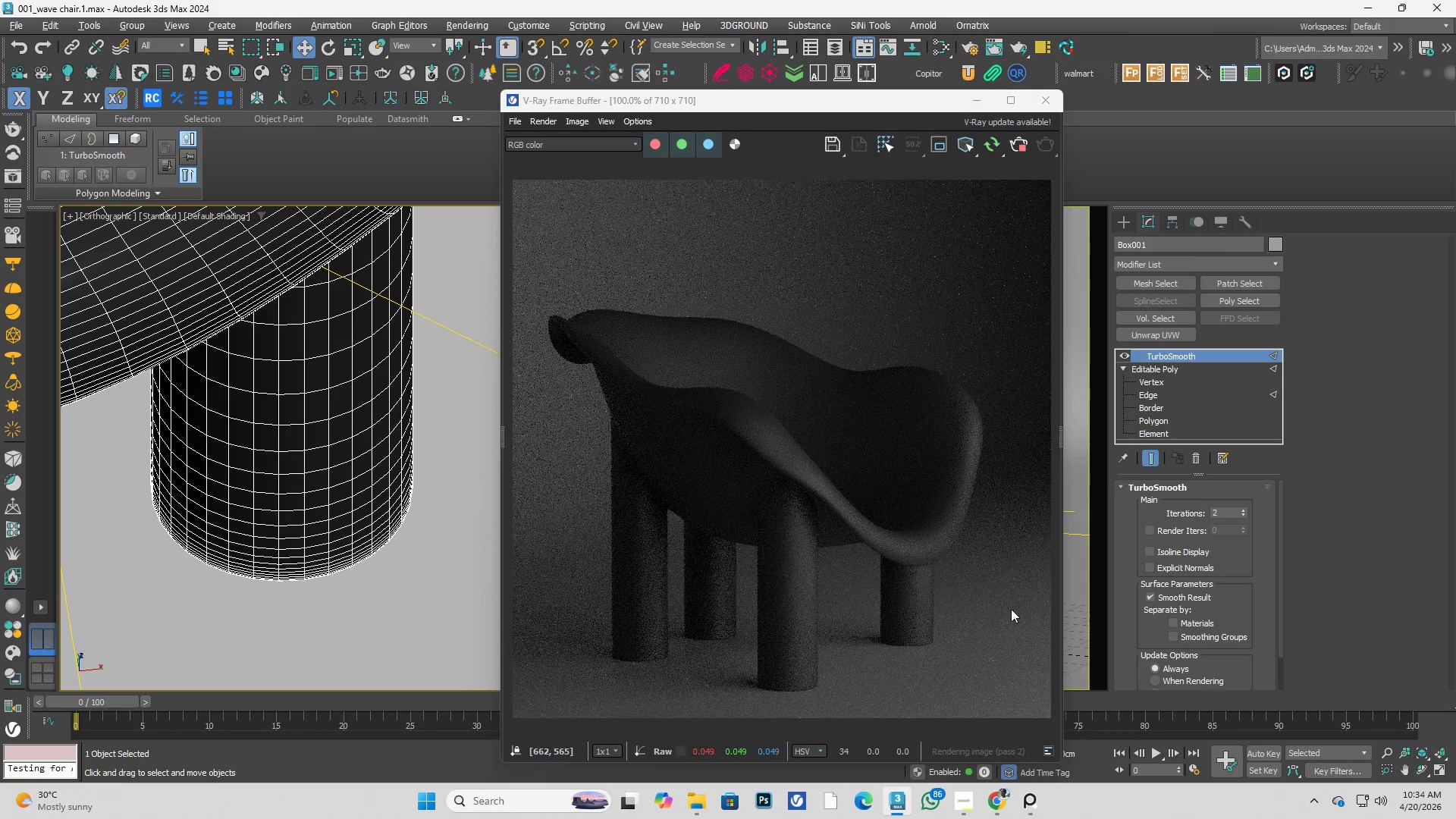 
scroll: coordinate [951, 630], scroll_direction: up, amount: 1.0
 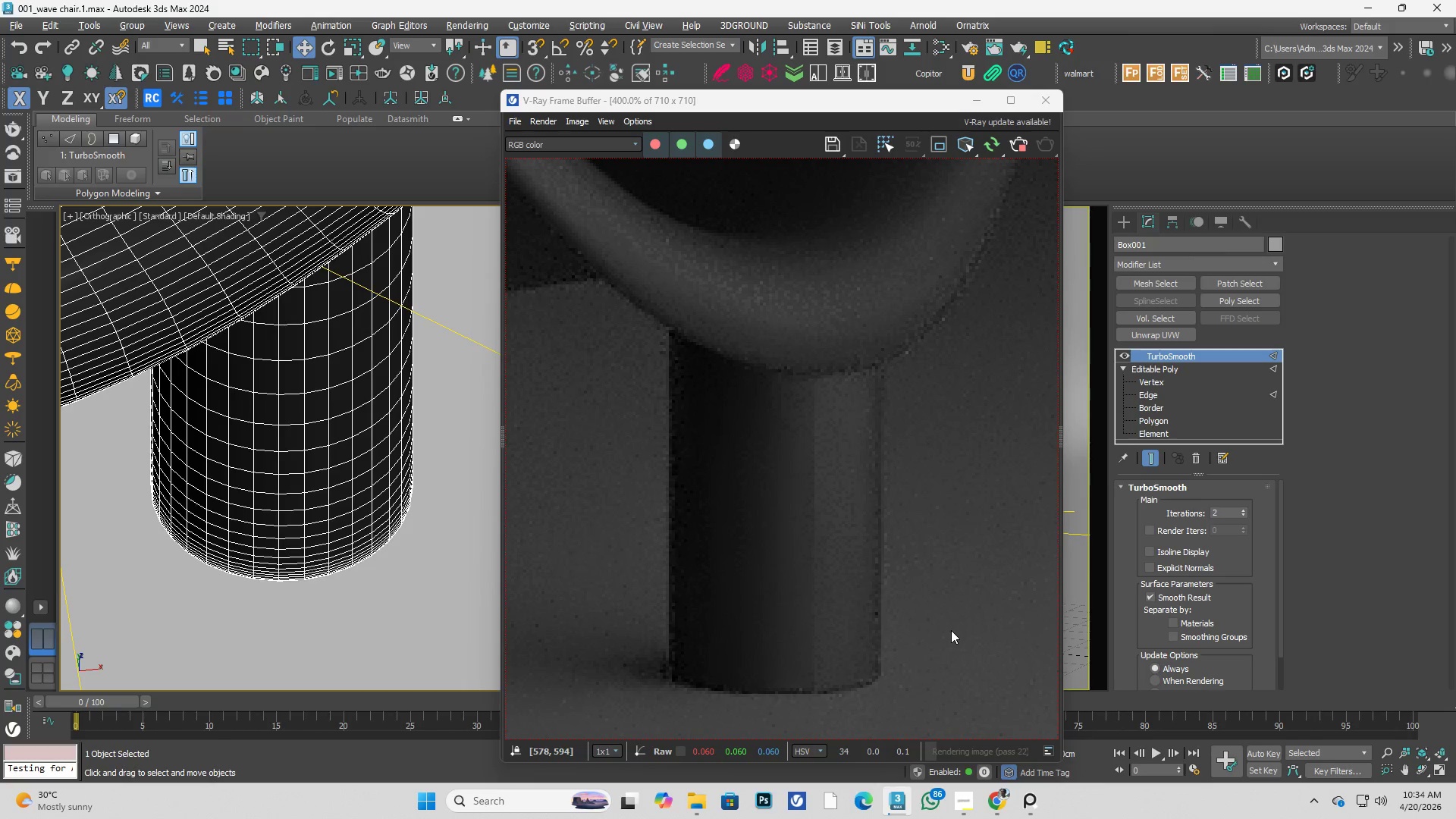 
scroll: coordinate [951, 630], scroll_direction: down, amount: 2.0
 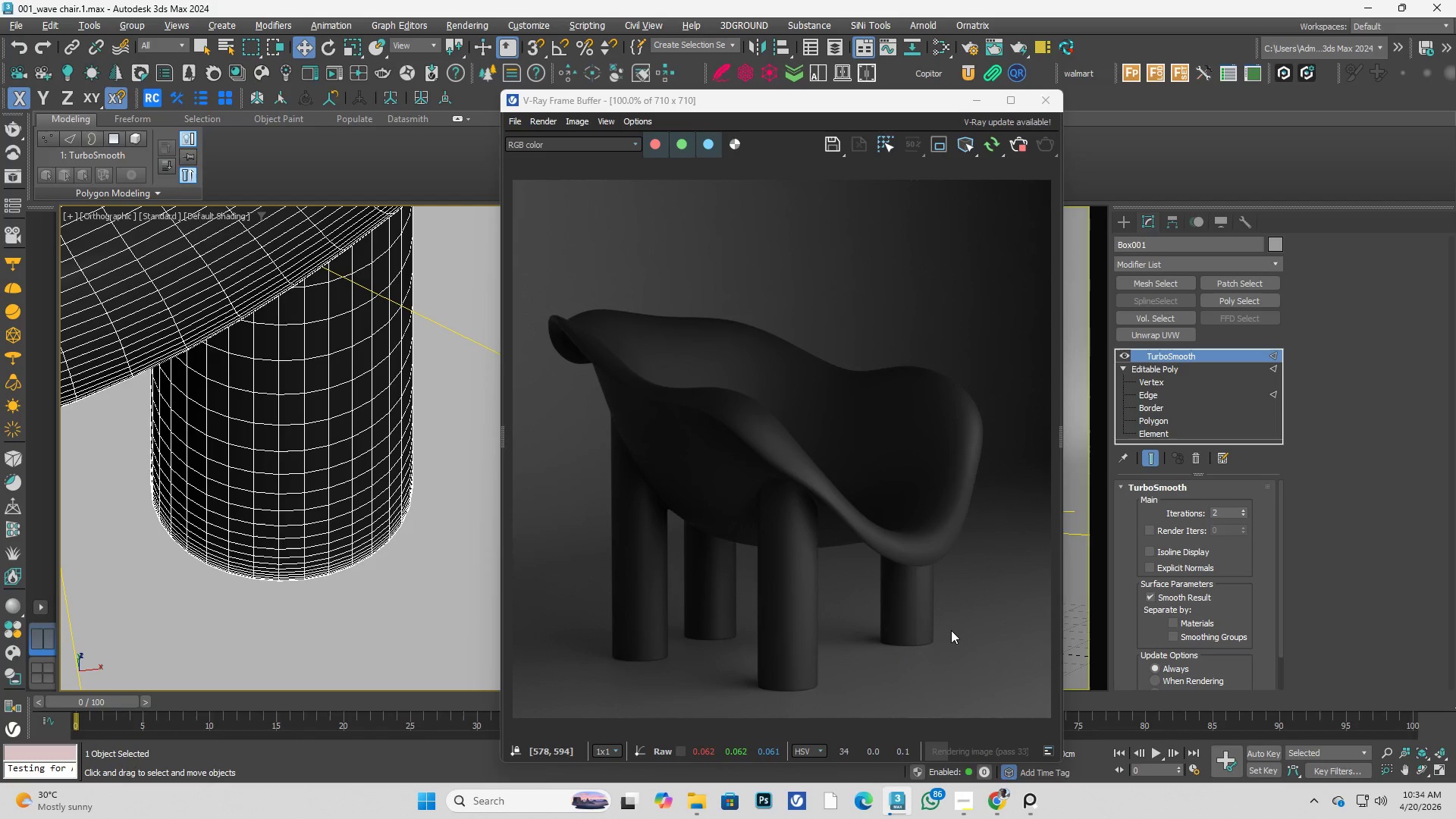 
hold_key(key=AltLeft, duration=0.47)
 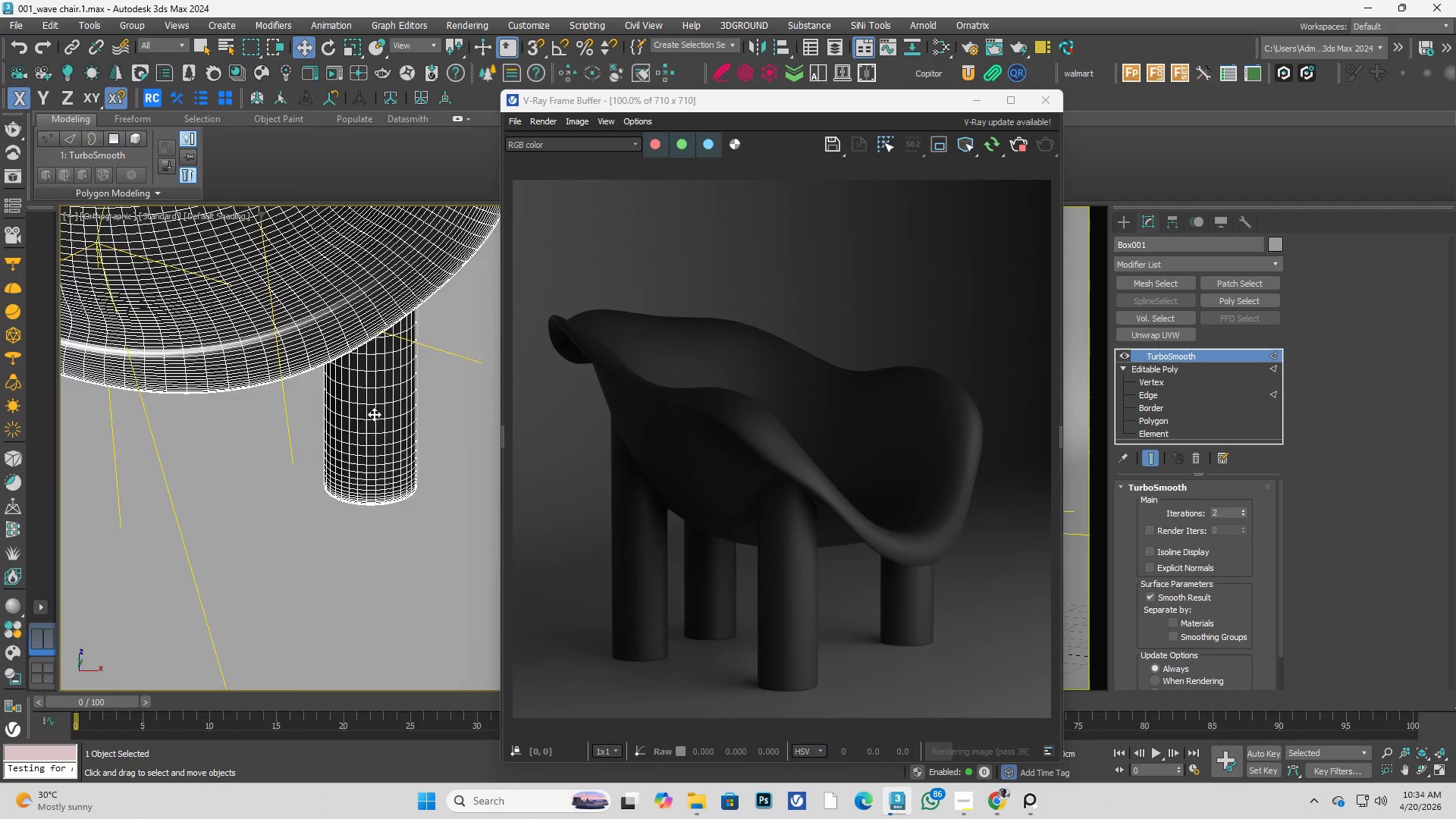 
scroll: coordinate [435, 457], scroll_direction: down, amount: 3.0
 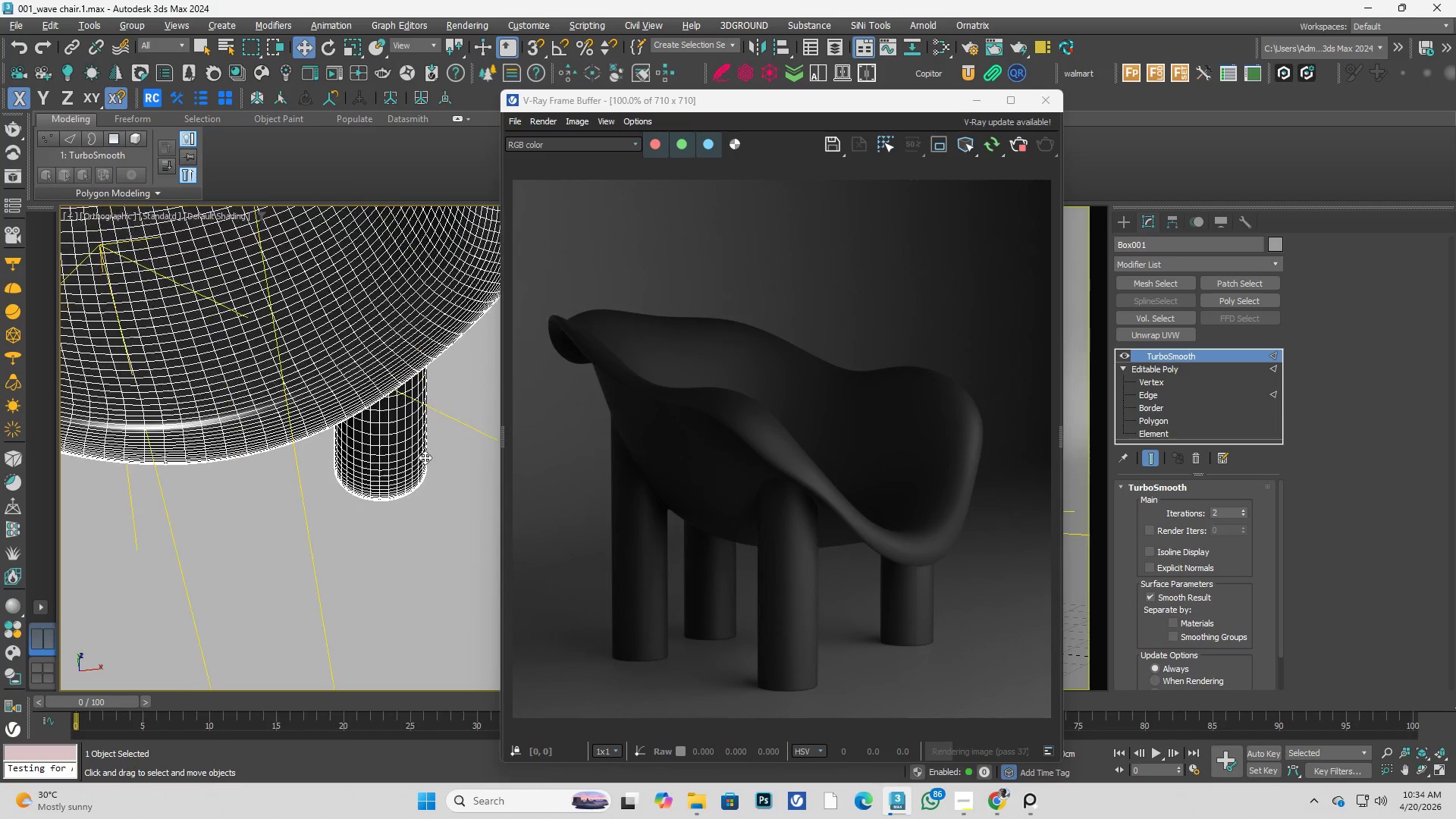 
hold_key(key=AltLeft, duration=0.39)
 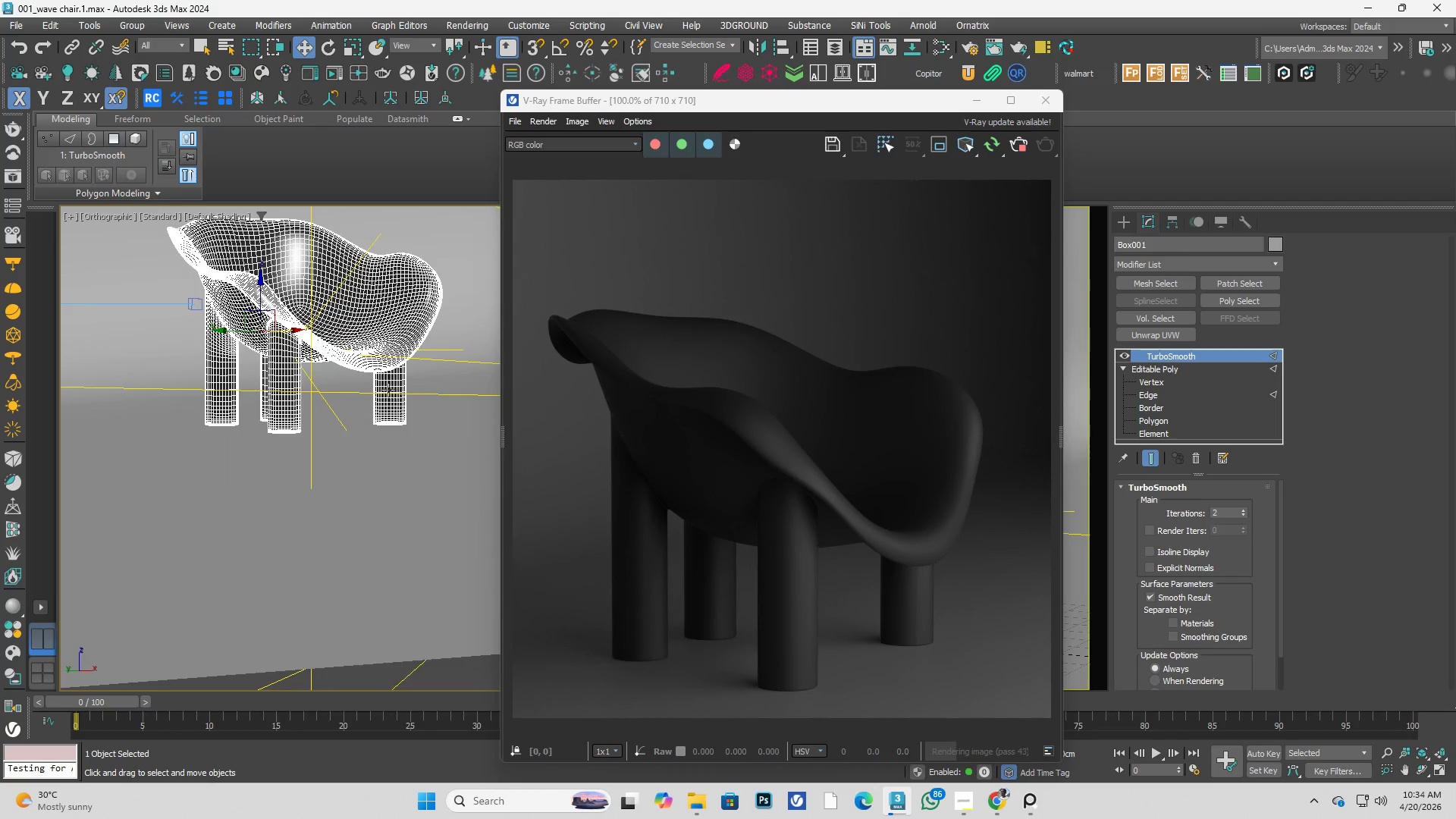 
scroll: coordinate [373, 416], scroll_direction: down, amount: 3.0
 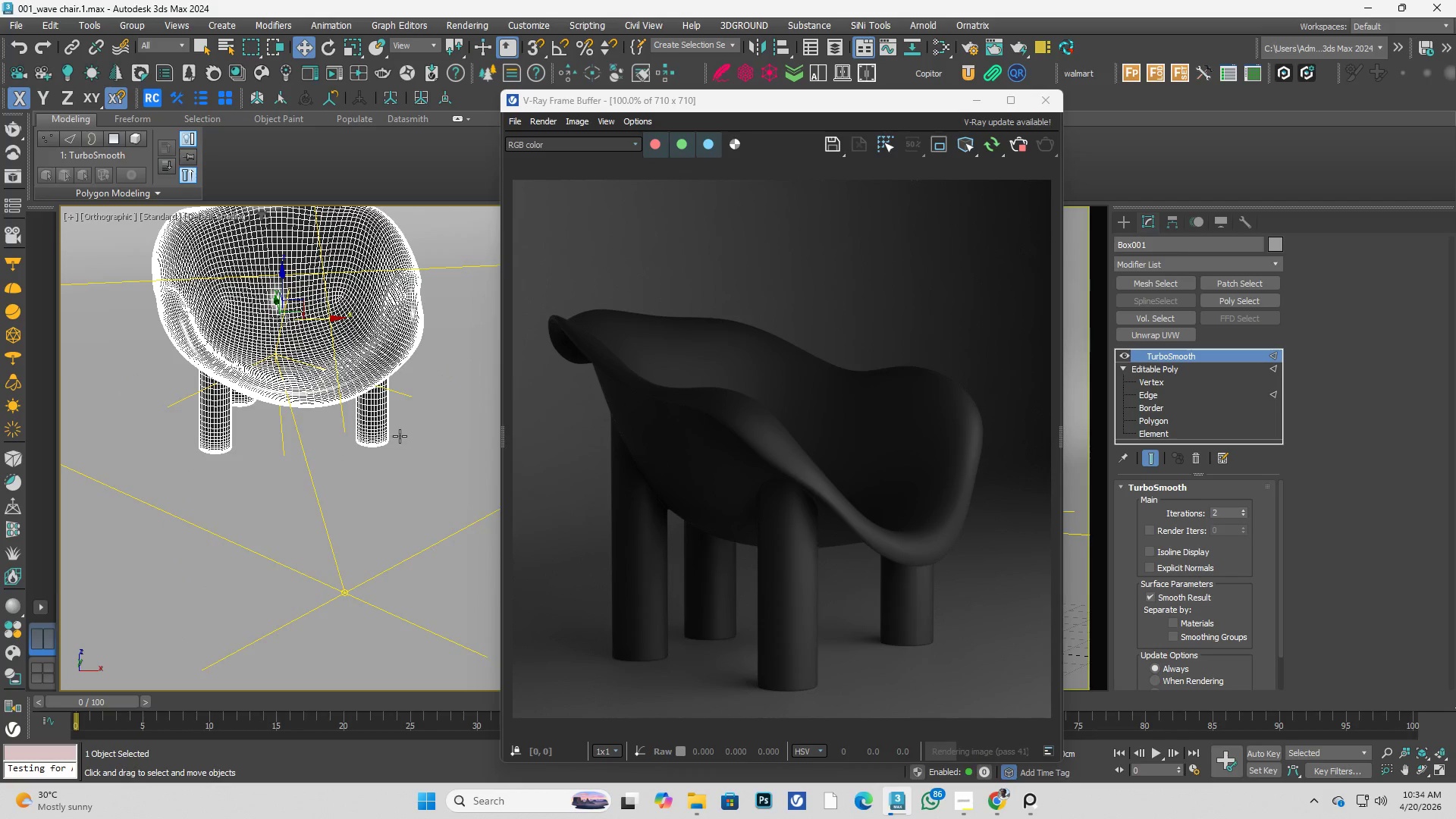 
key(Alt+AltLeft)
 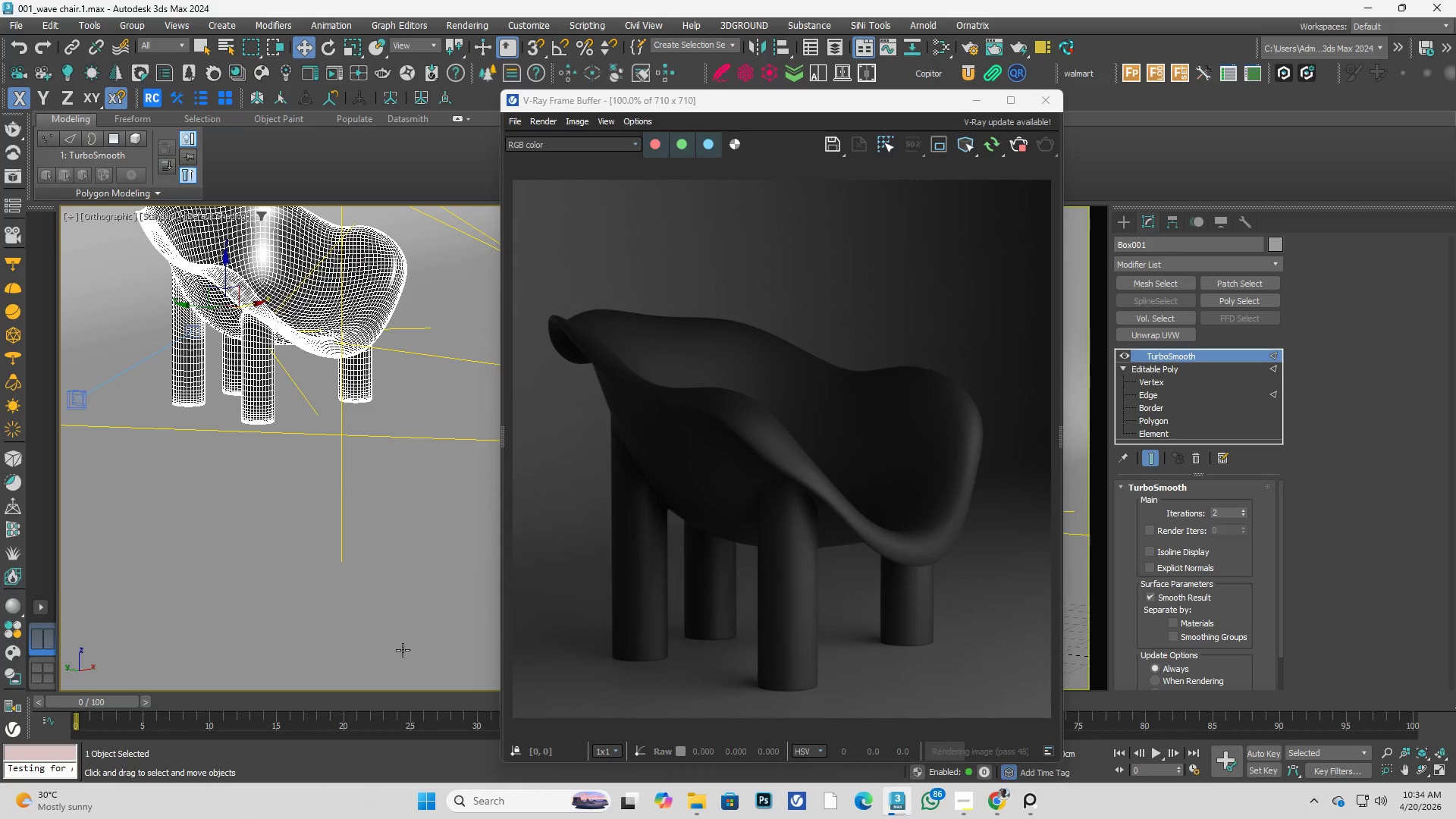 
scroll: coordinate [337, 369], scroll_direction: none, amount: 0.0
 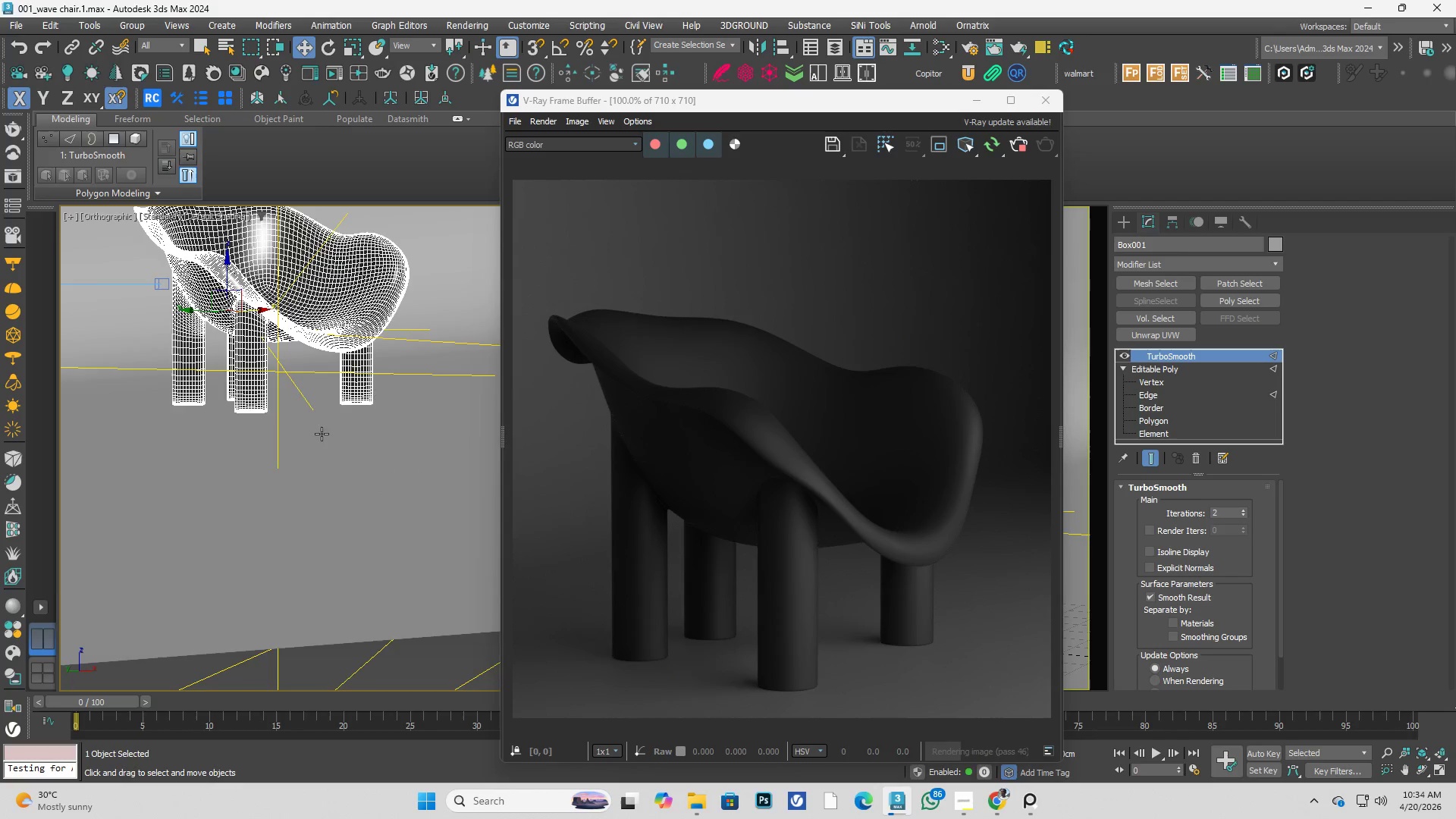 
key(Alt+AltLeft)
 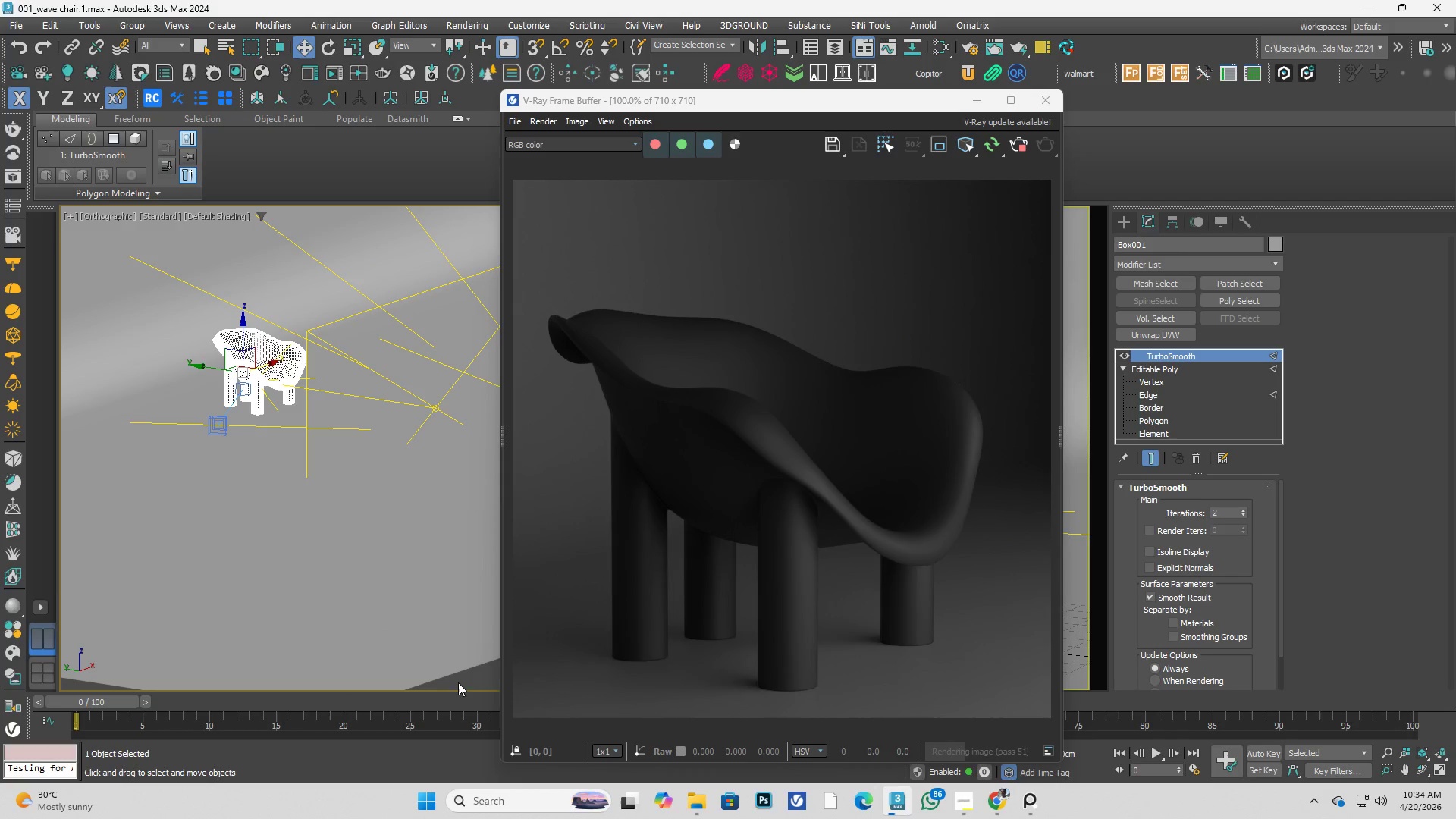 
scroll: coordinate [253, 407], scroll_direction: down, amount: 3.0
 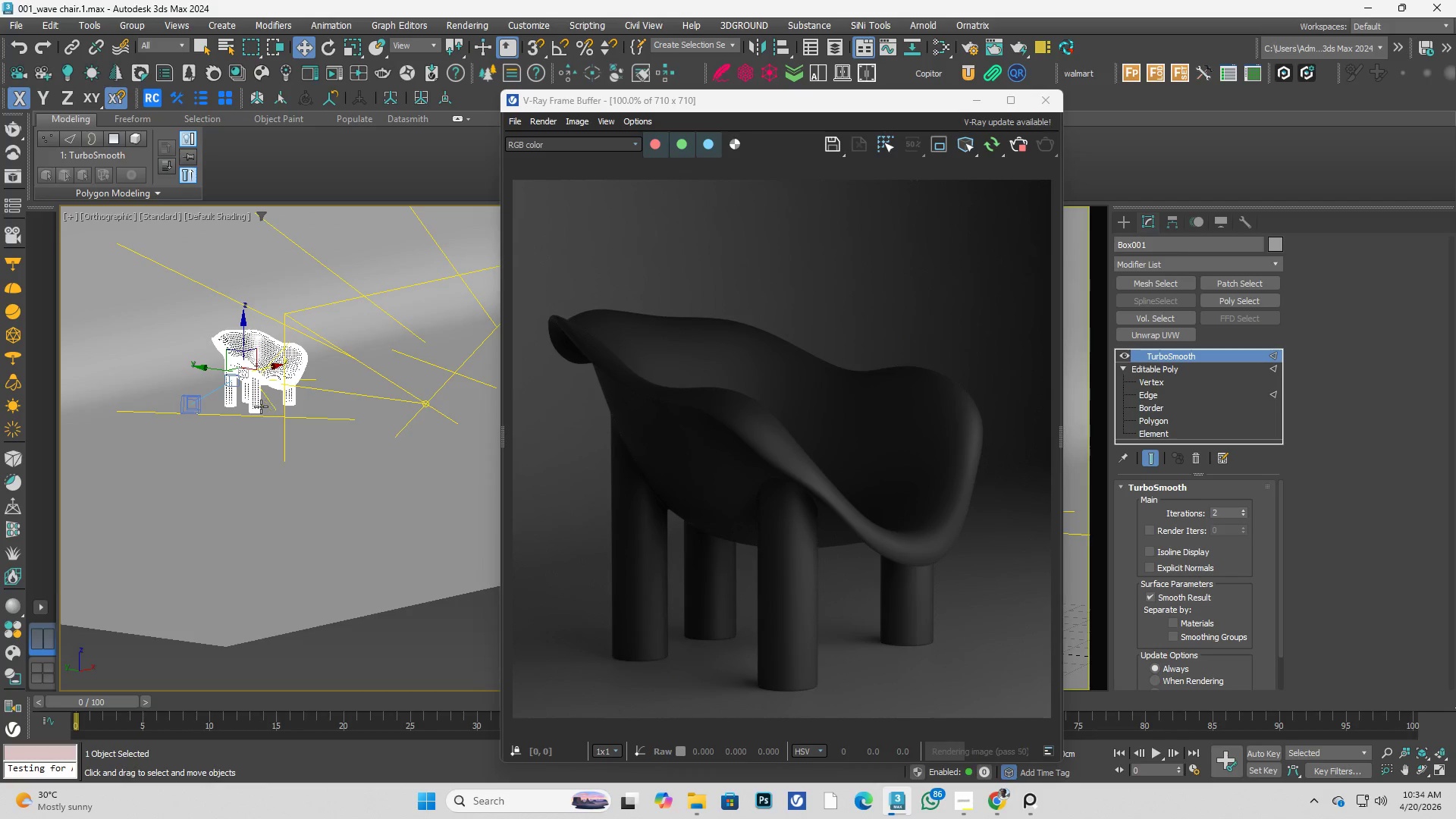 
left_click([473, 687])
 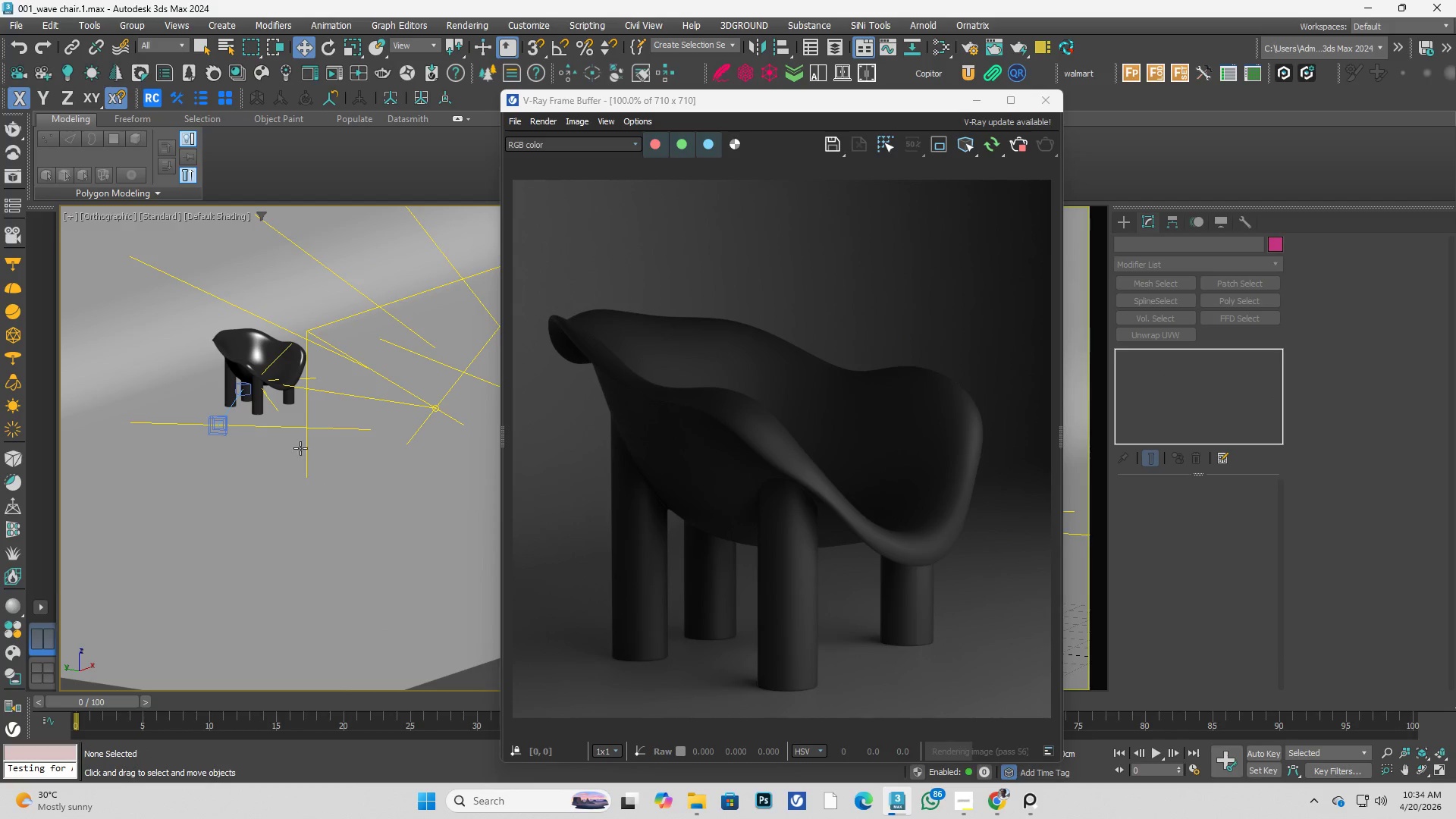 
scroll: coordinate [260, 414], scroll_direction: none, amount: 0.0
 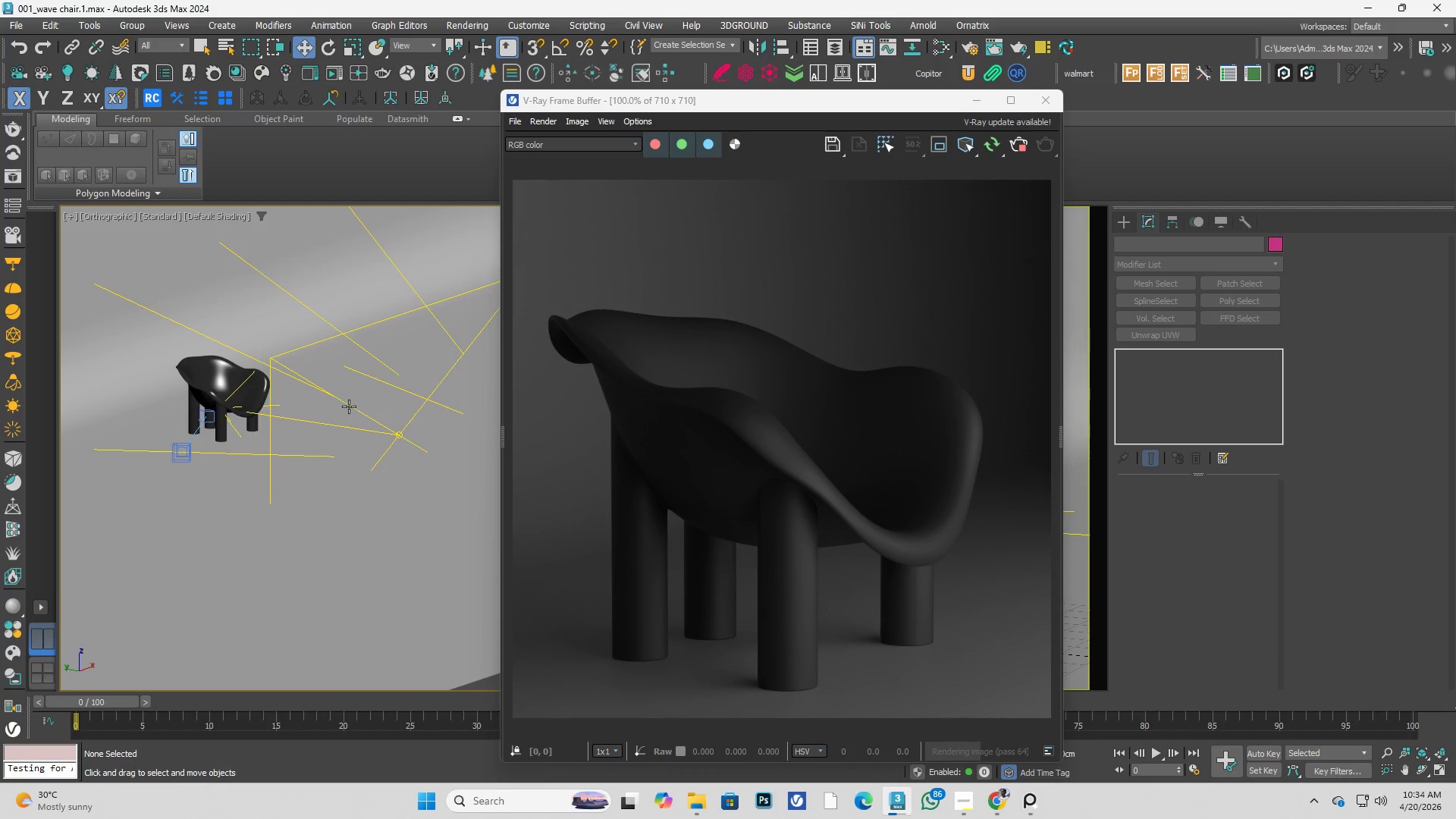 
left_click([349, 406])
 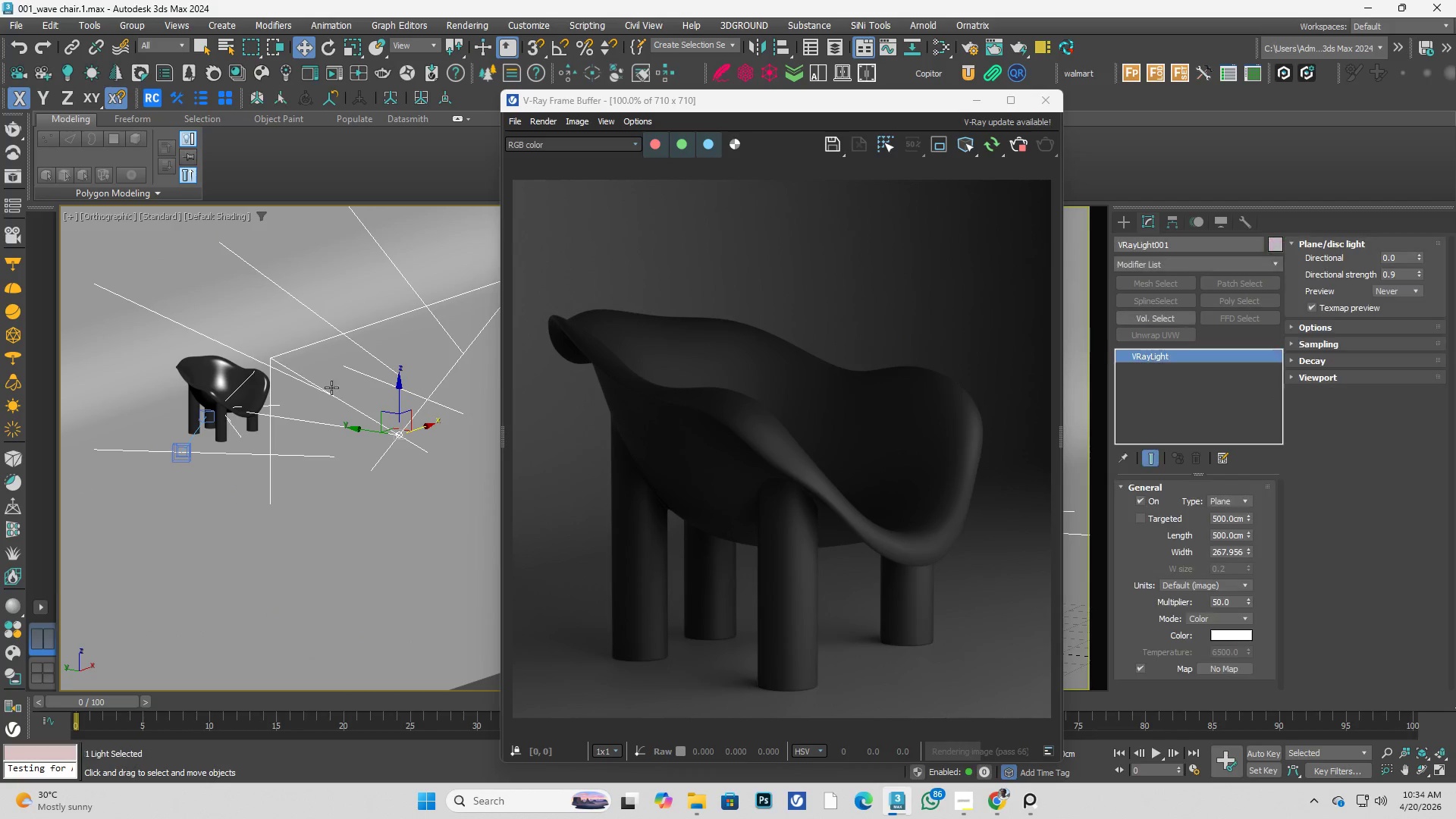 
key(Alt+AltLeft)
 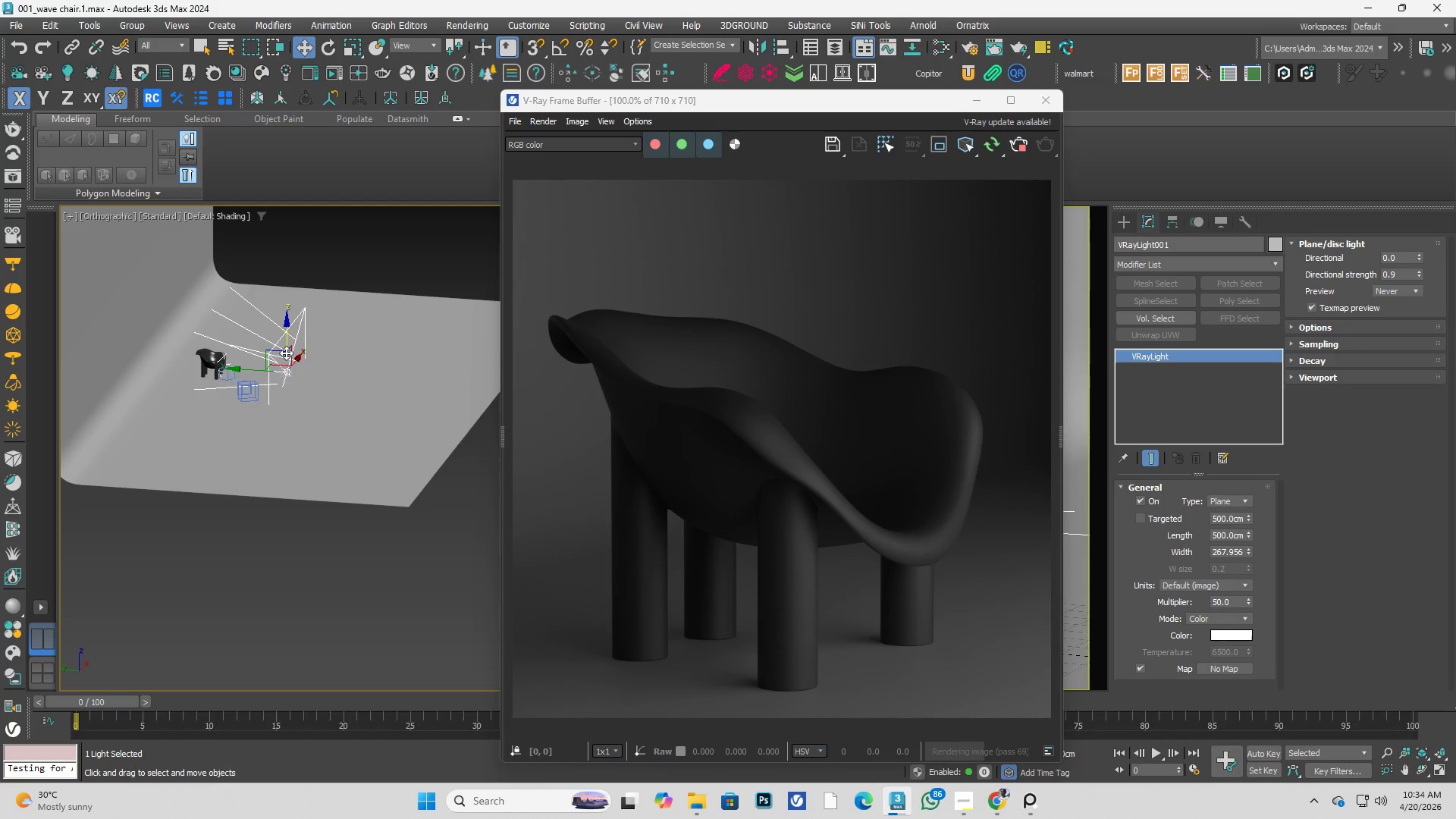 
scroll: coordinate [221, 340], scroll_direction: down, amount: 3.0
 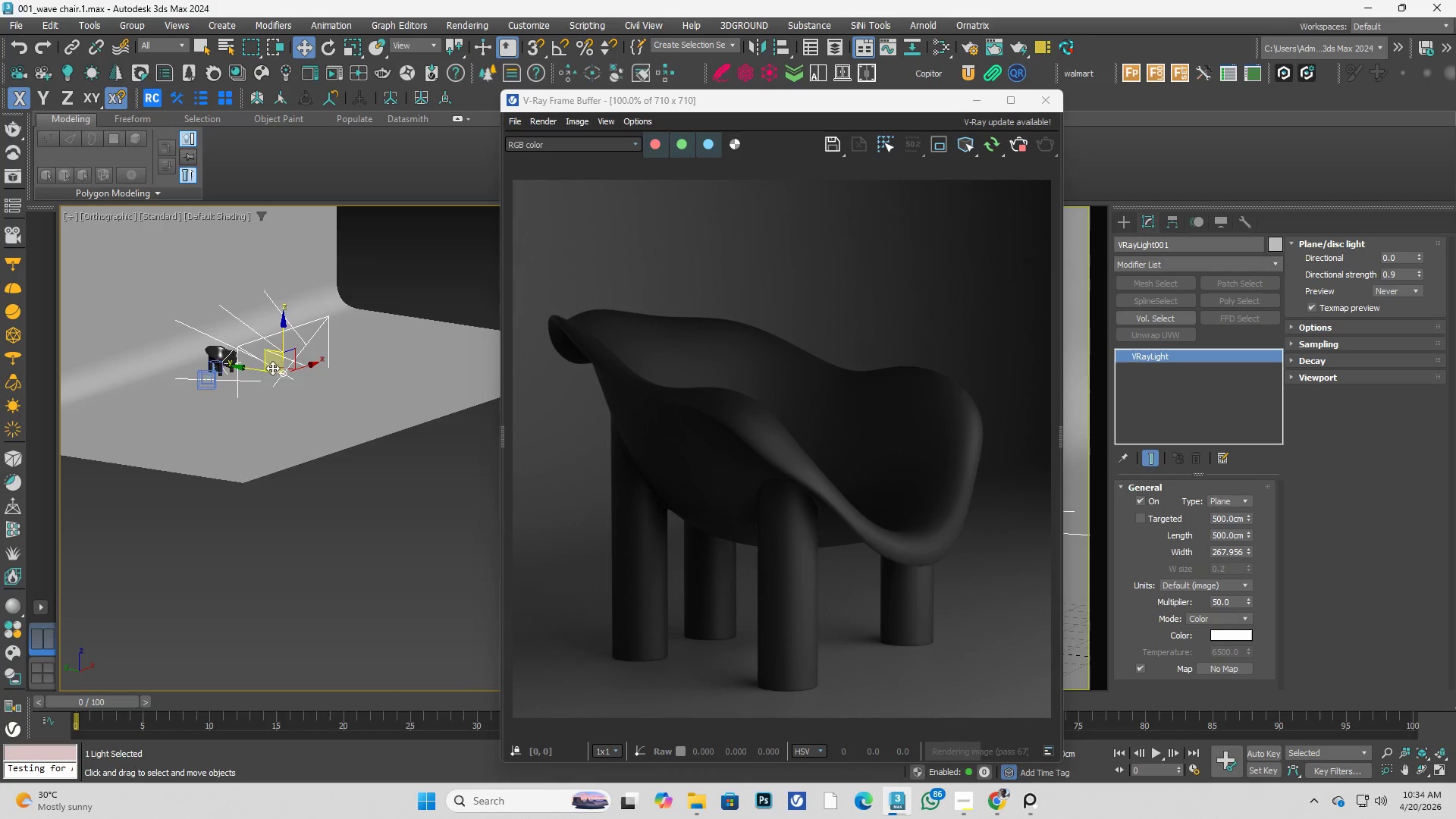 
left_click_drag(start_coordinate=[286, 344], to_coordinate=[290, 312])
 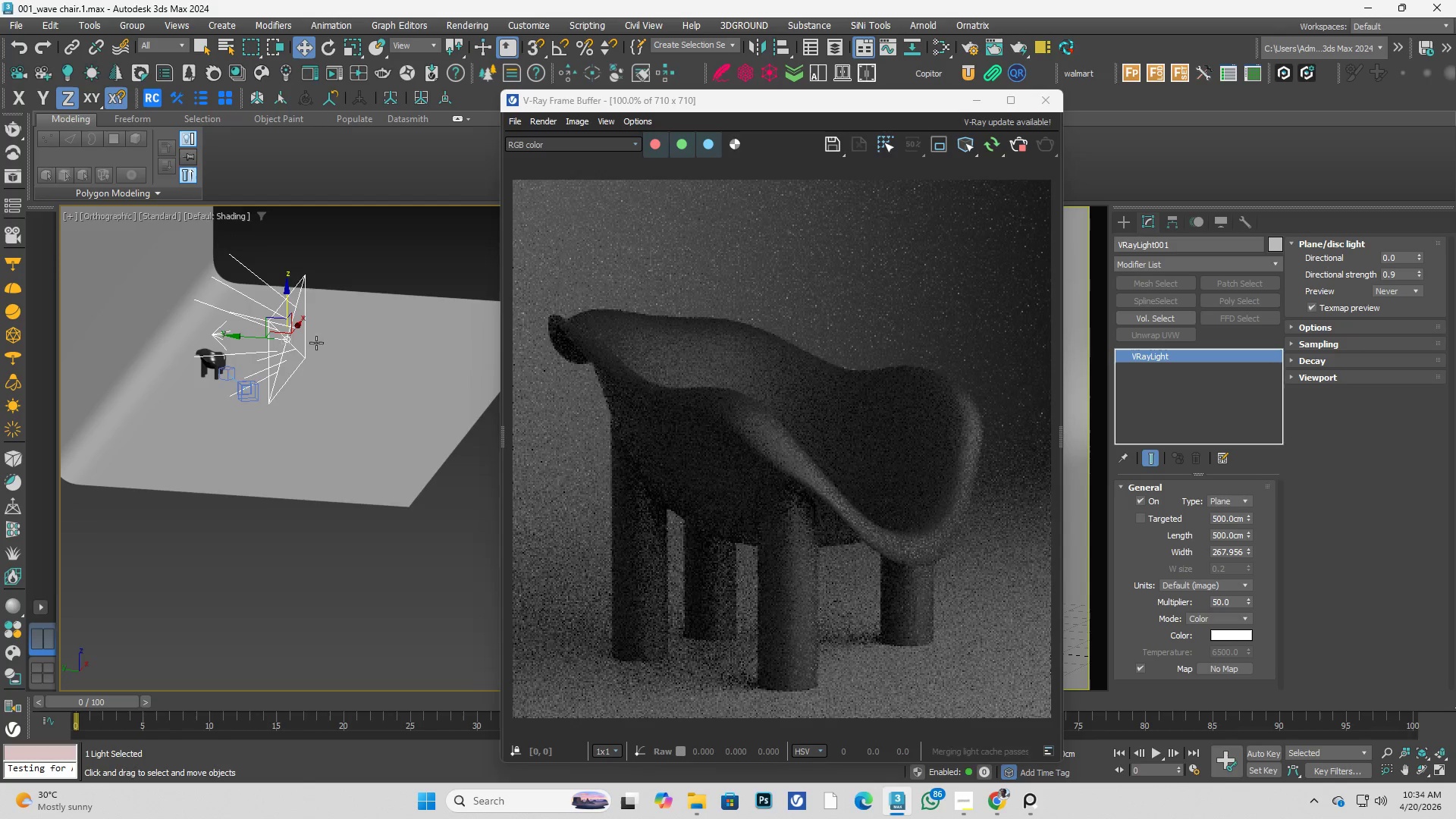 
hold_key(key=AltLeft, duration=0.34)
 